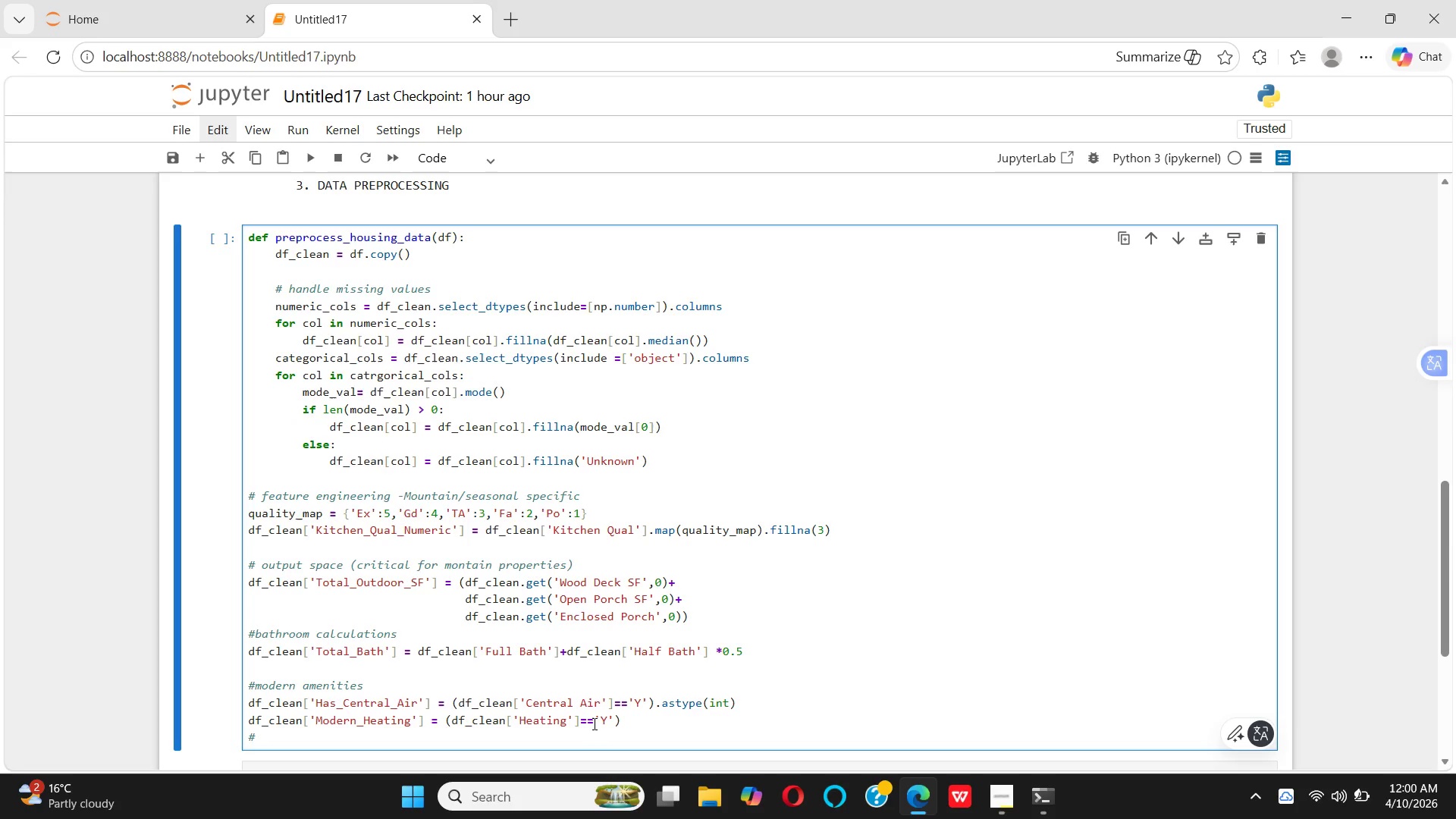 
hold_key(key=A, duration=0.31)
 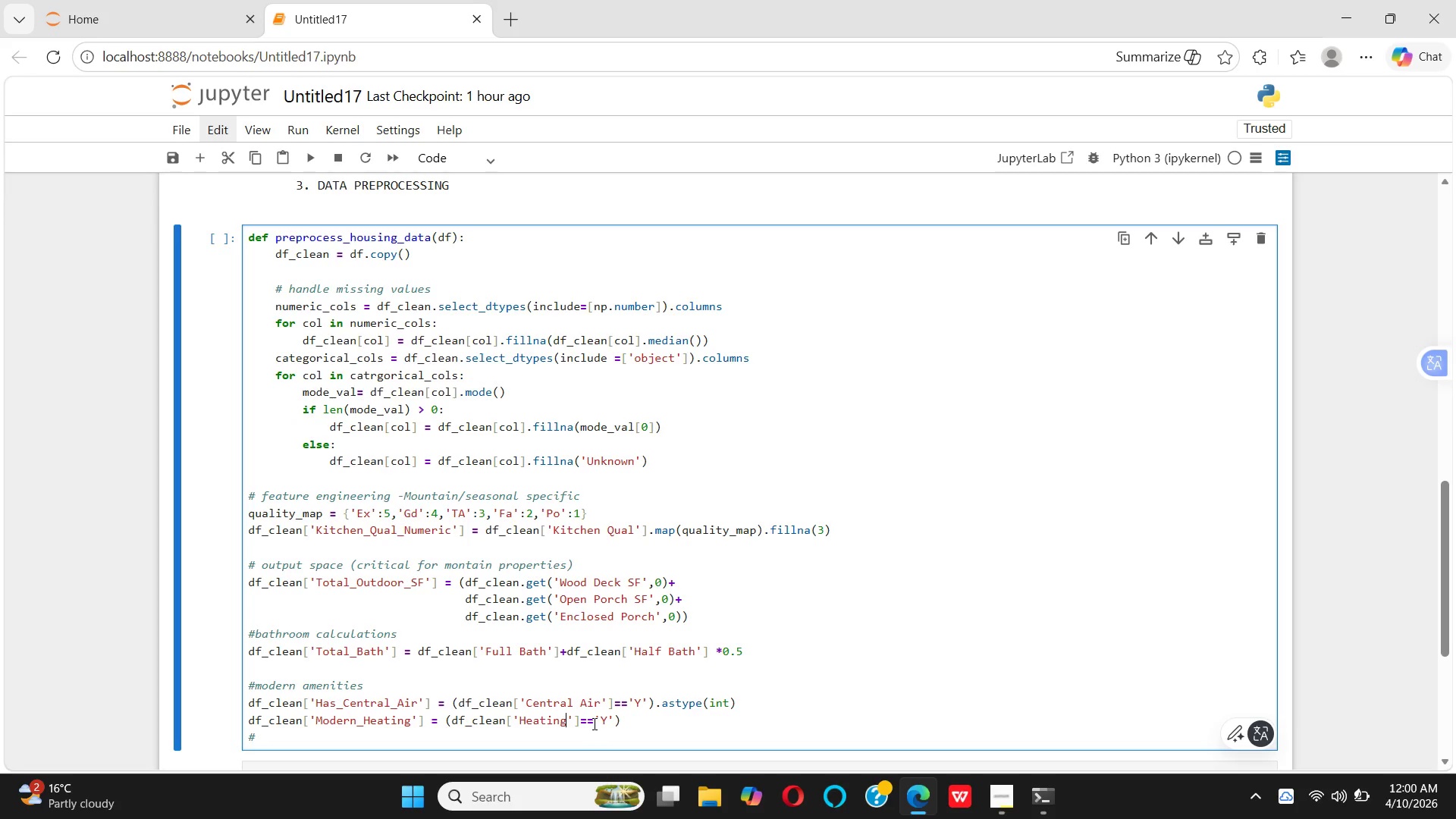 
wait(6.3)
 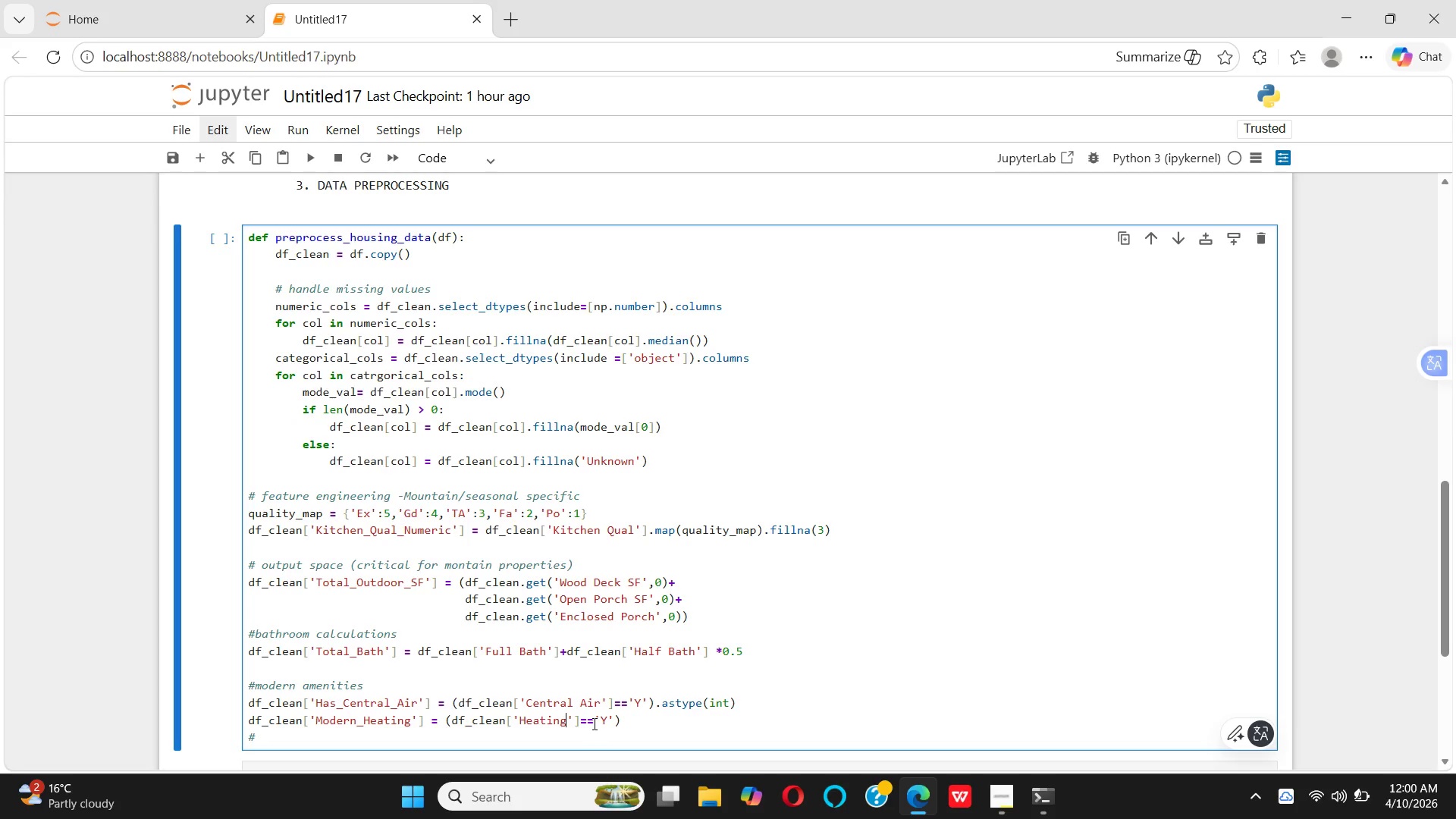 
left_click([612, 717])
 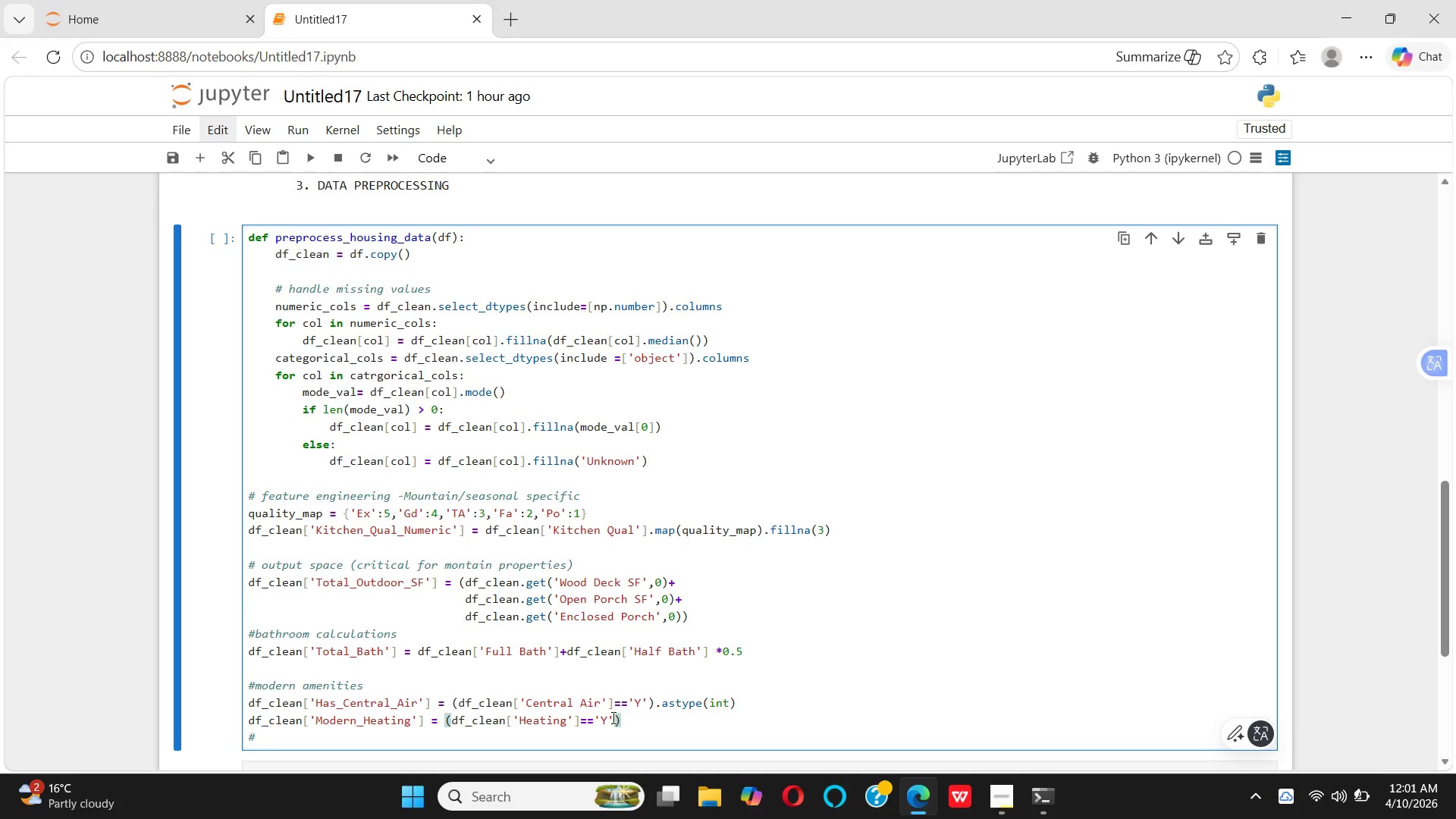 
key(Backspace)
key(Backspace)
key(Backspace)
key(Backspace)
key(Backspace)
type(.isin)
 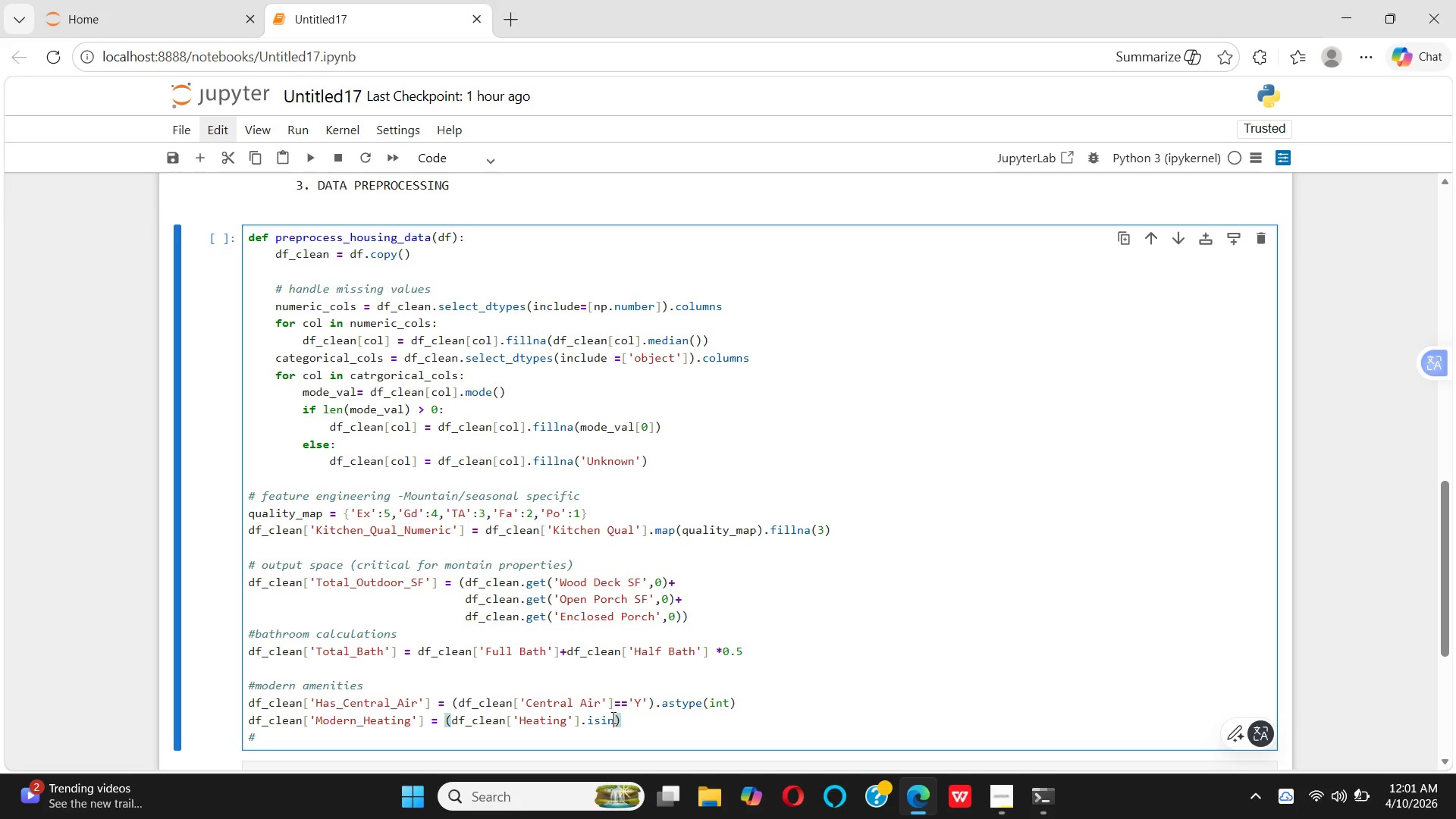 
key(Shift+9)
 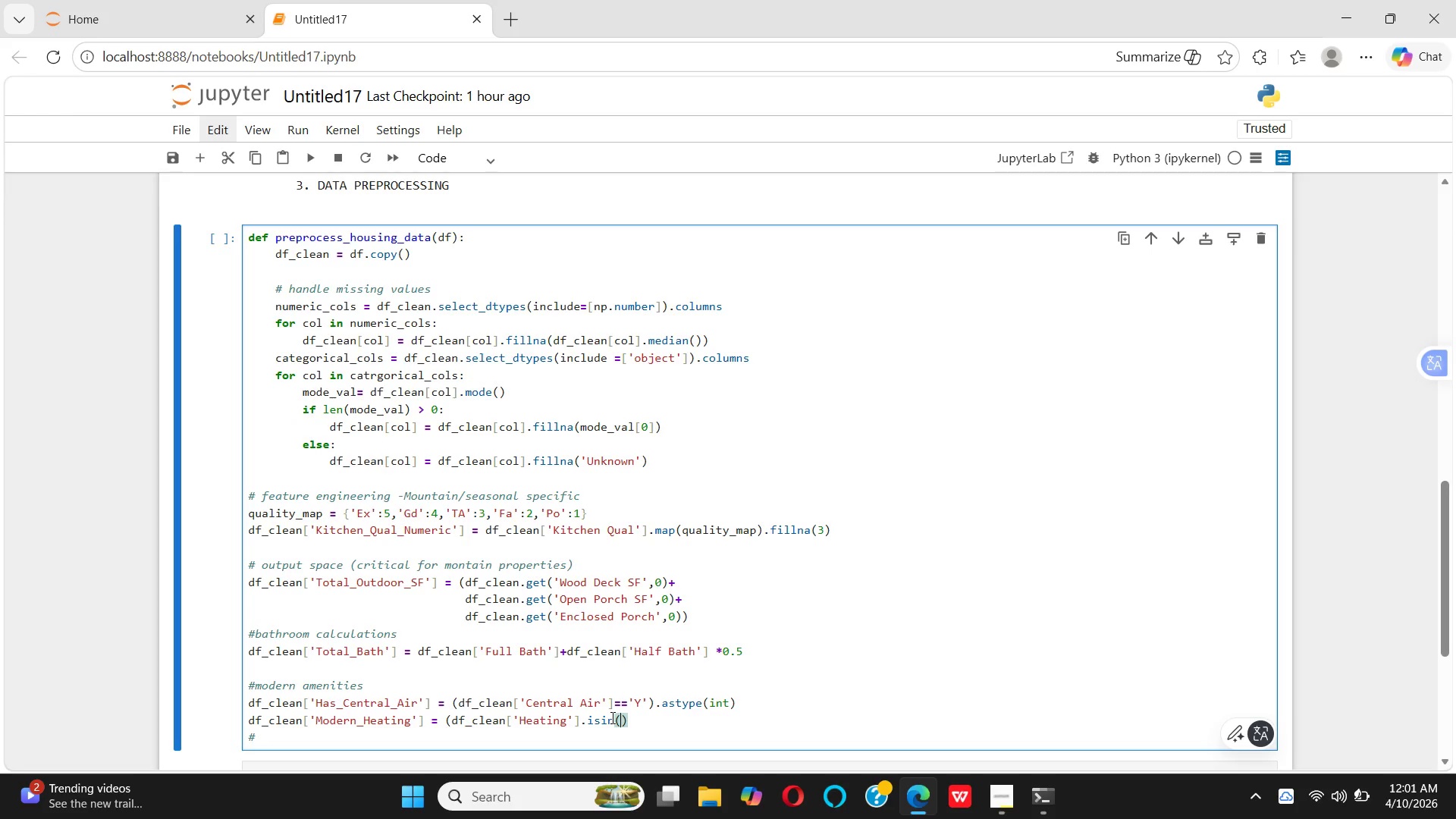 
key(BracketLeft)
 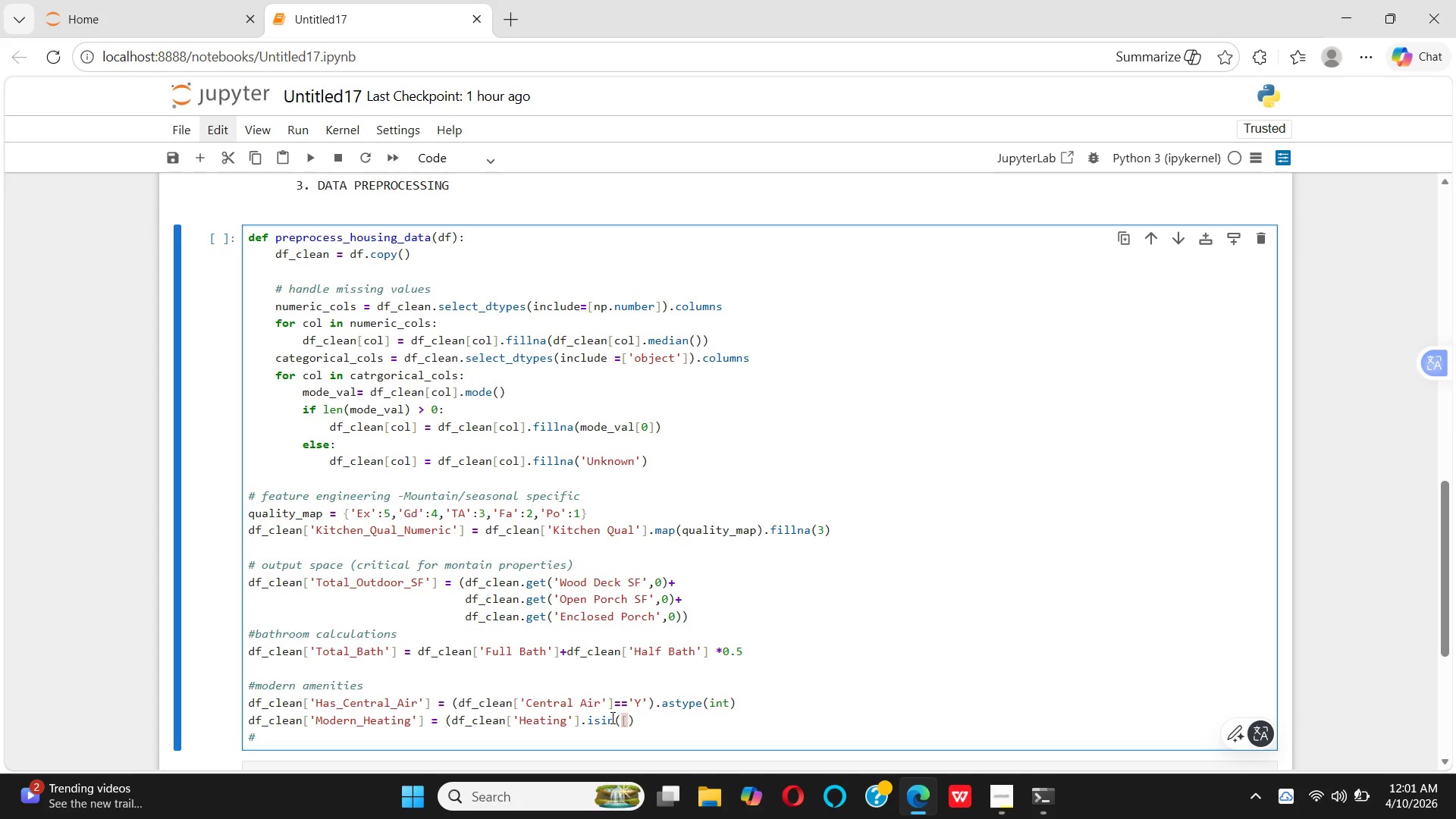 
key(Quote)
 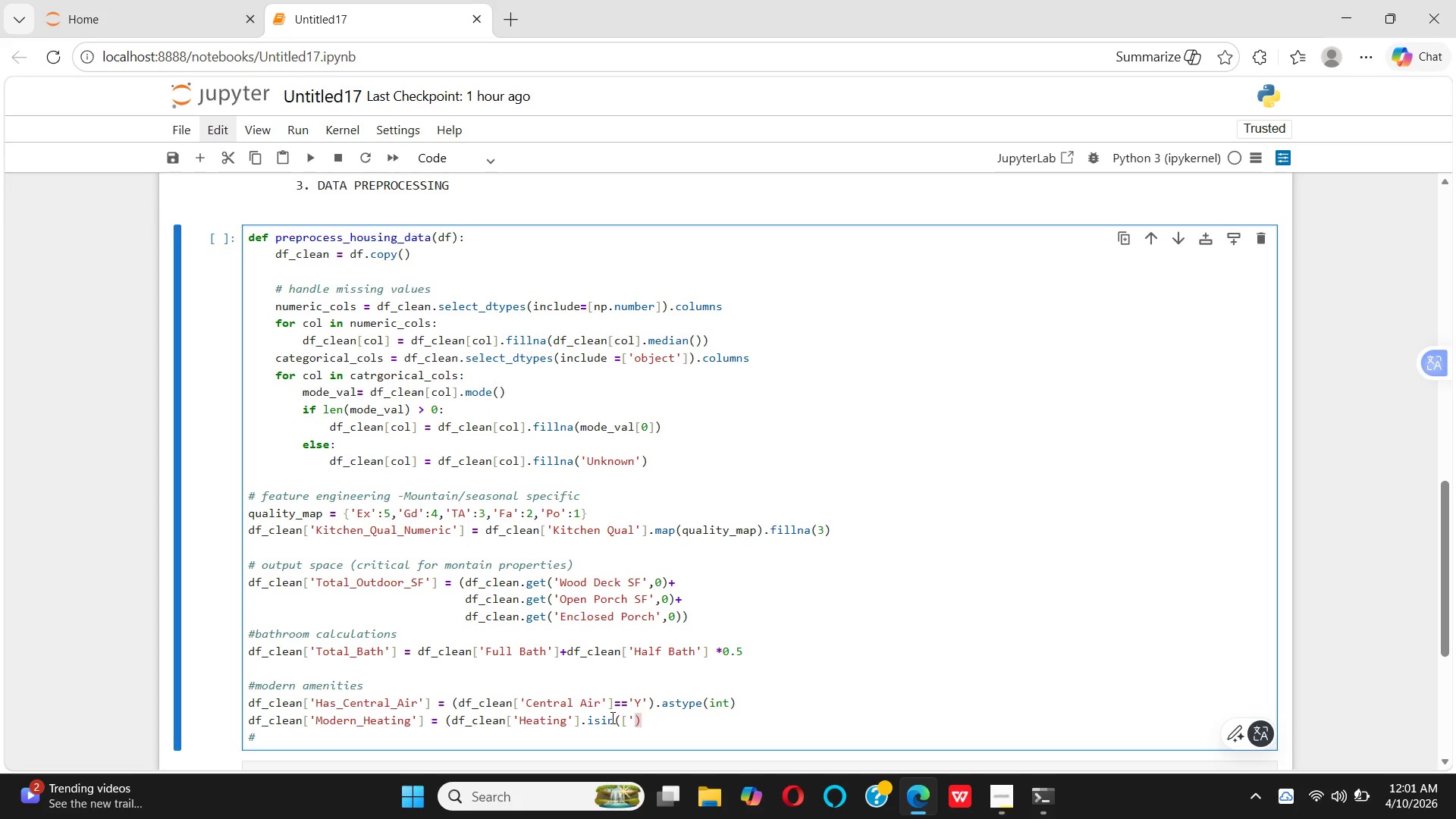 
key(Quote)
 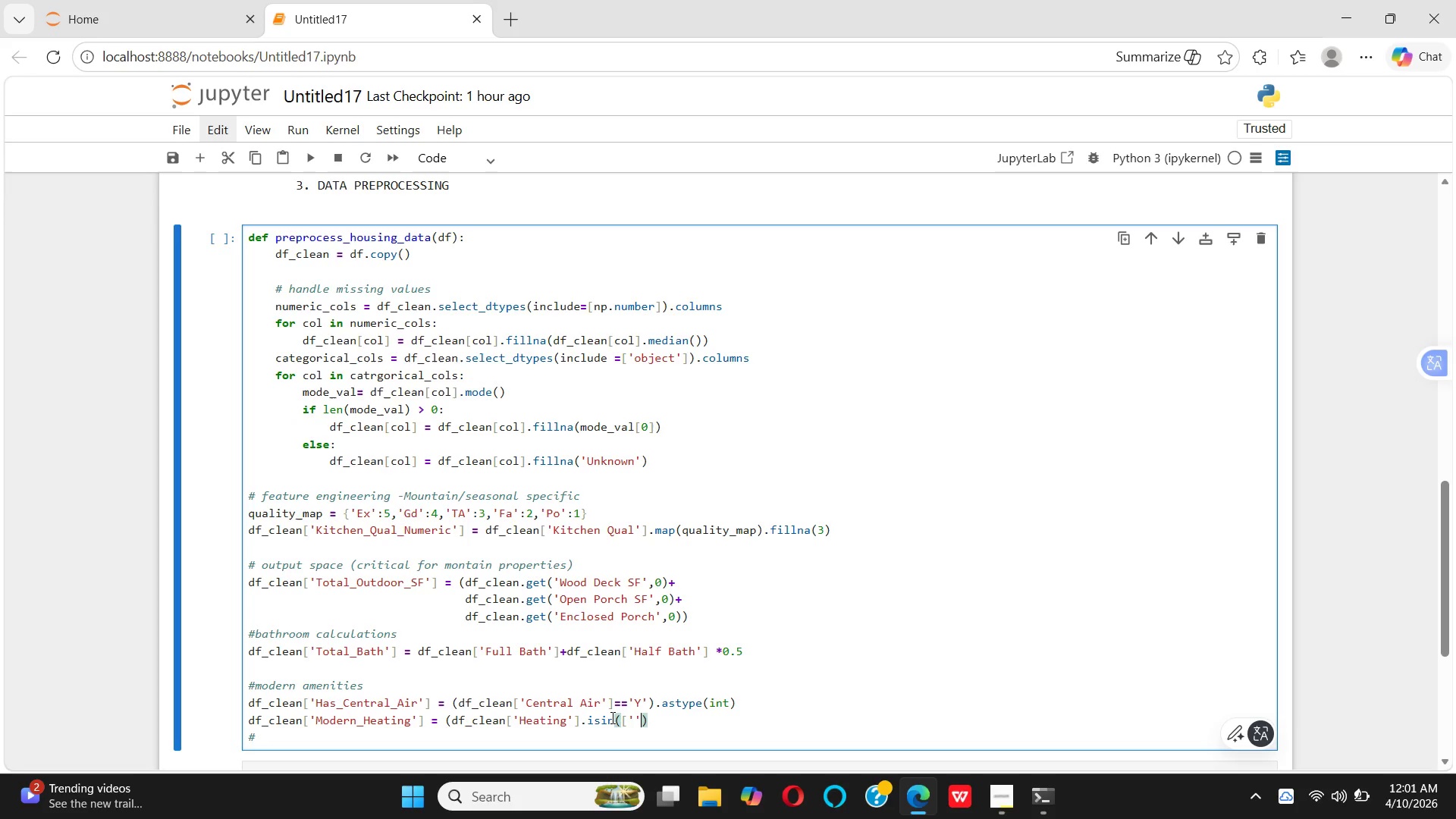 
key(ArrowLeft)
 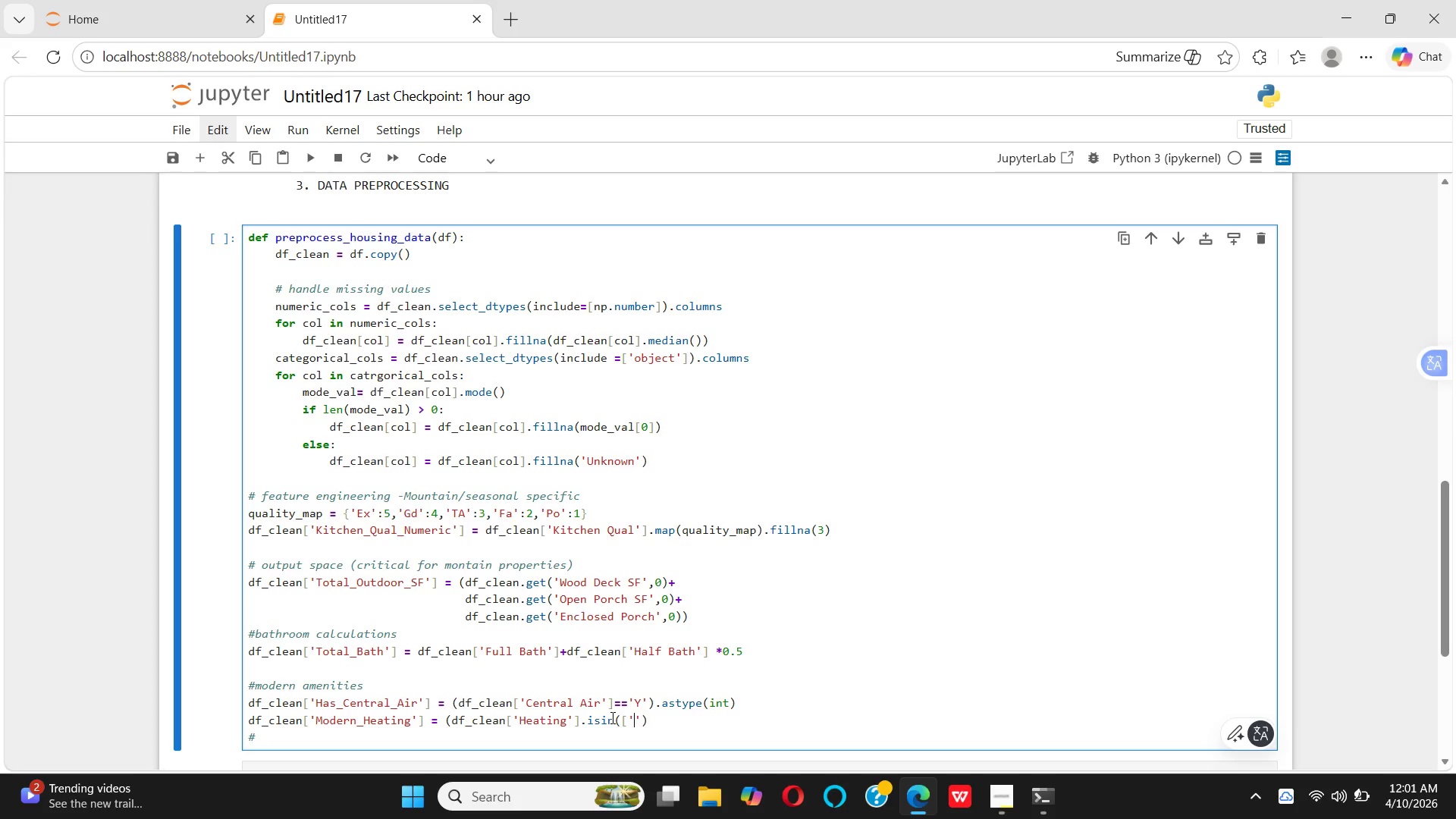 
type(Gase)
key(Backspace)
type(A)
 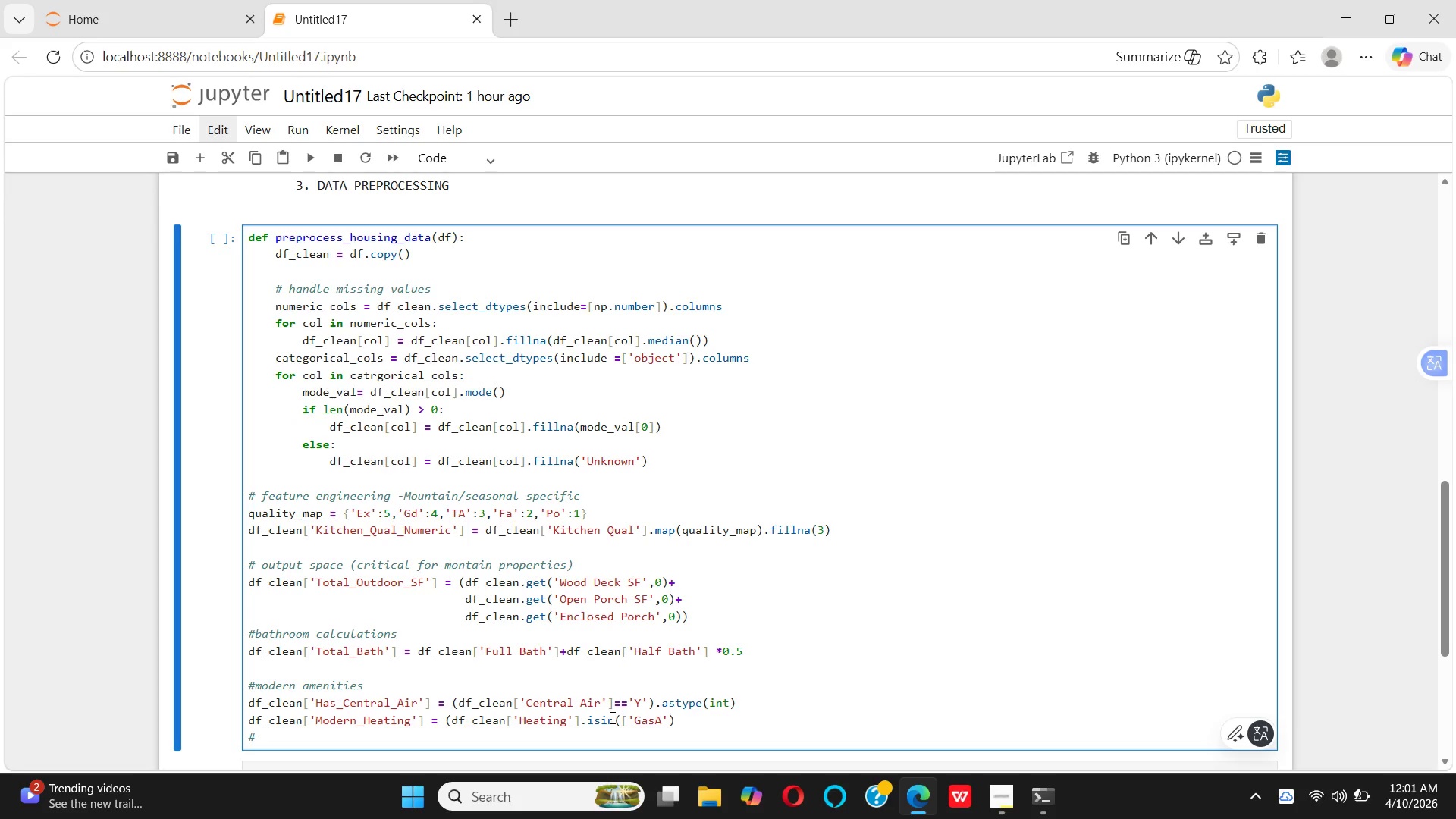 
key(ArrowRight)
 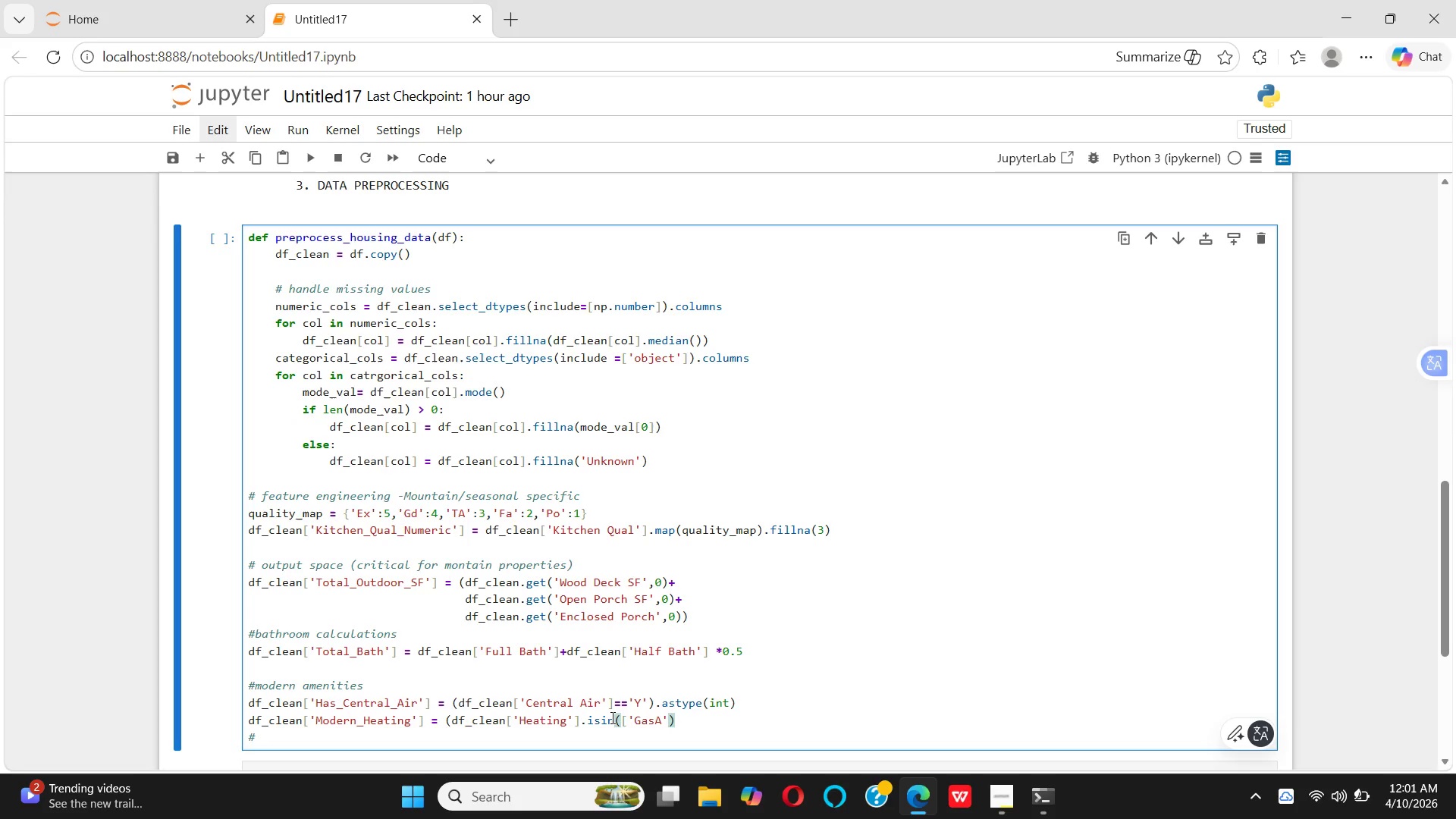 
type(,Gsw)
 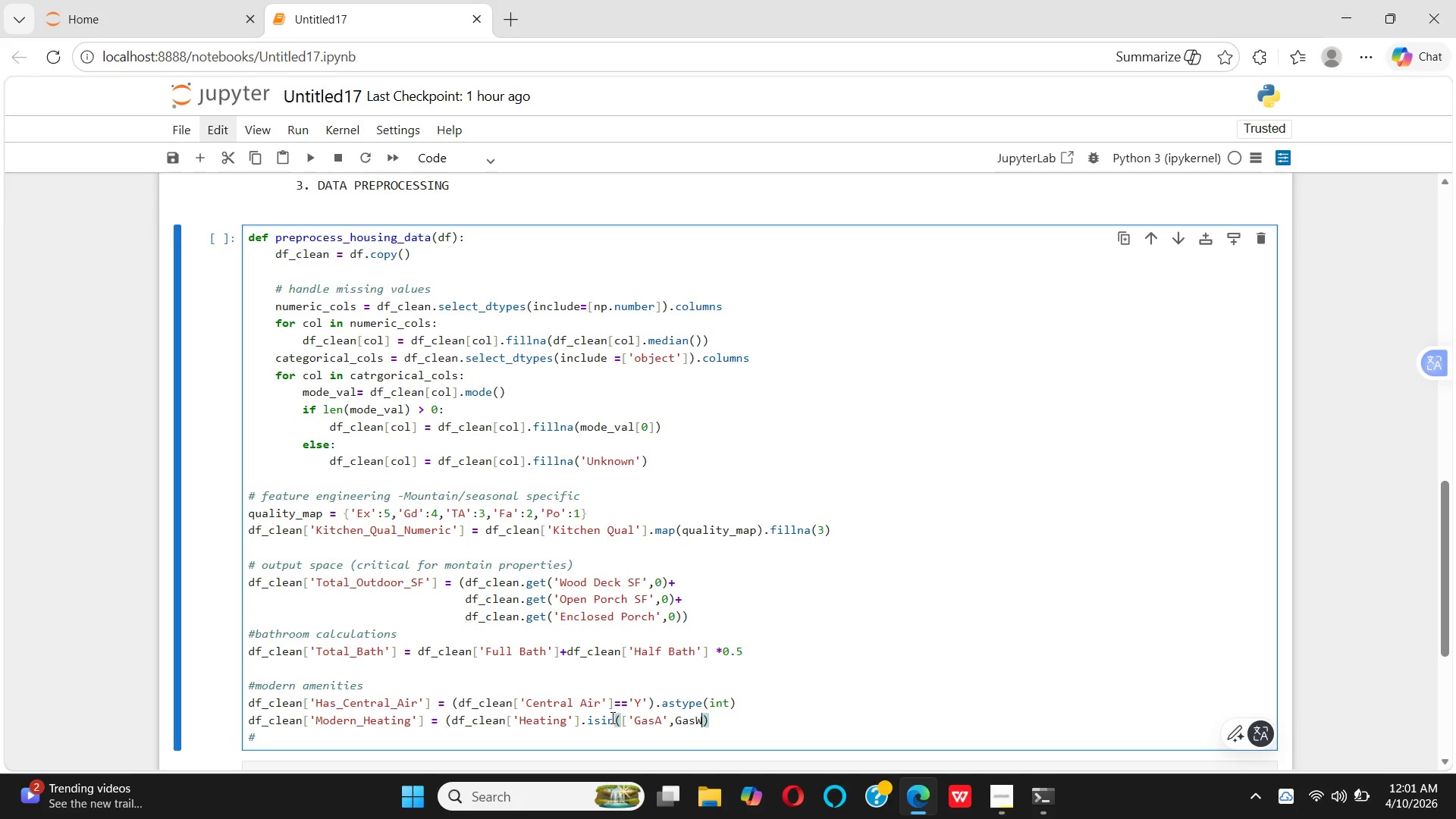 
hold_key(key=A, duration=0.31)
 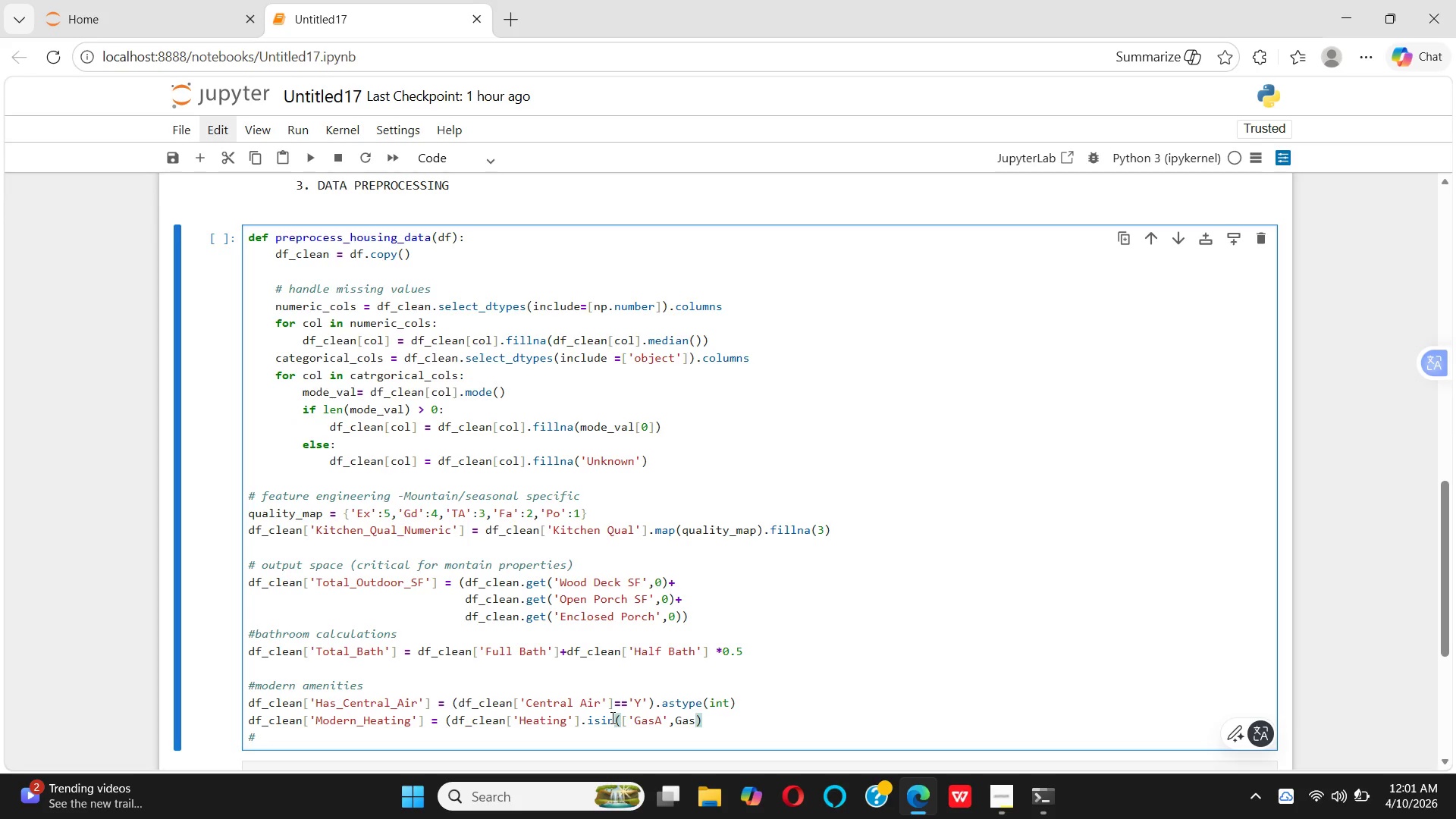 
hold_key(key=CapsLock, duration=0.94)
 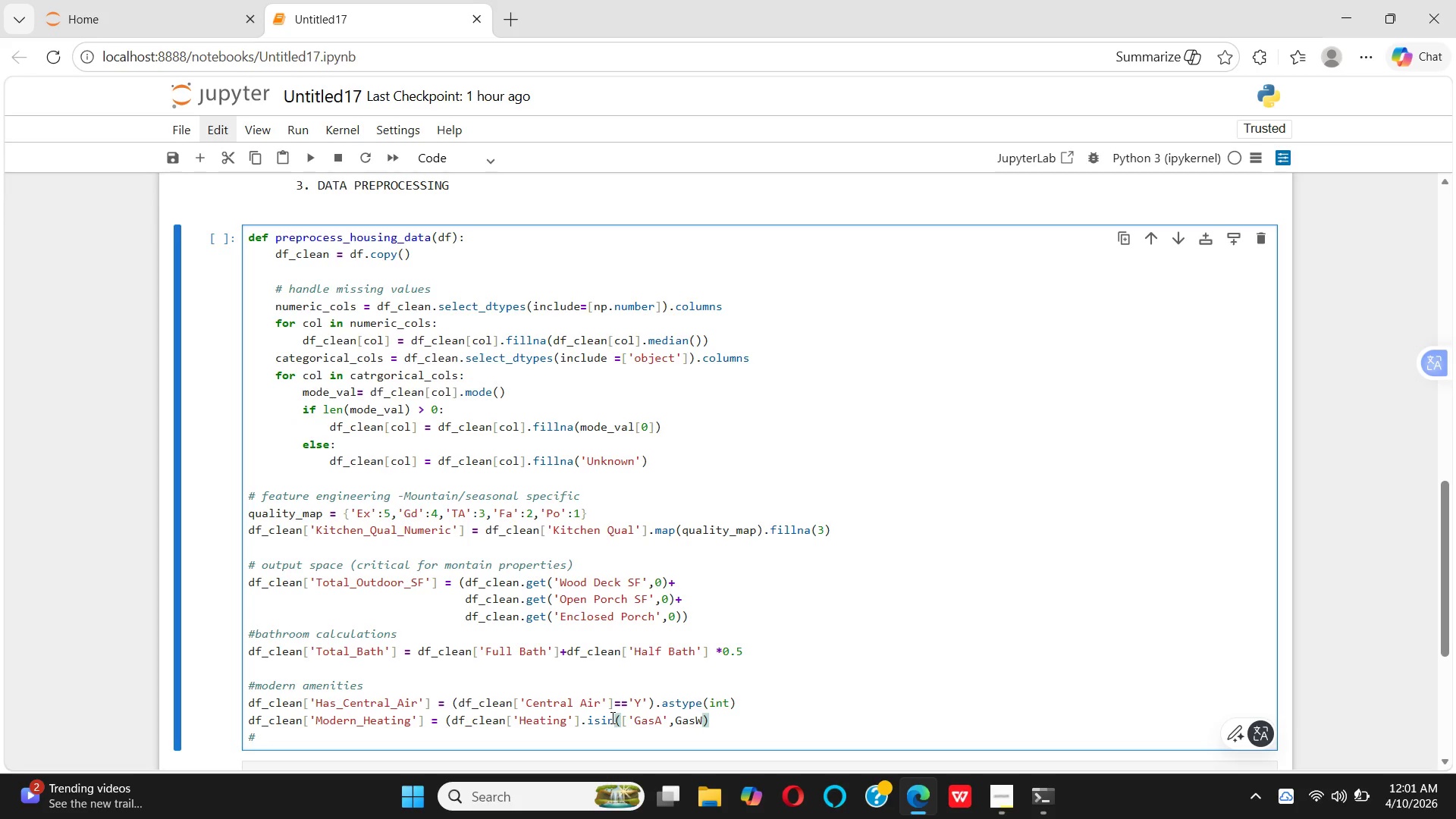 
key(ArrowLeft)
 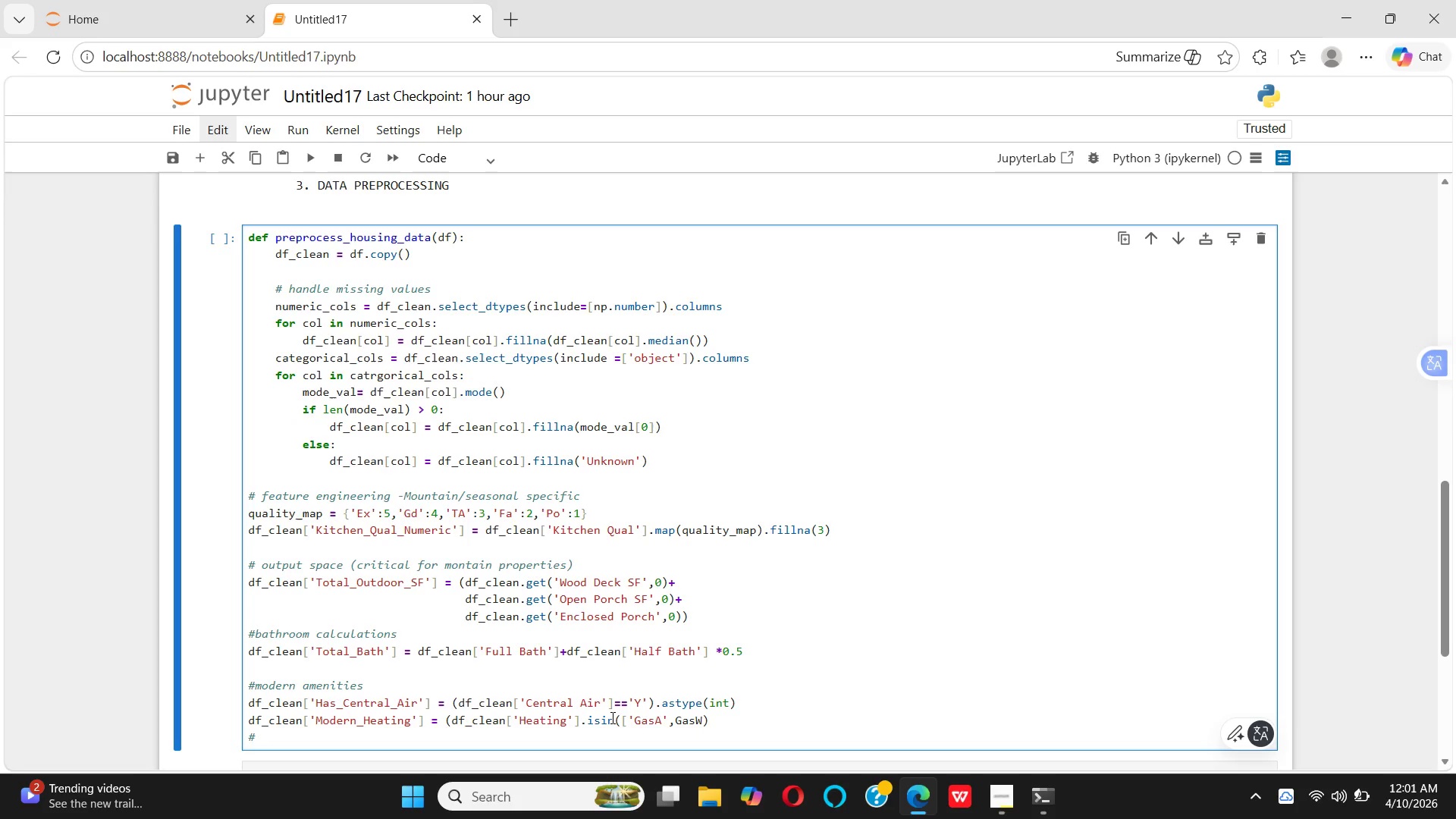 
key(ArrowLeft)
 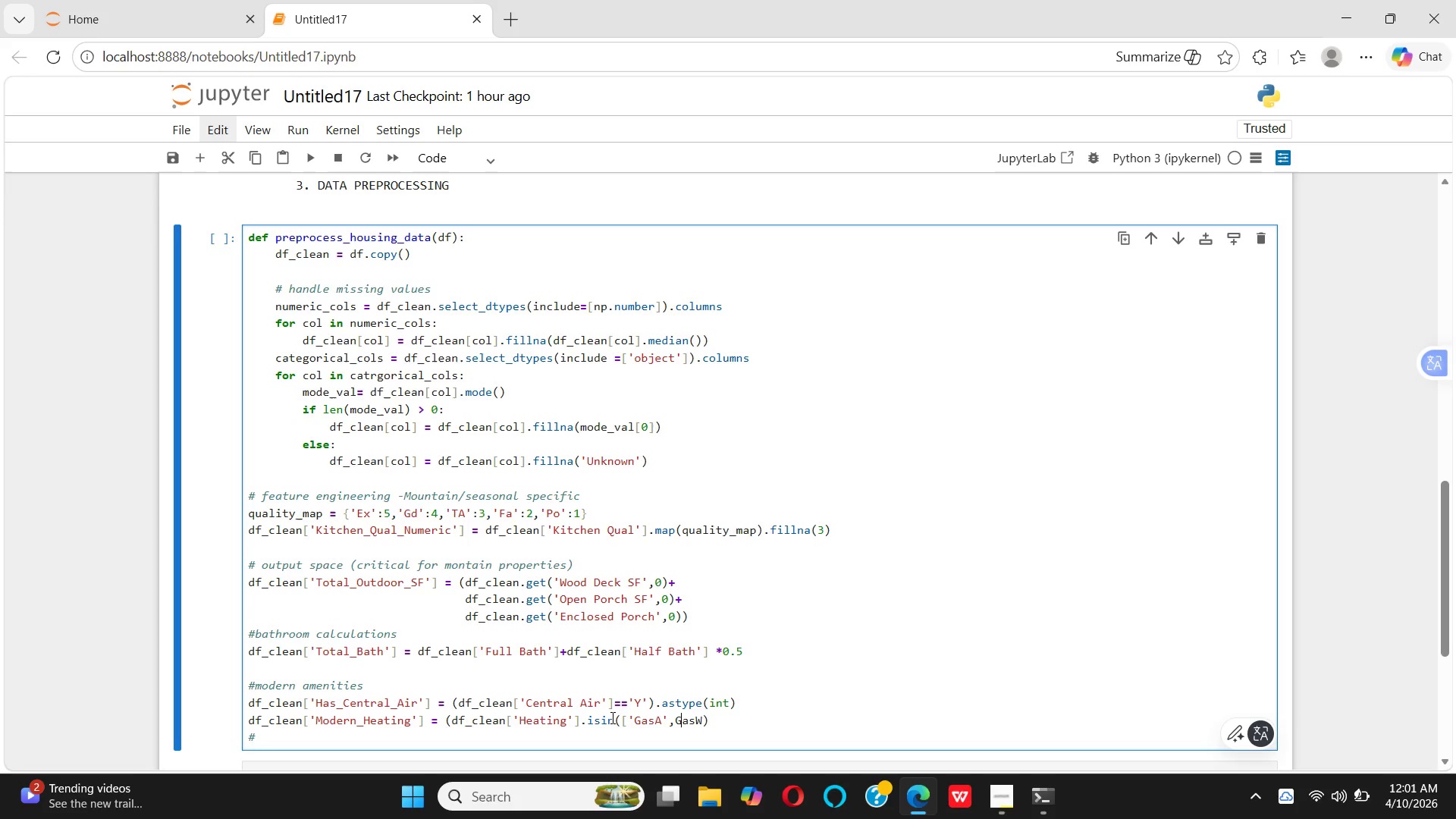 
key(ArrowLeft)
 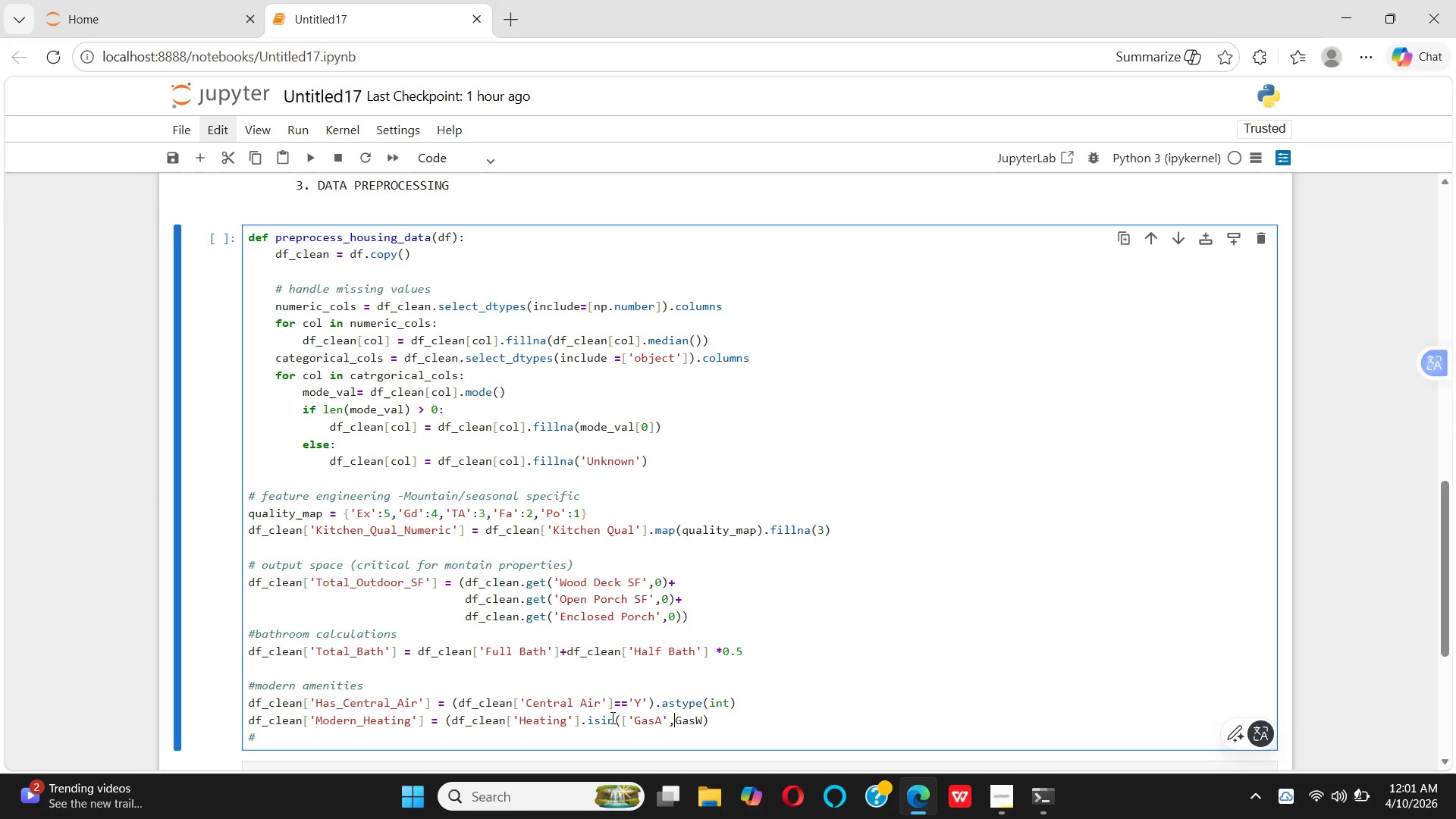 
key(ArrowLeft)
 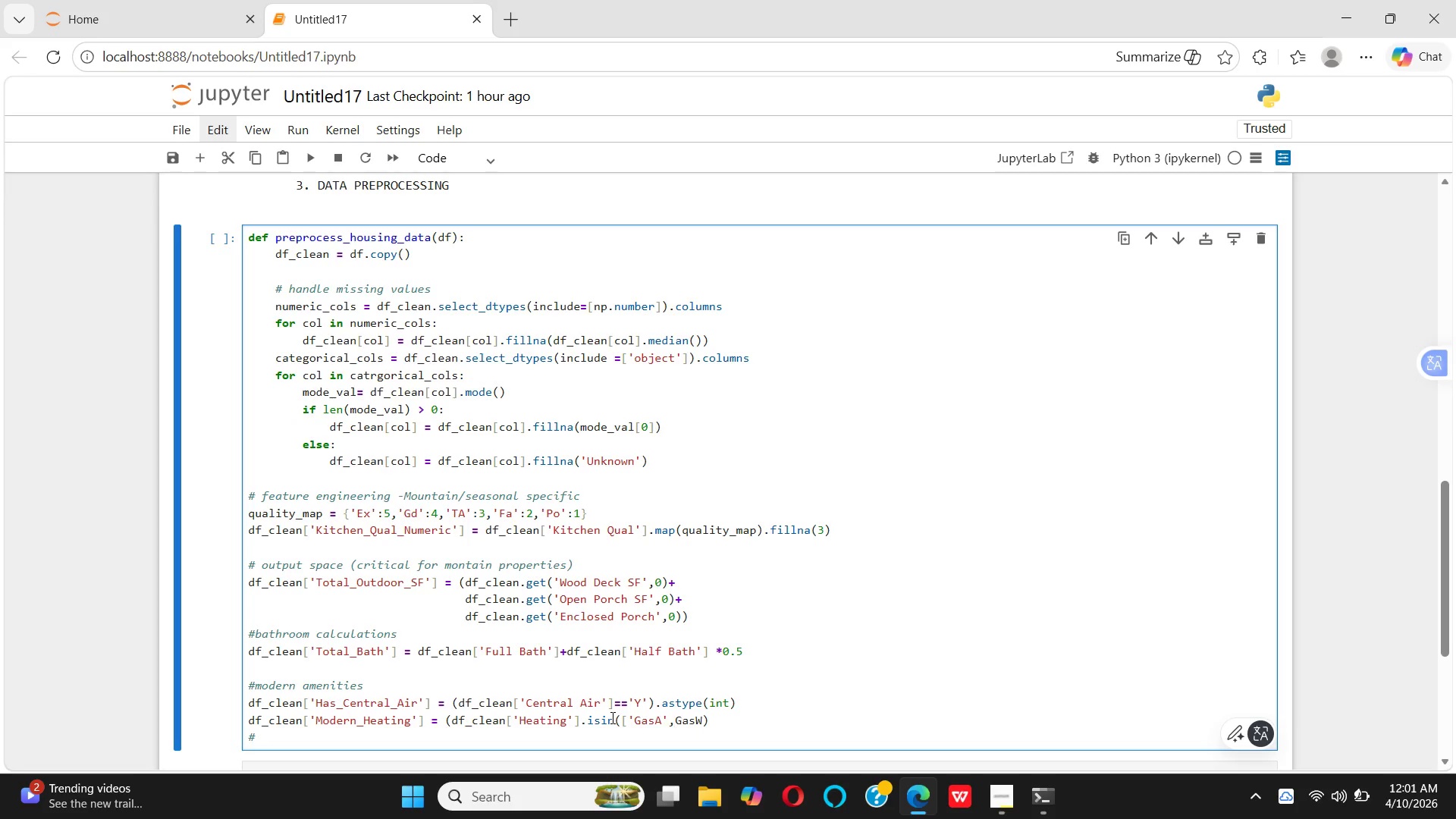 
key(Quote)
 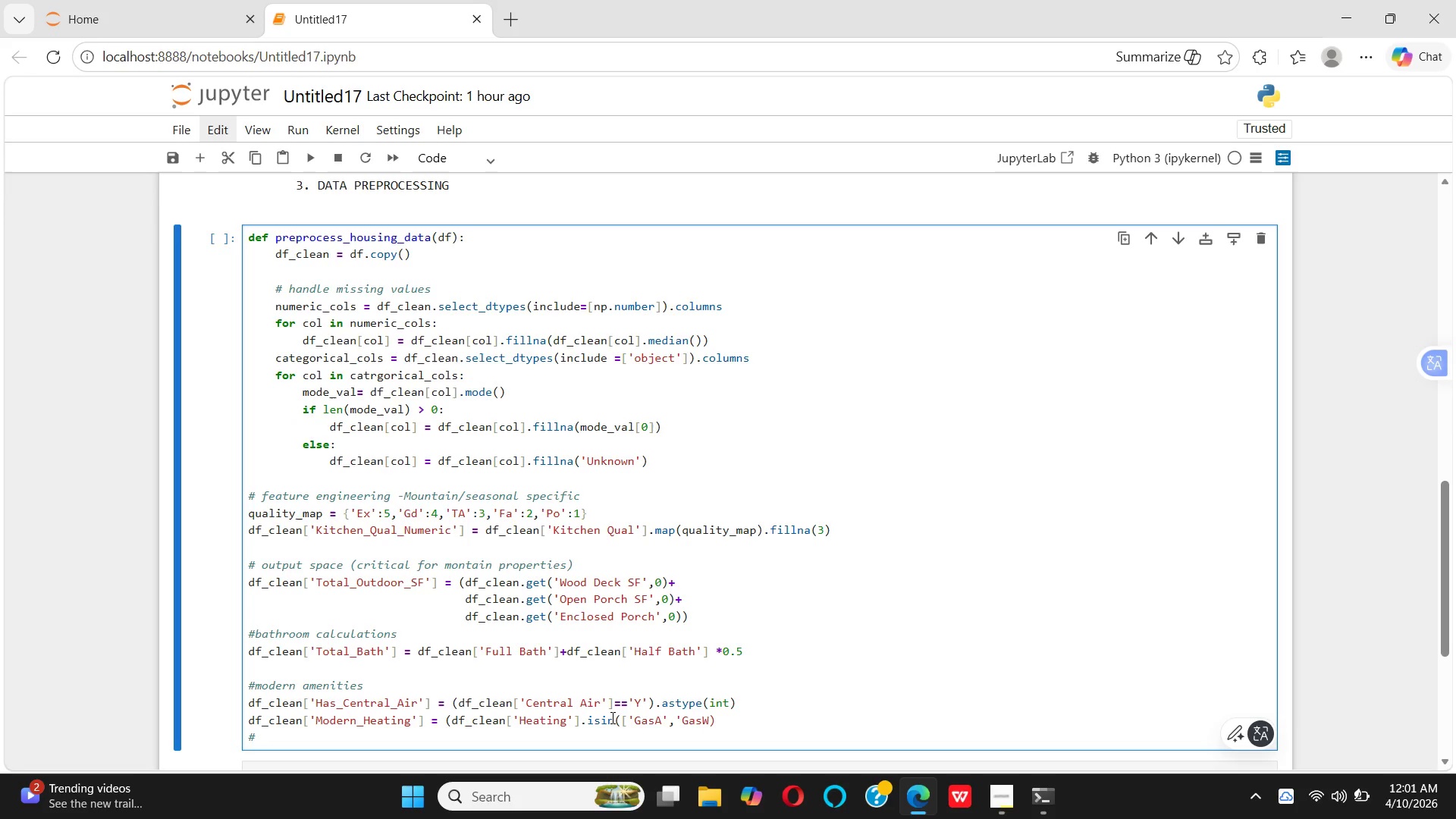 
key(ArrowRight)
 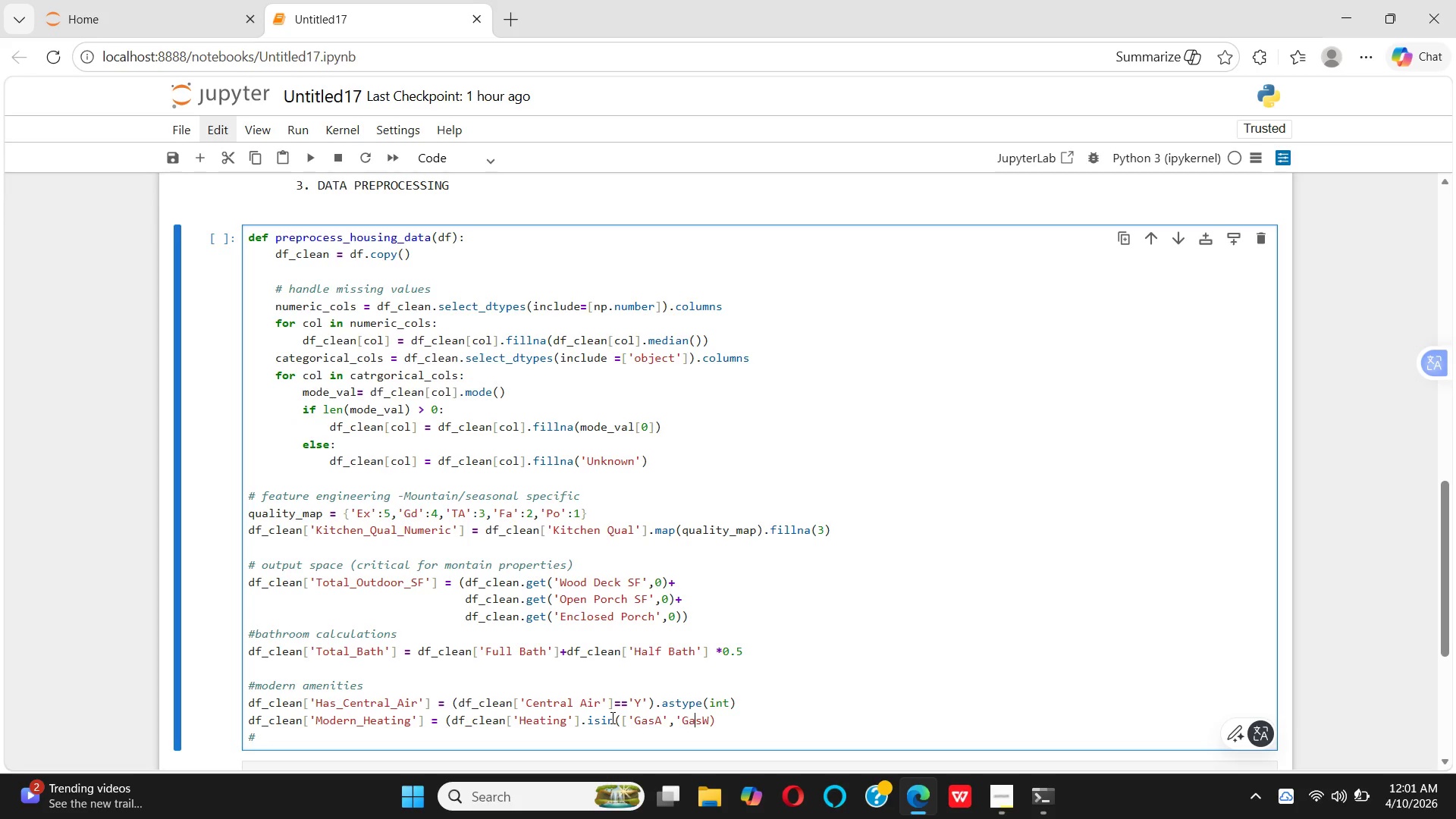 
key(ArrowRight)
 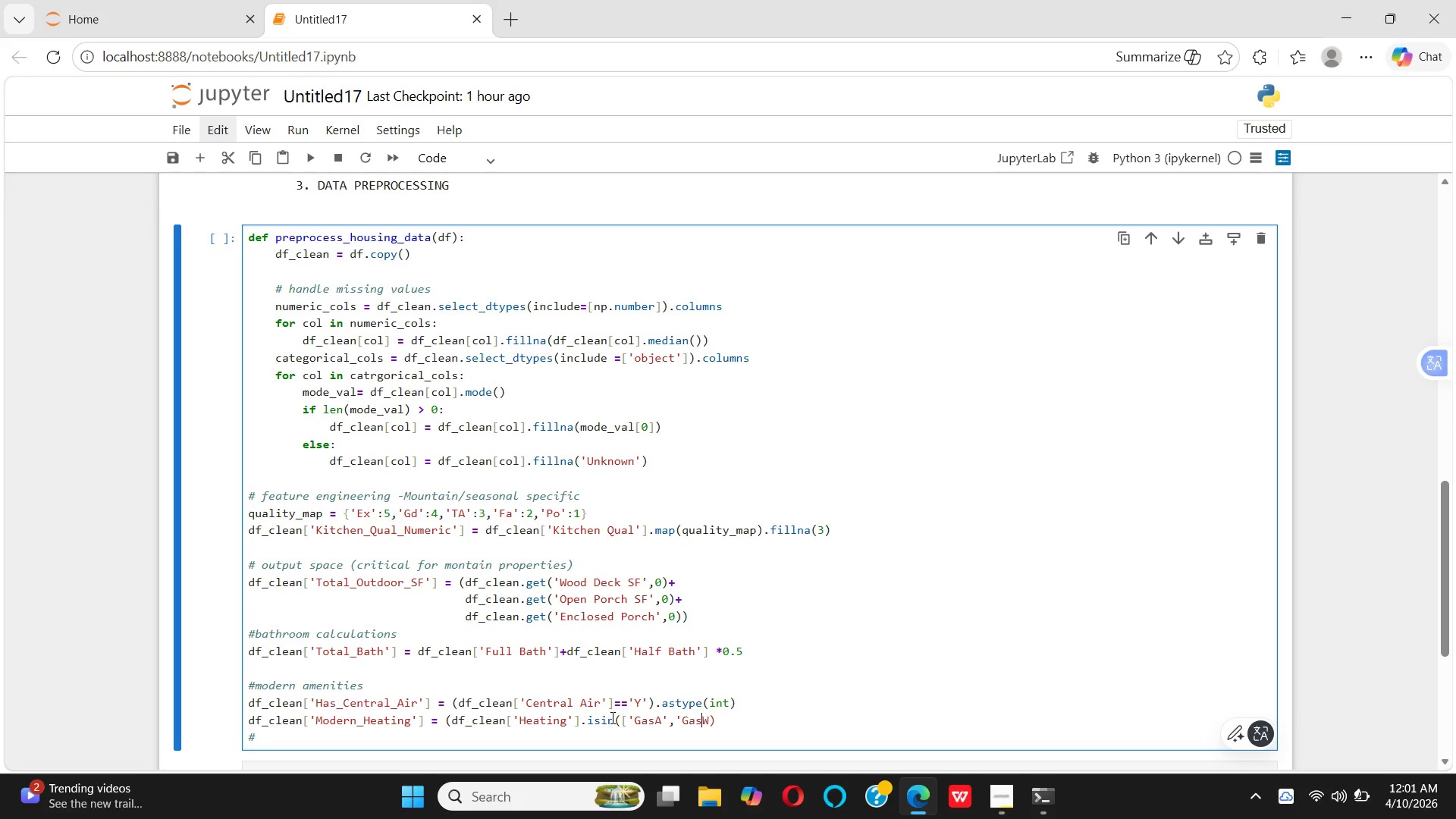 
key(ArrowRight)
 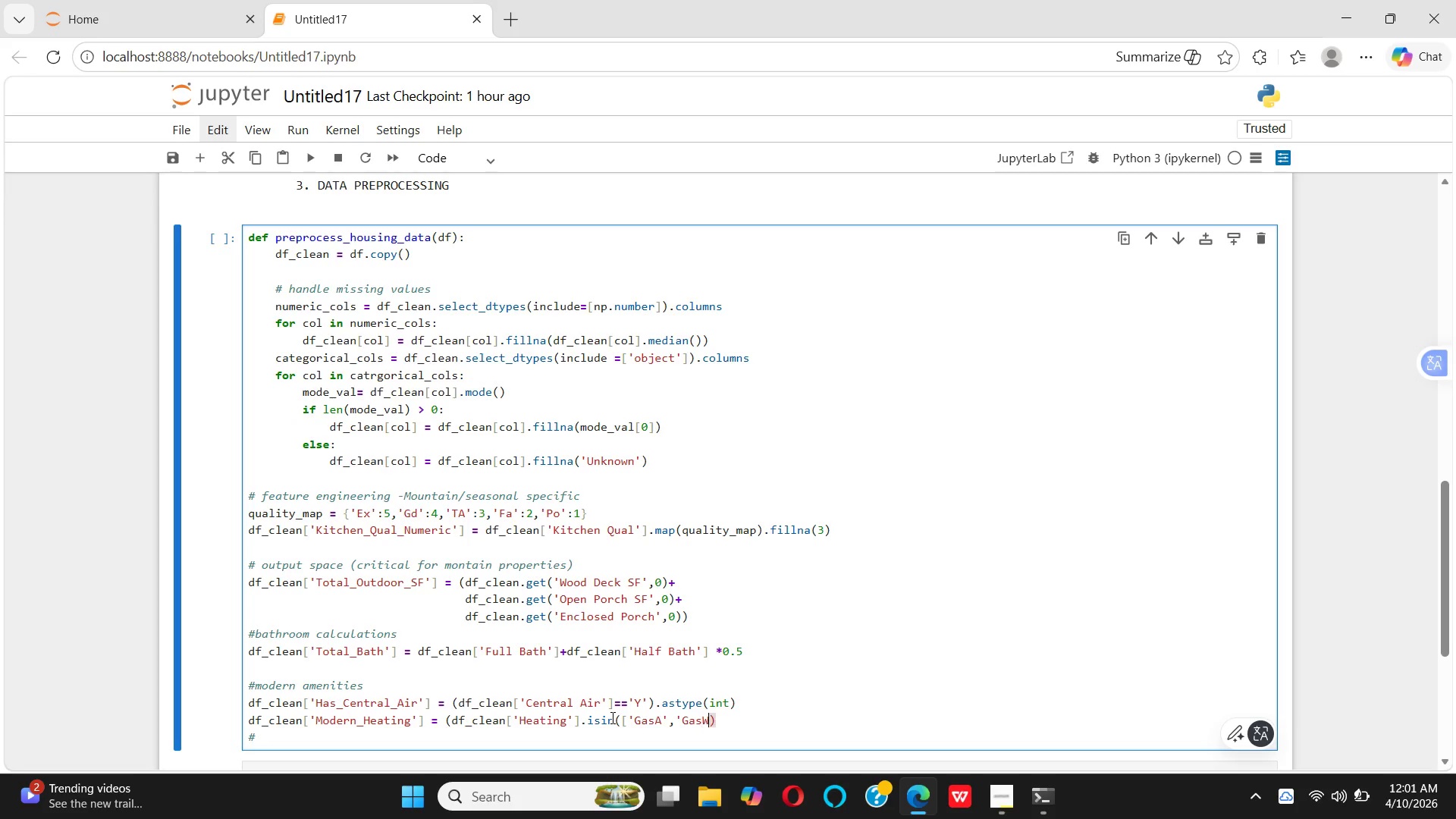 
key(ArrowRight)
 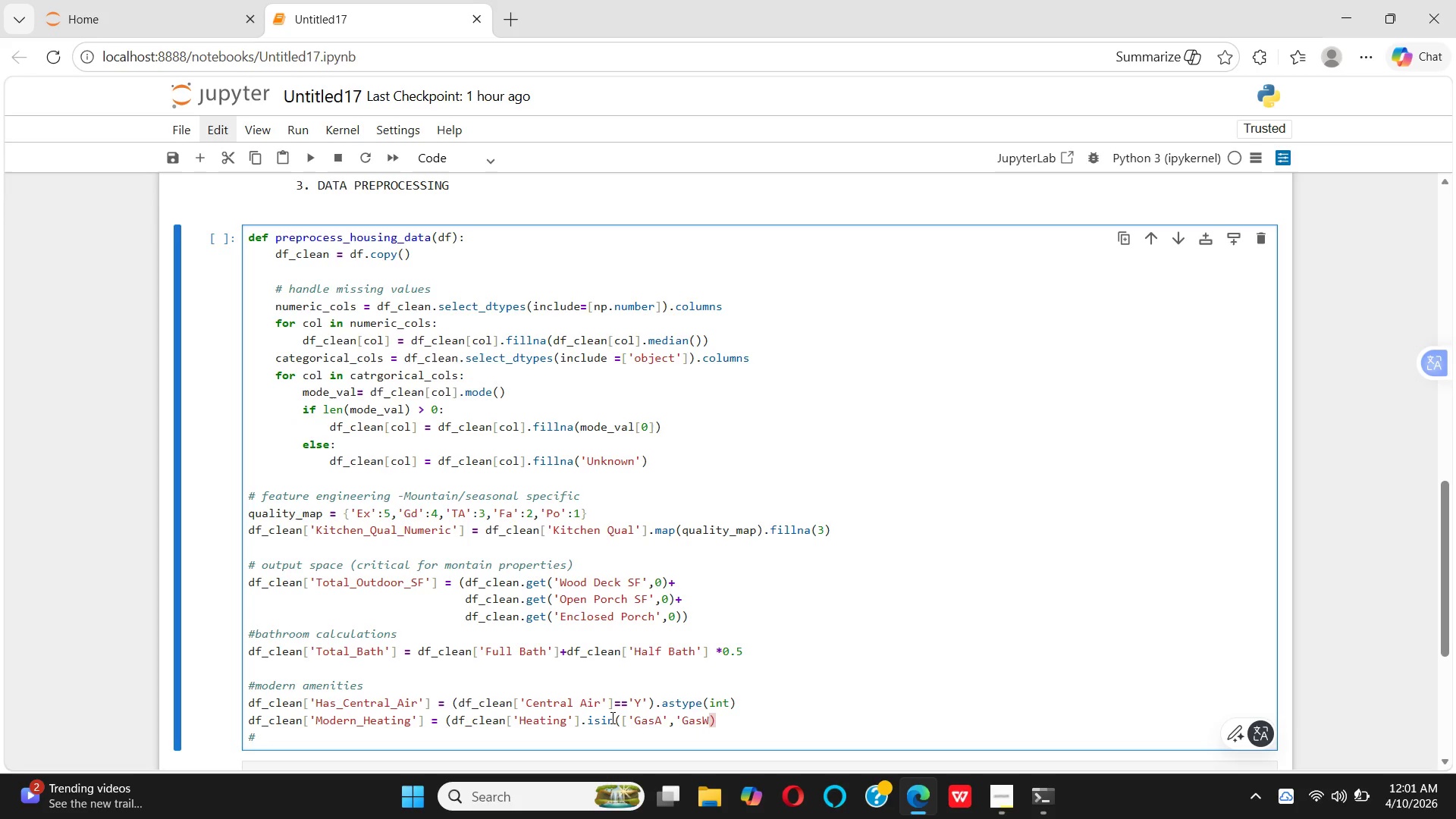 
key(Quote)
 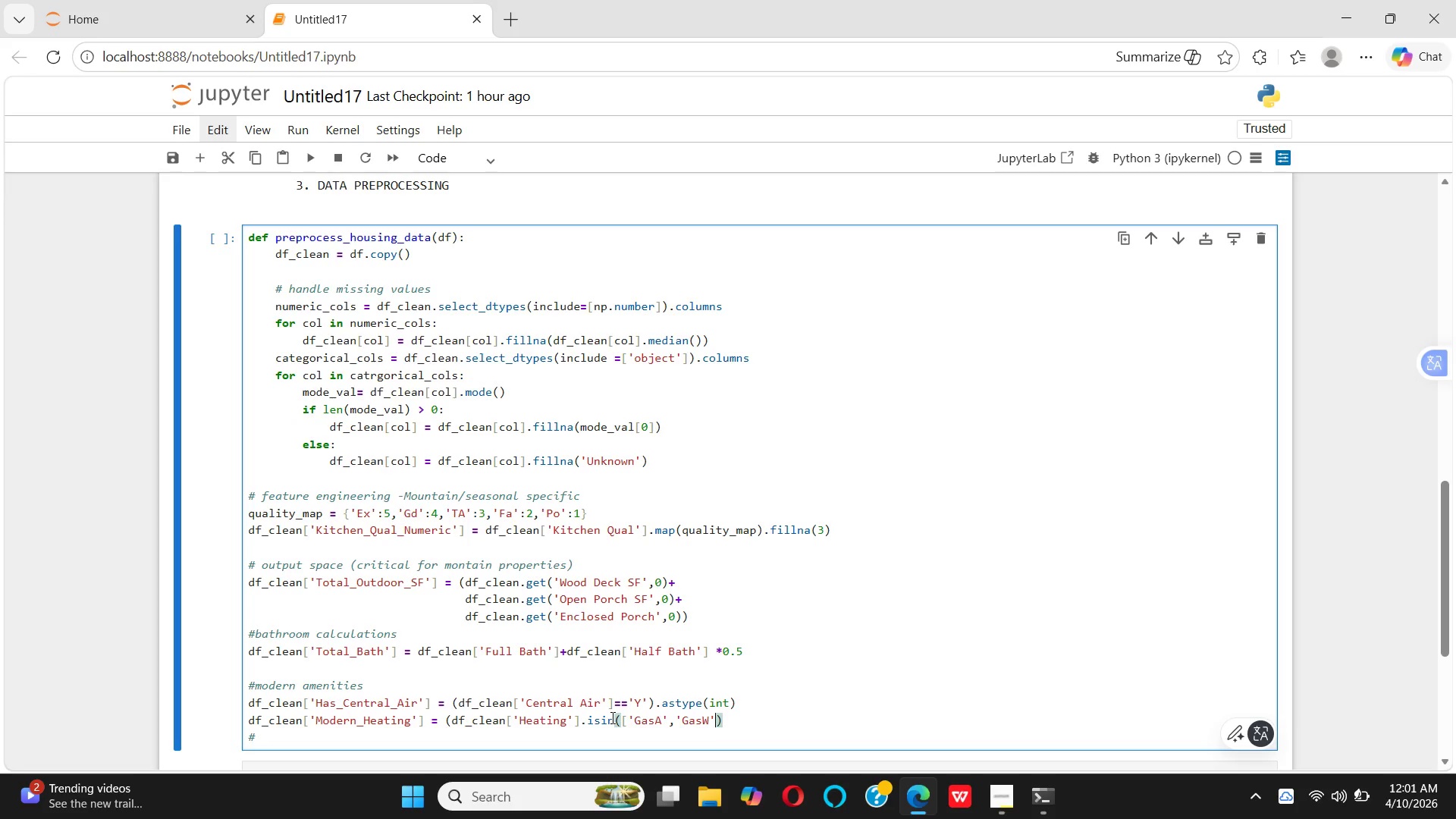 
key(BracketRight)
 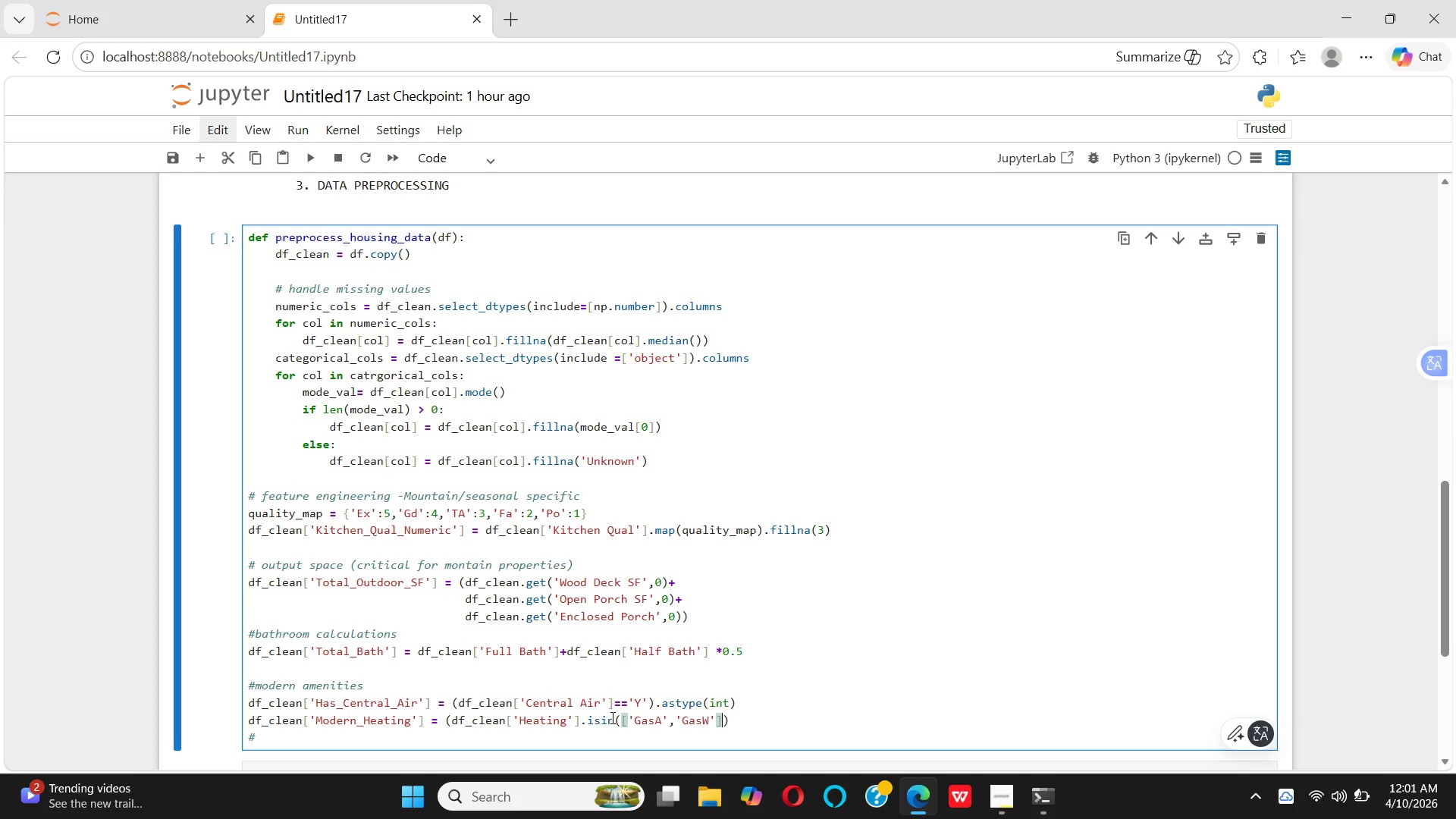 
key(Shift+0)
 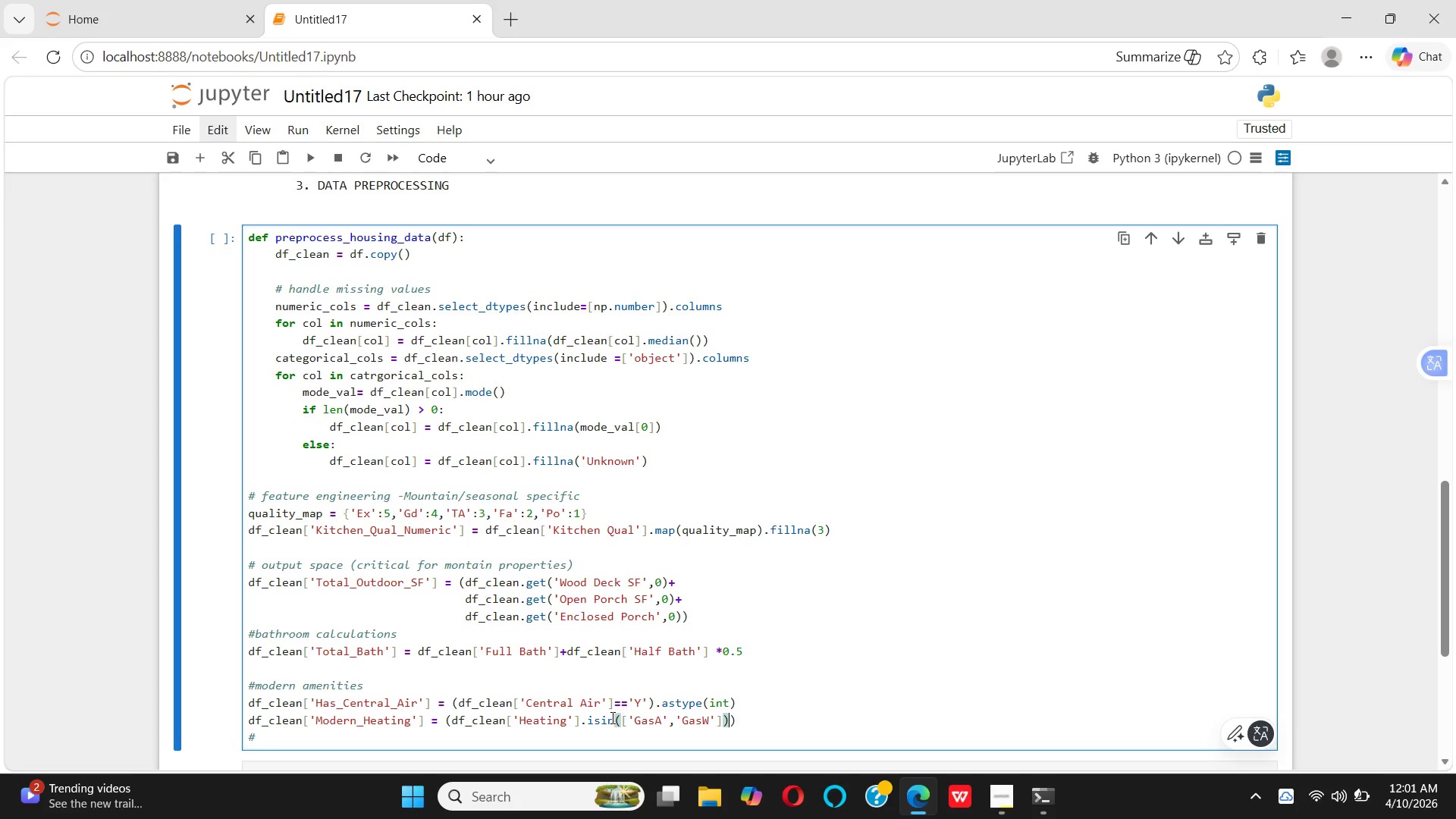 
key(ArrowRight)
 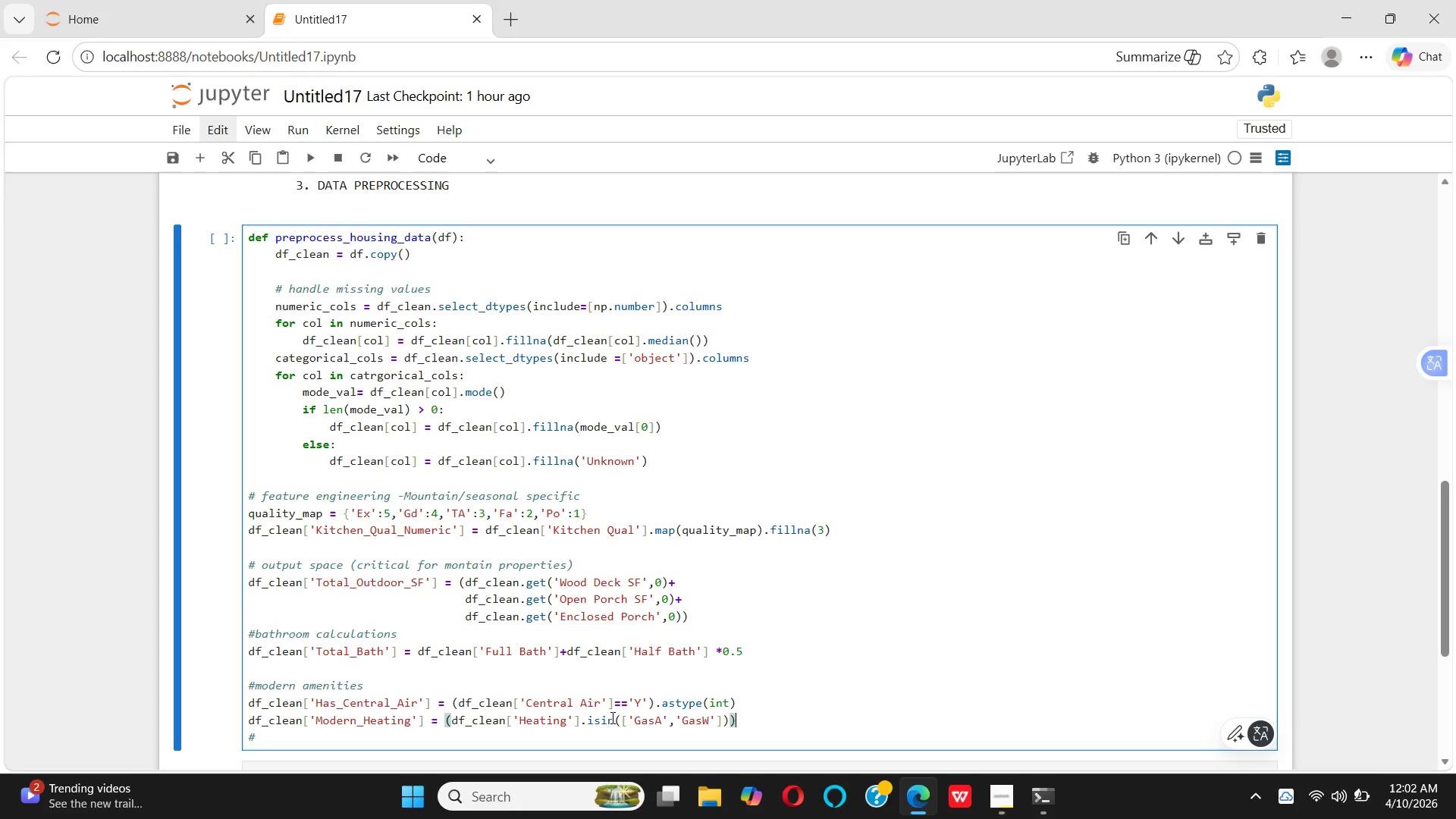 
type(.astype())
 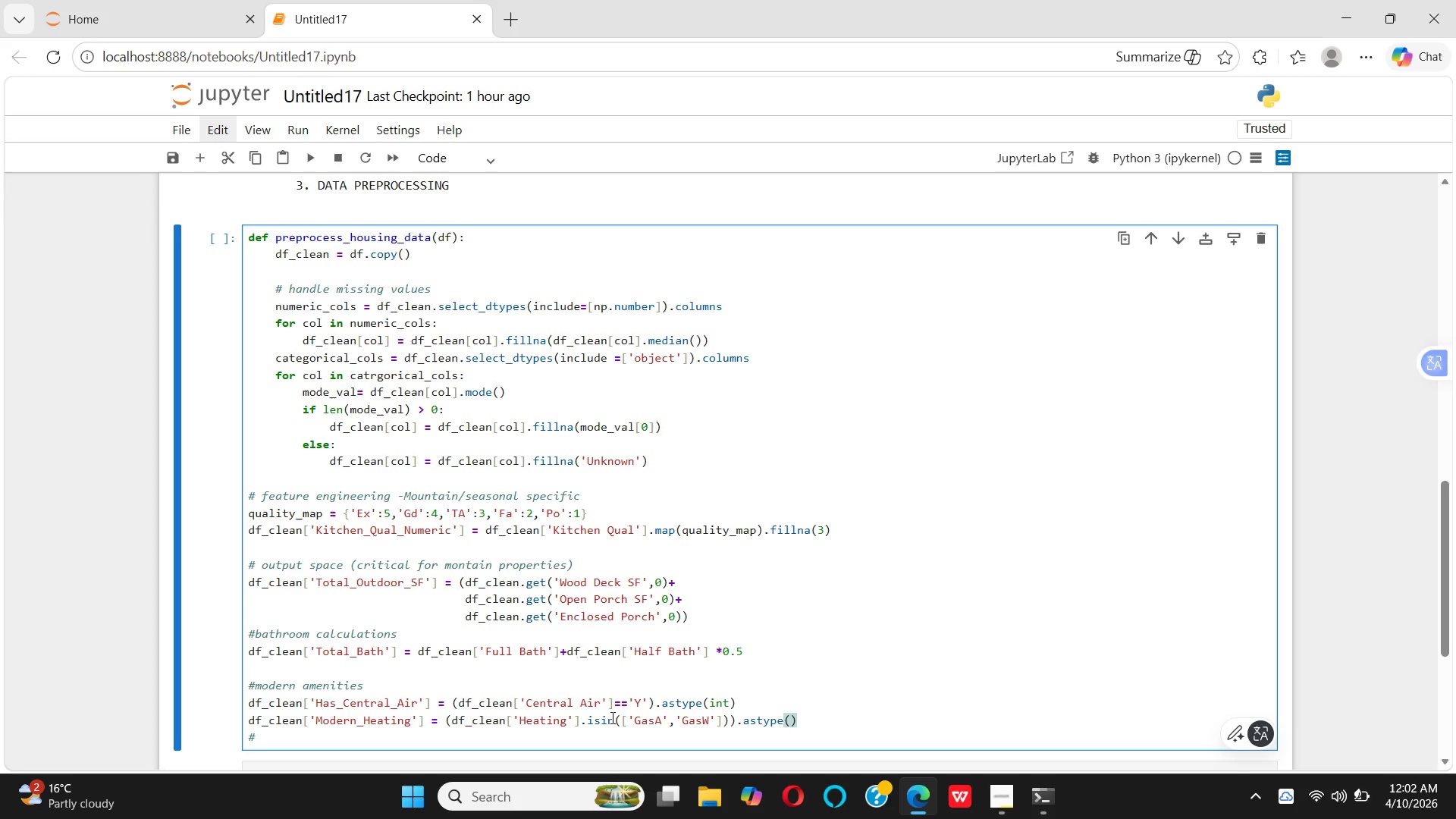 
key(ArrowLeft)
 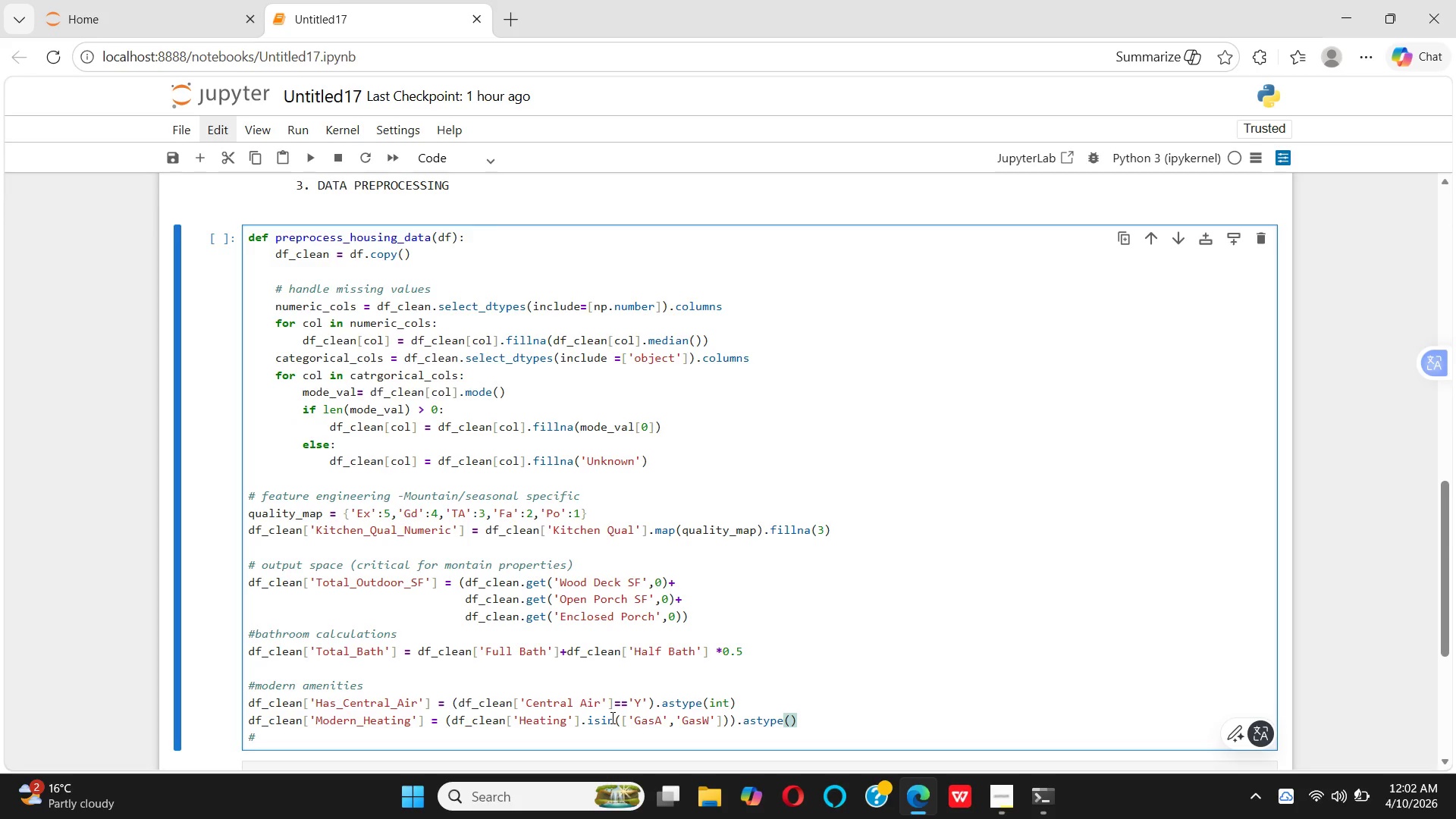 
type(int)
 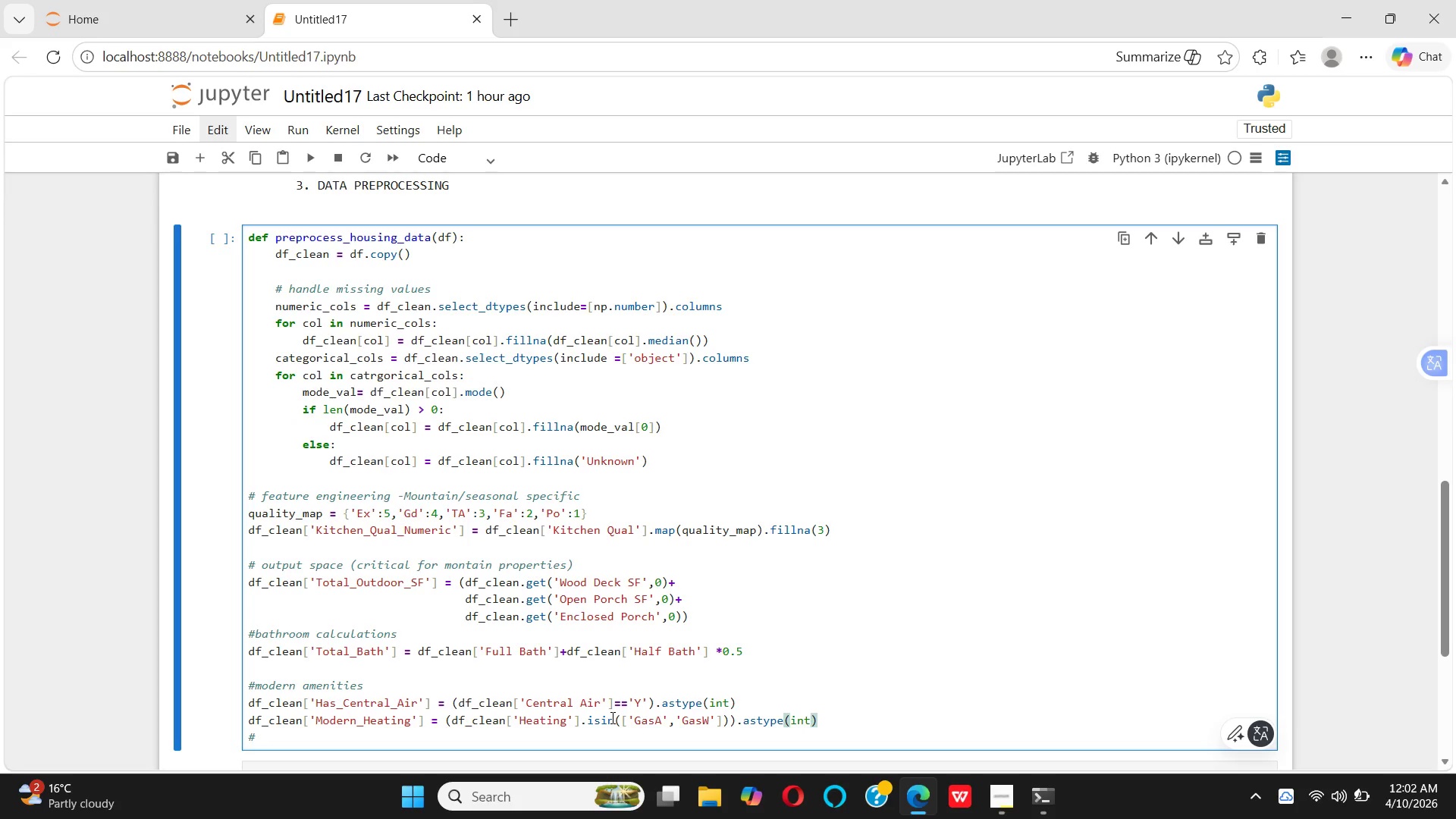 
key(ArrowRight)
 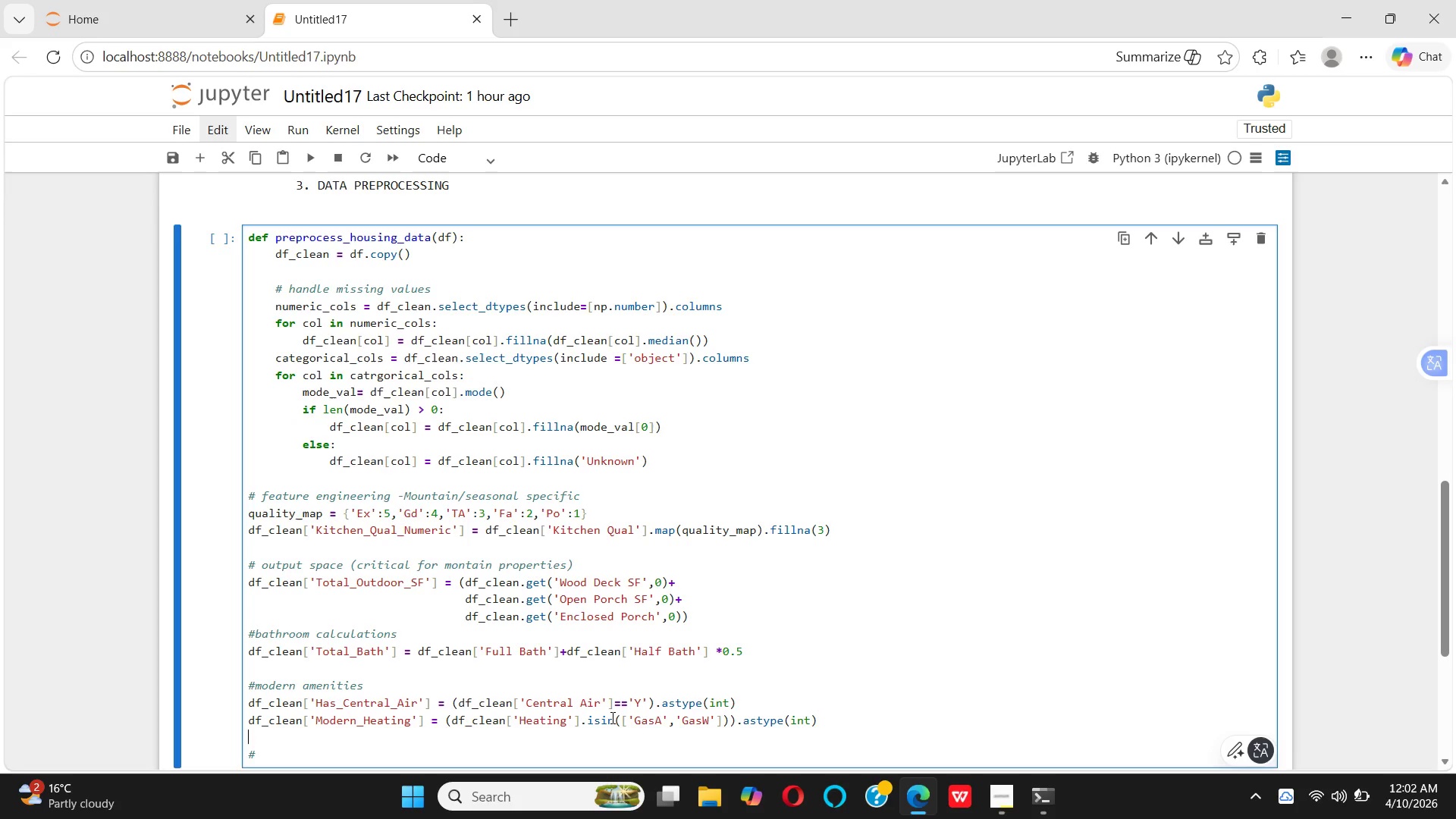 
key(Enter)
 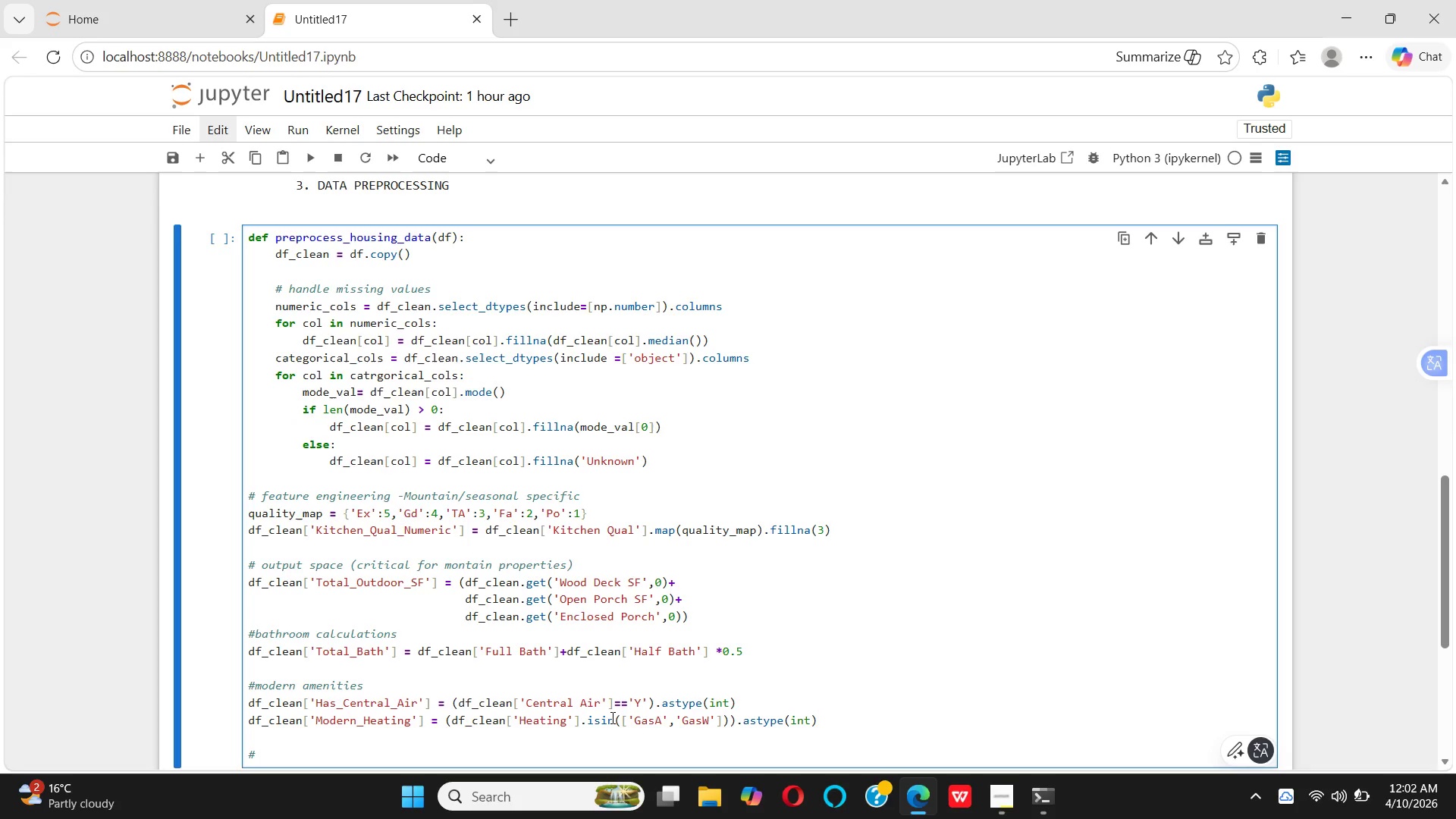 
key(Enter)
 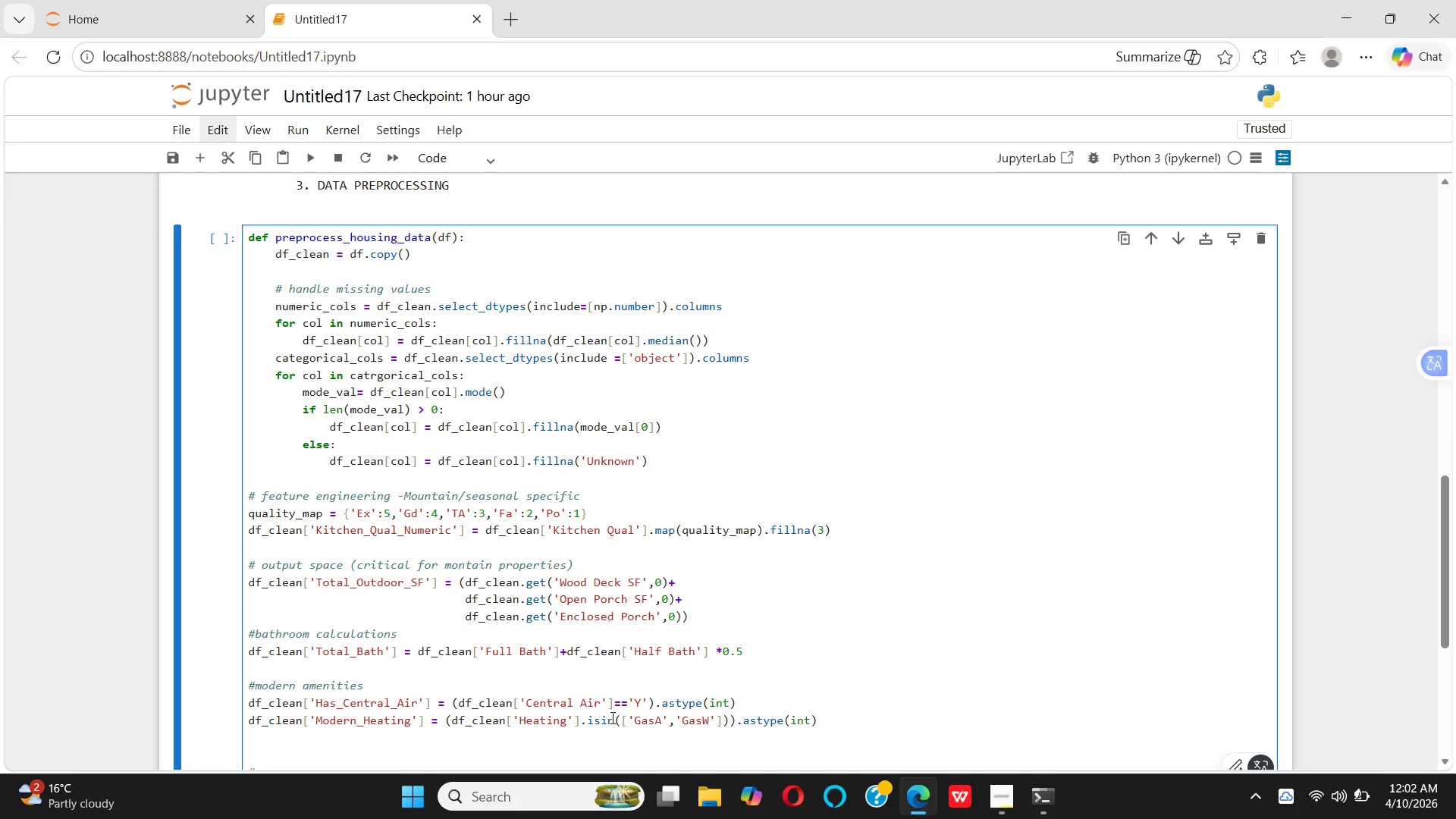 
wait(6.34)
 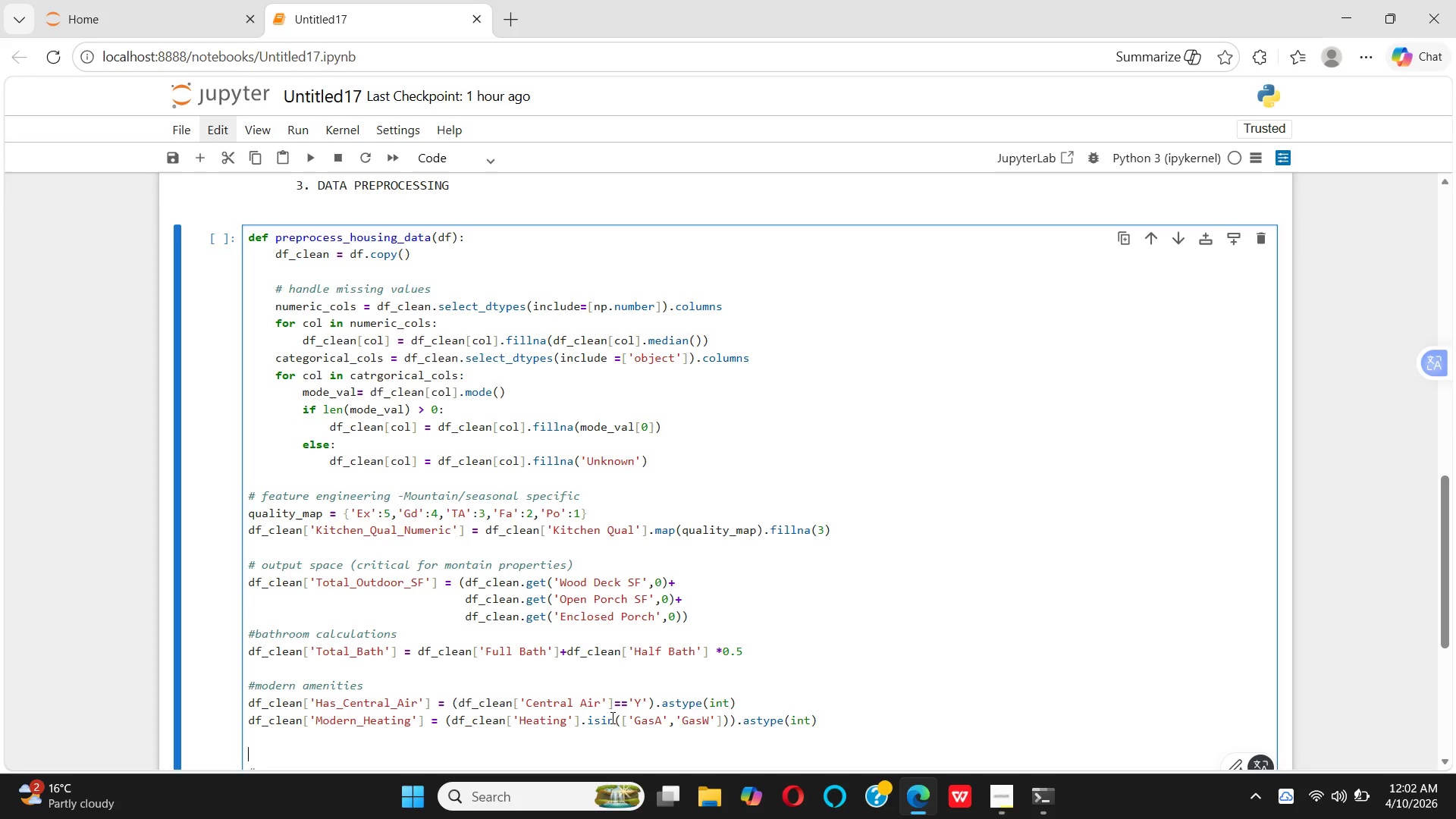 
type(# space utilaization)
 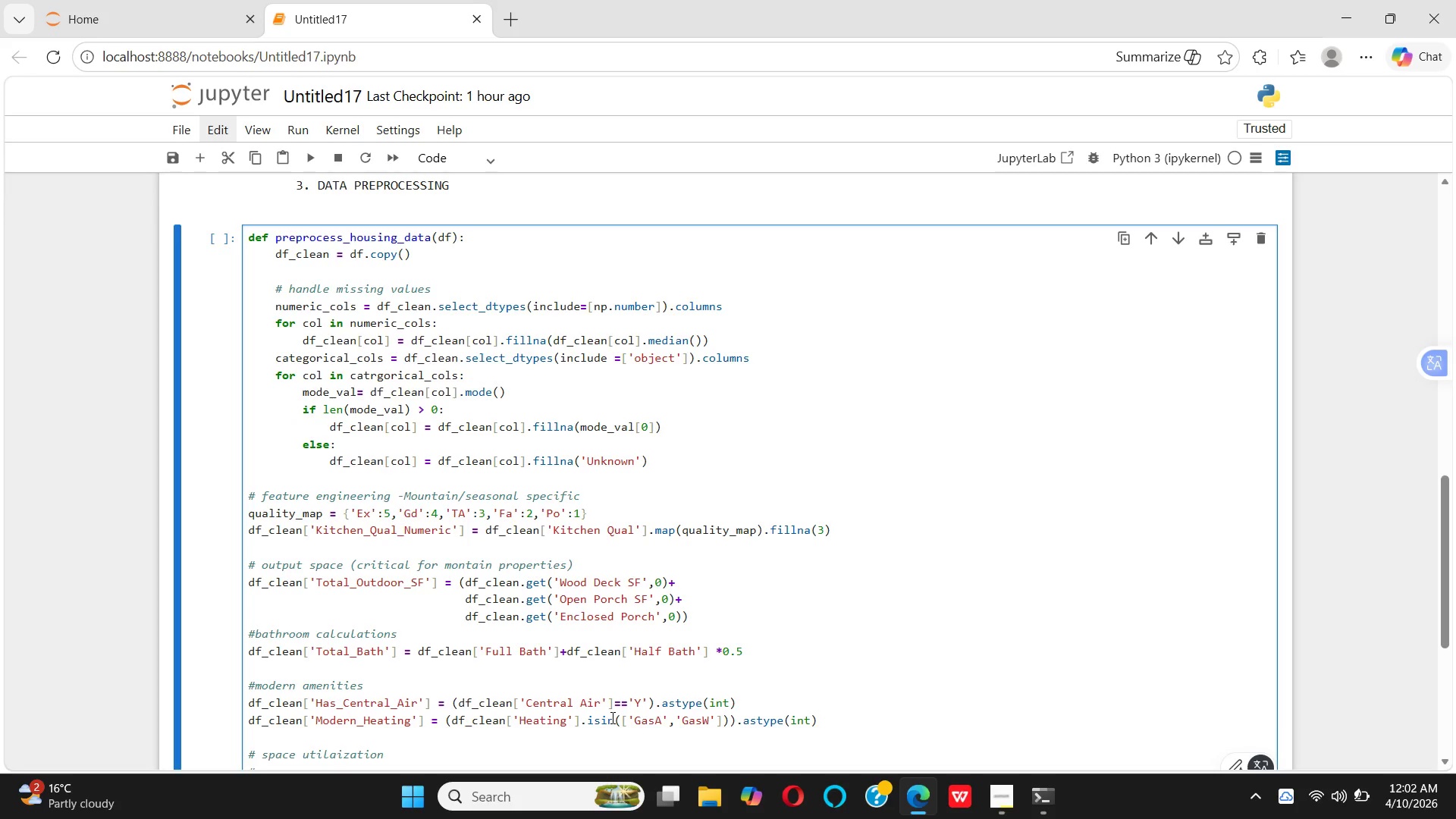 
key(Enter)
 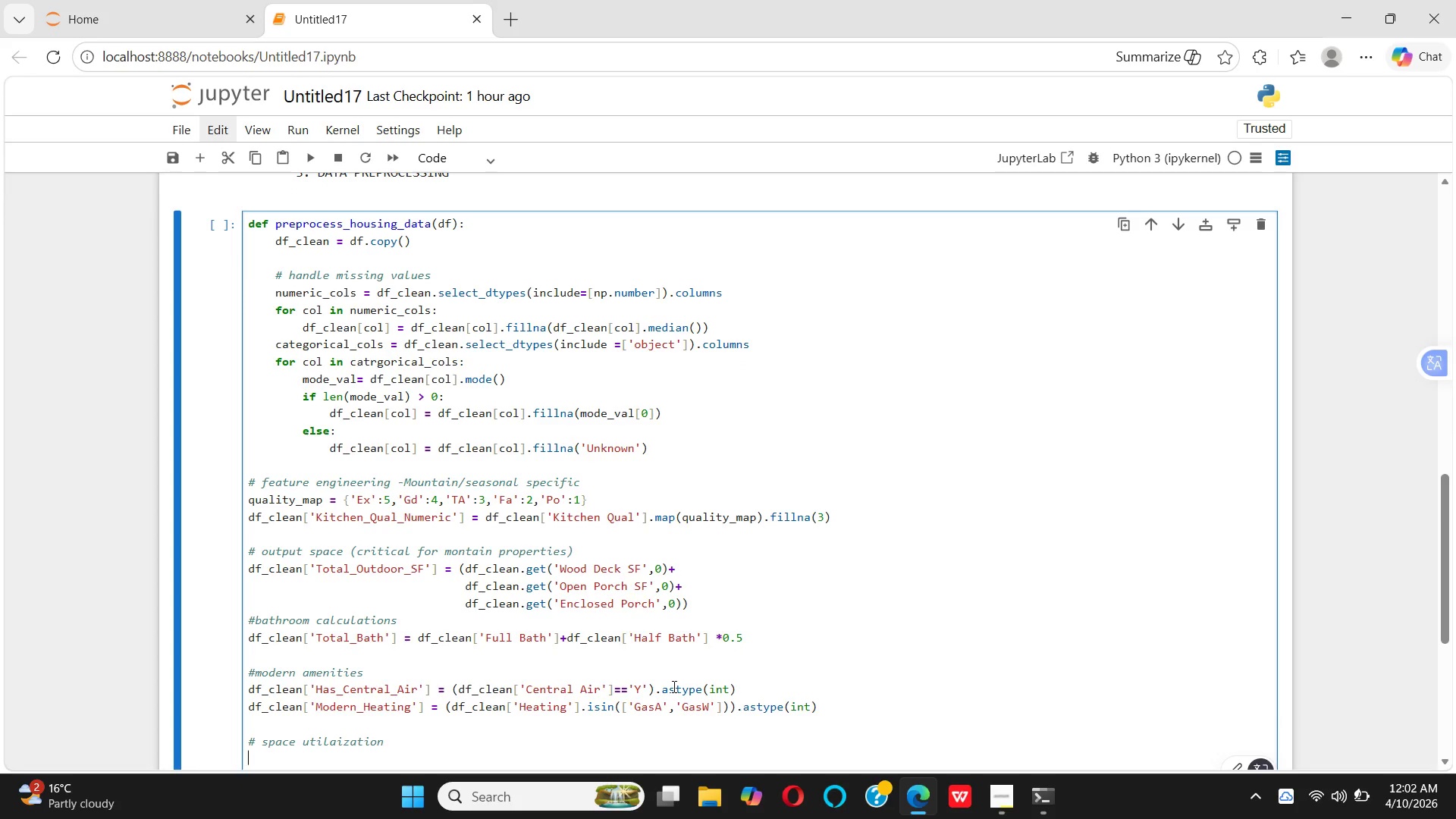 
scroll: coordinate [675, 682], scroll_direction: down, amount: 1.0
 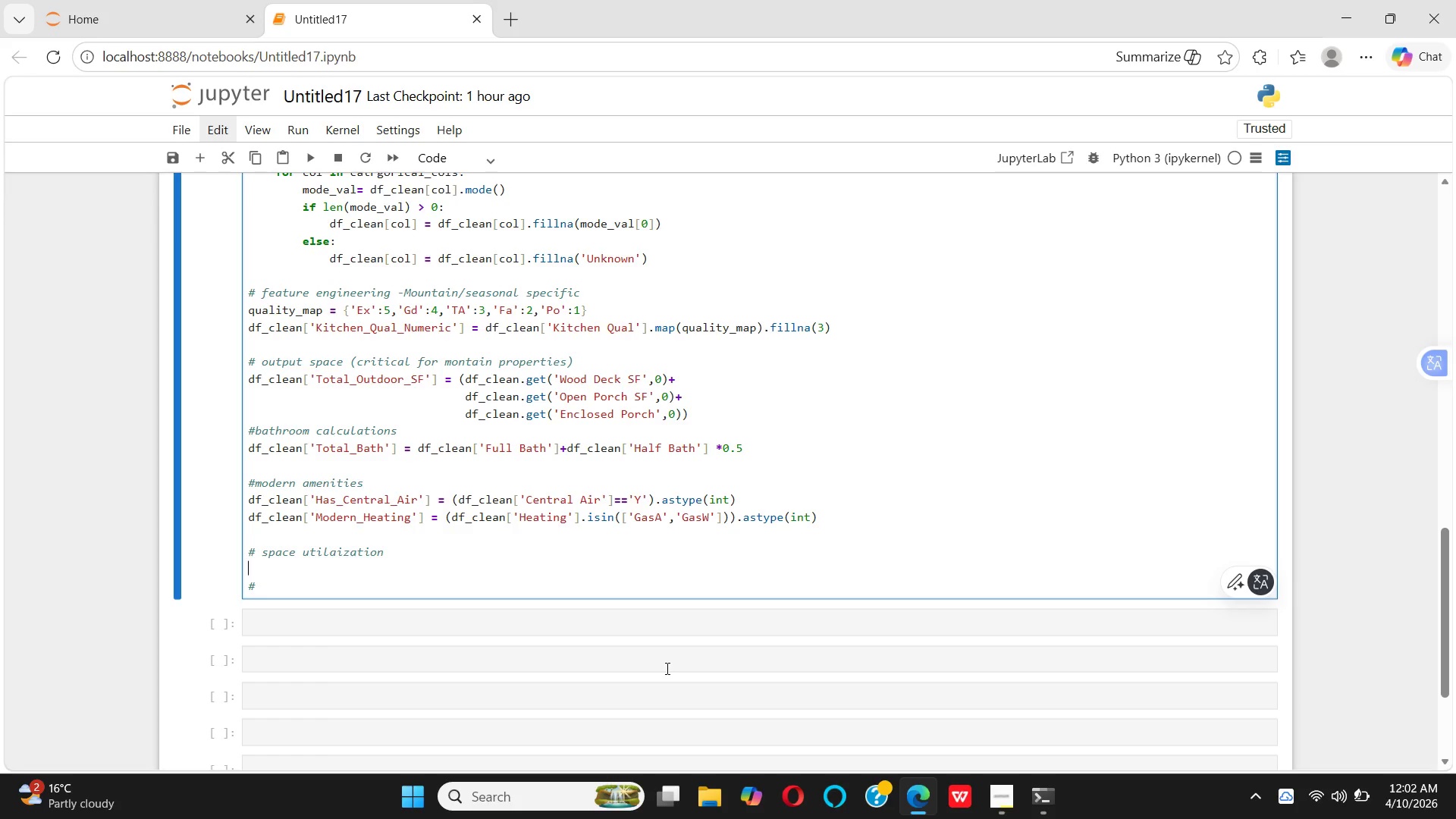 
wait(23.1)
 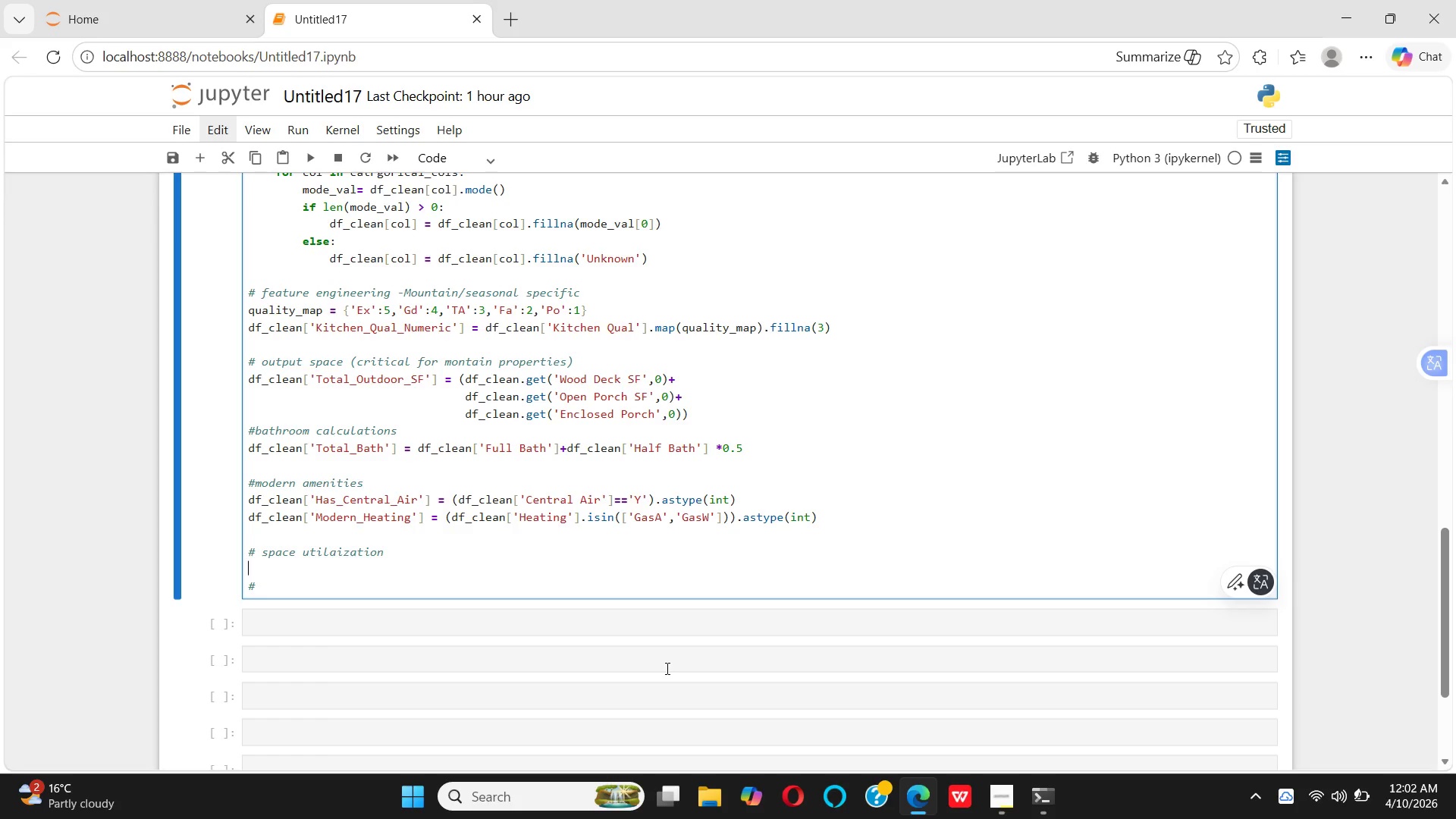 
left_click([666, 668])
 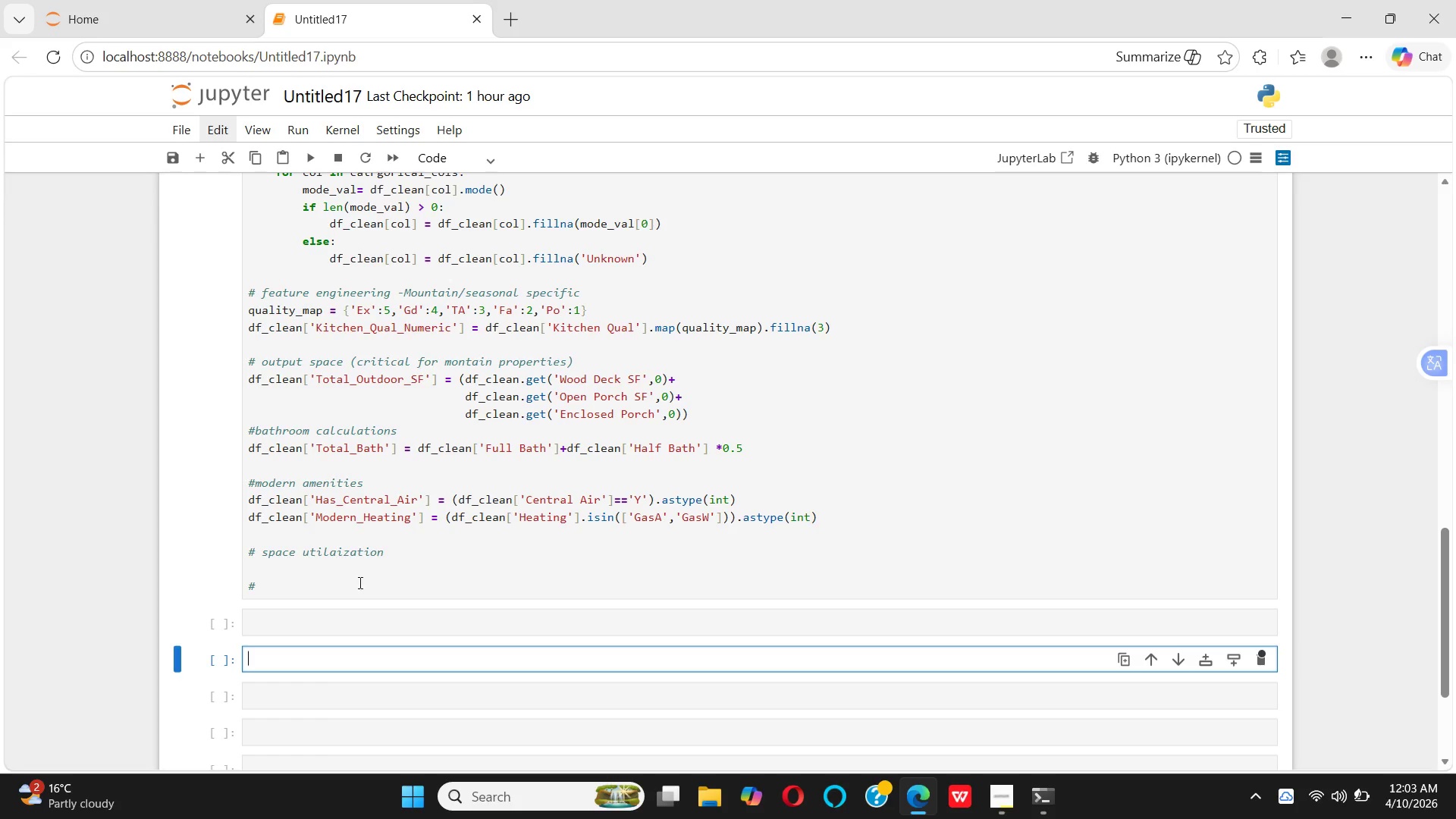 
left_click([266, 575])
 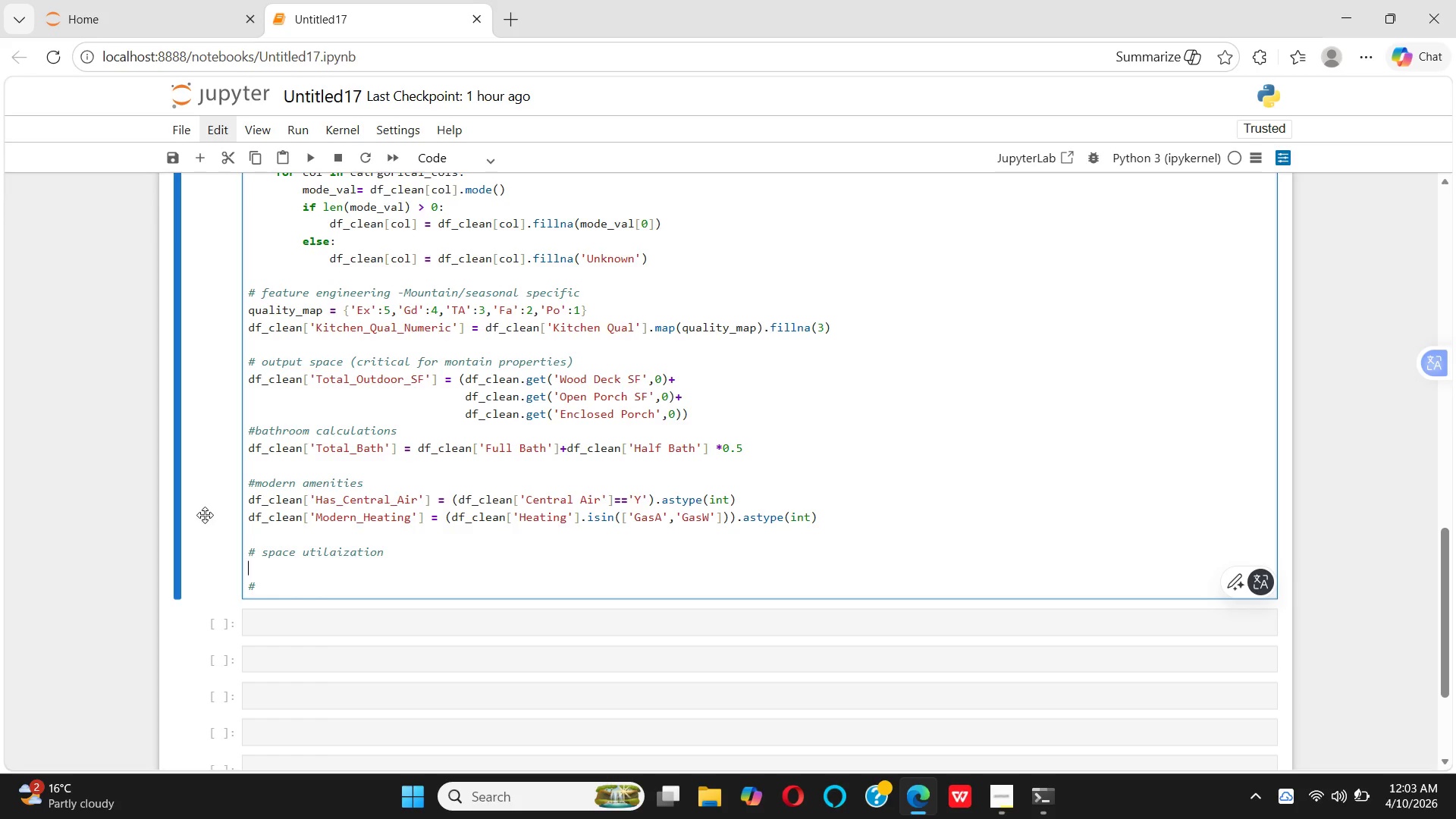 
wait(19.45)
 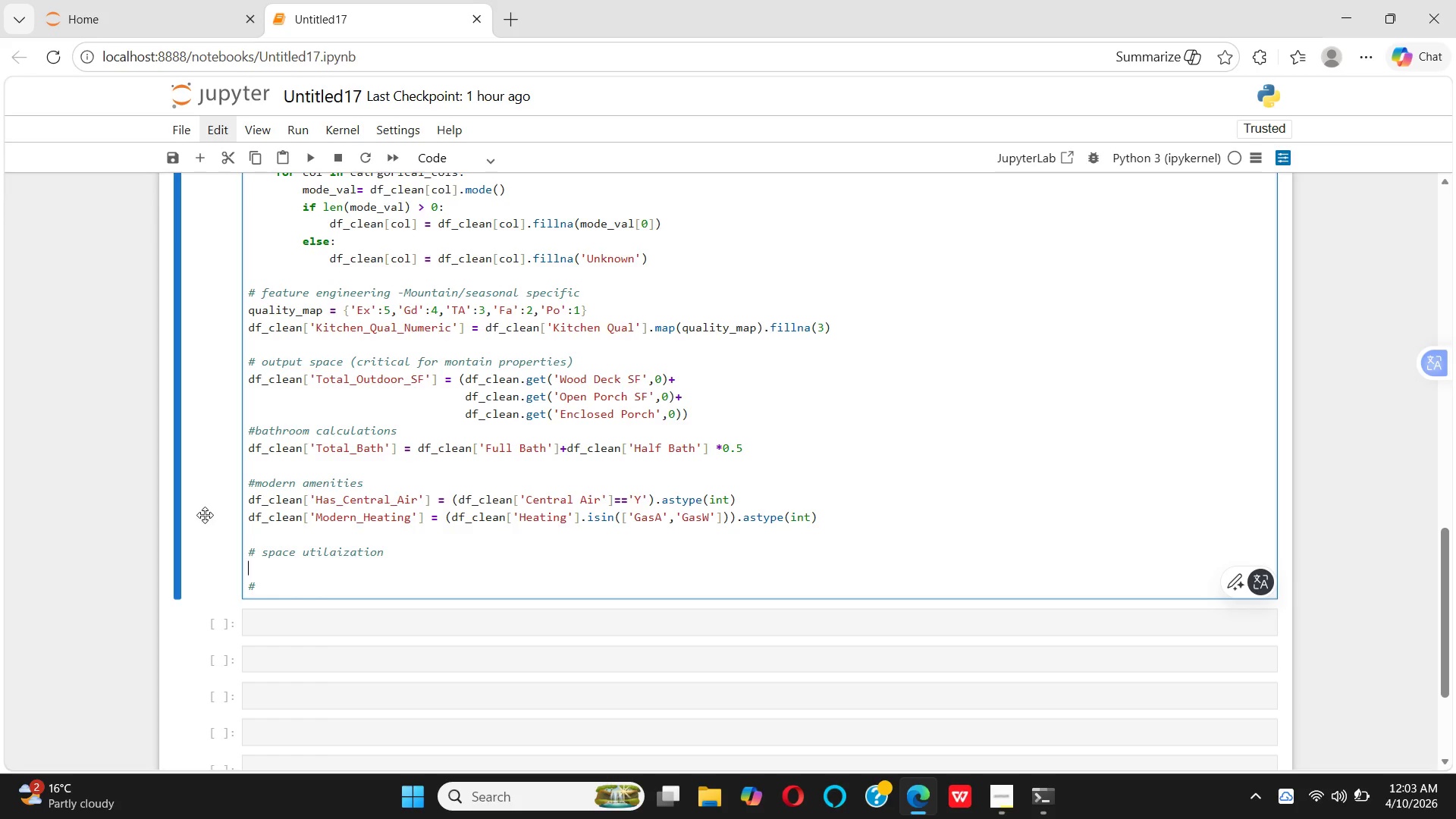 
left_click_drag(start_coordinate=[249, 498], to_coordinate=[736, 505])
 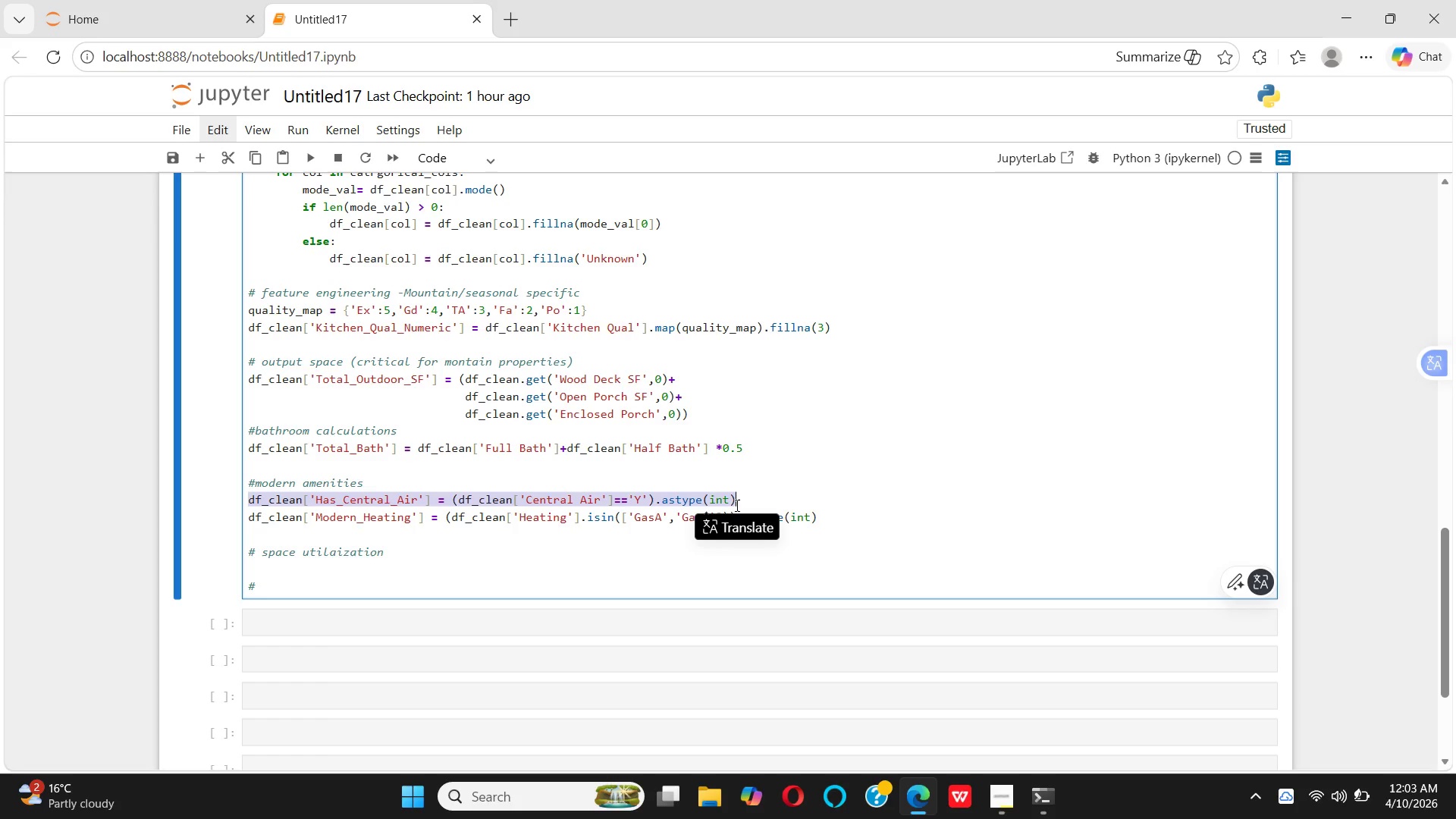 
key(Control+C)
 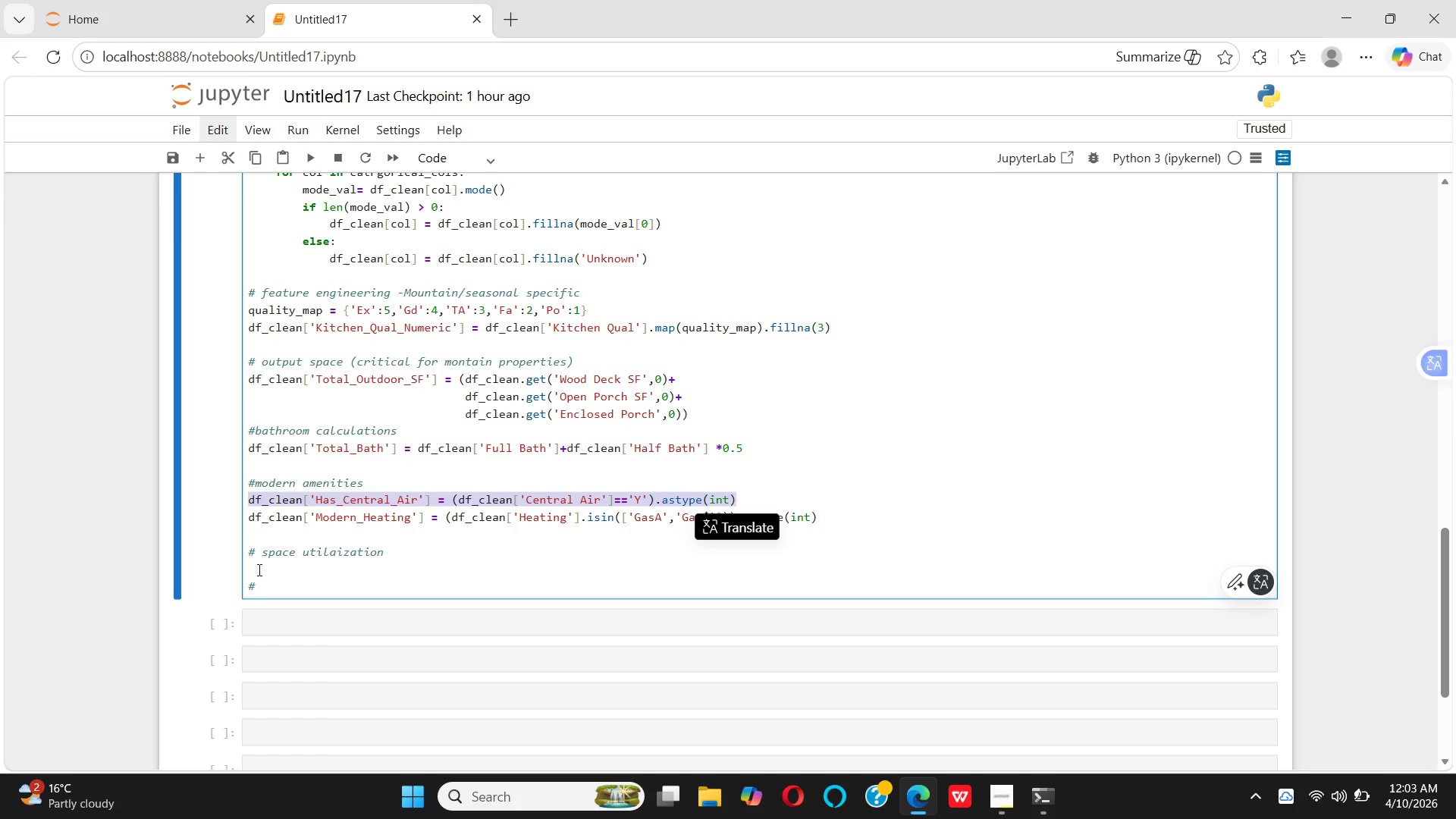 
left_click([256, 570])
 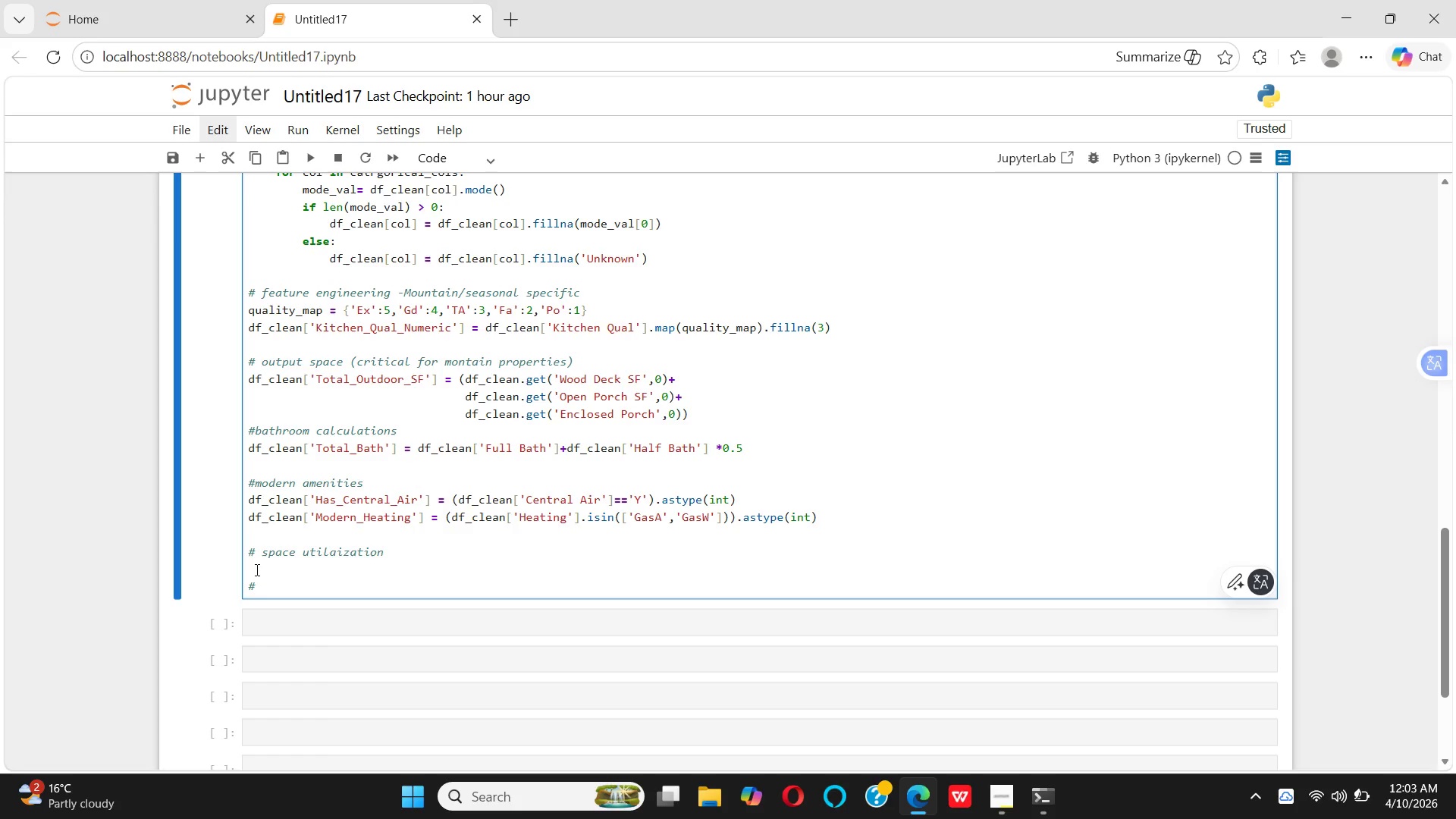 
key(Control+V)
 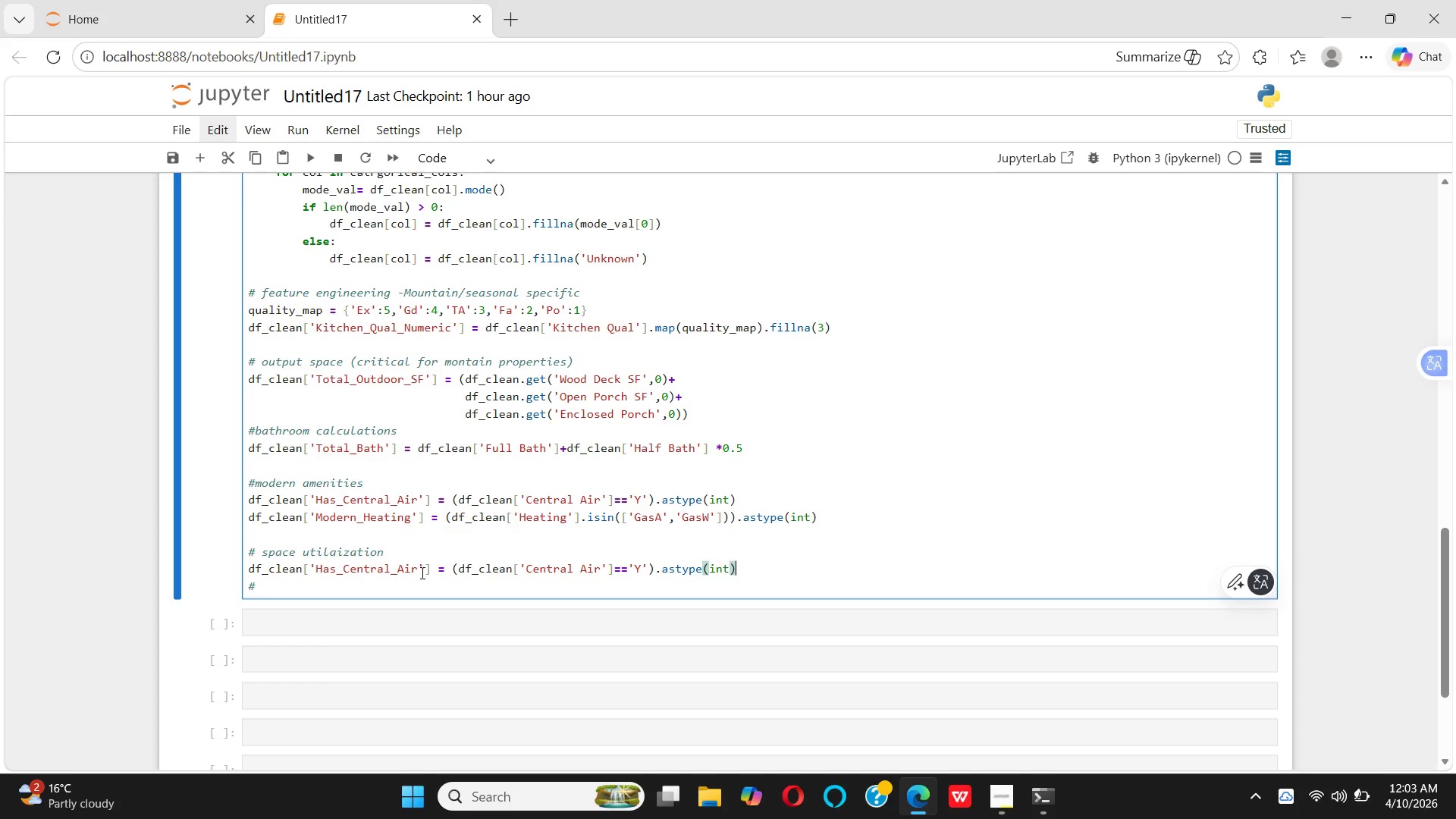 
wait(7.92)
 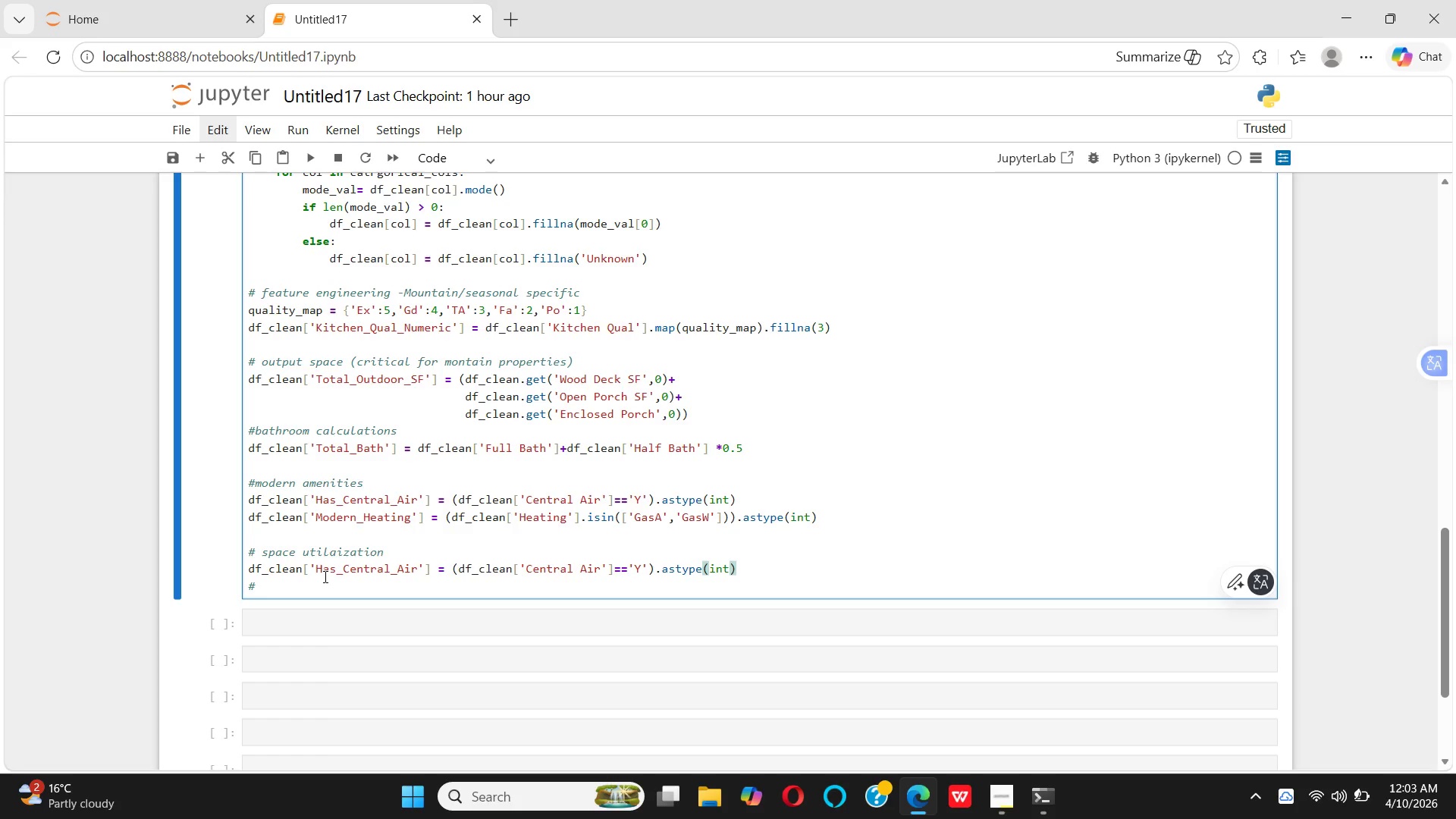 
key(Backspace)
key(Backspace)
key(Backspace)
key(Backspace)
key(Backspace)
key(Backspace)
key(Backspace)
key(Backspace)
key(Backspace)
key(Backspace)
key(Backspace)
type(Office)
 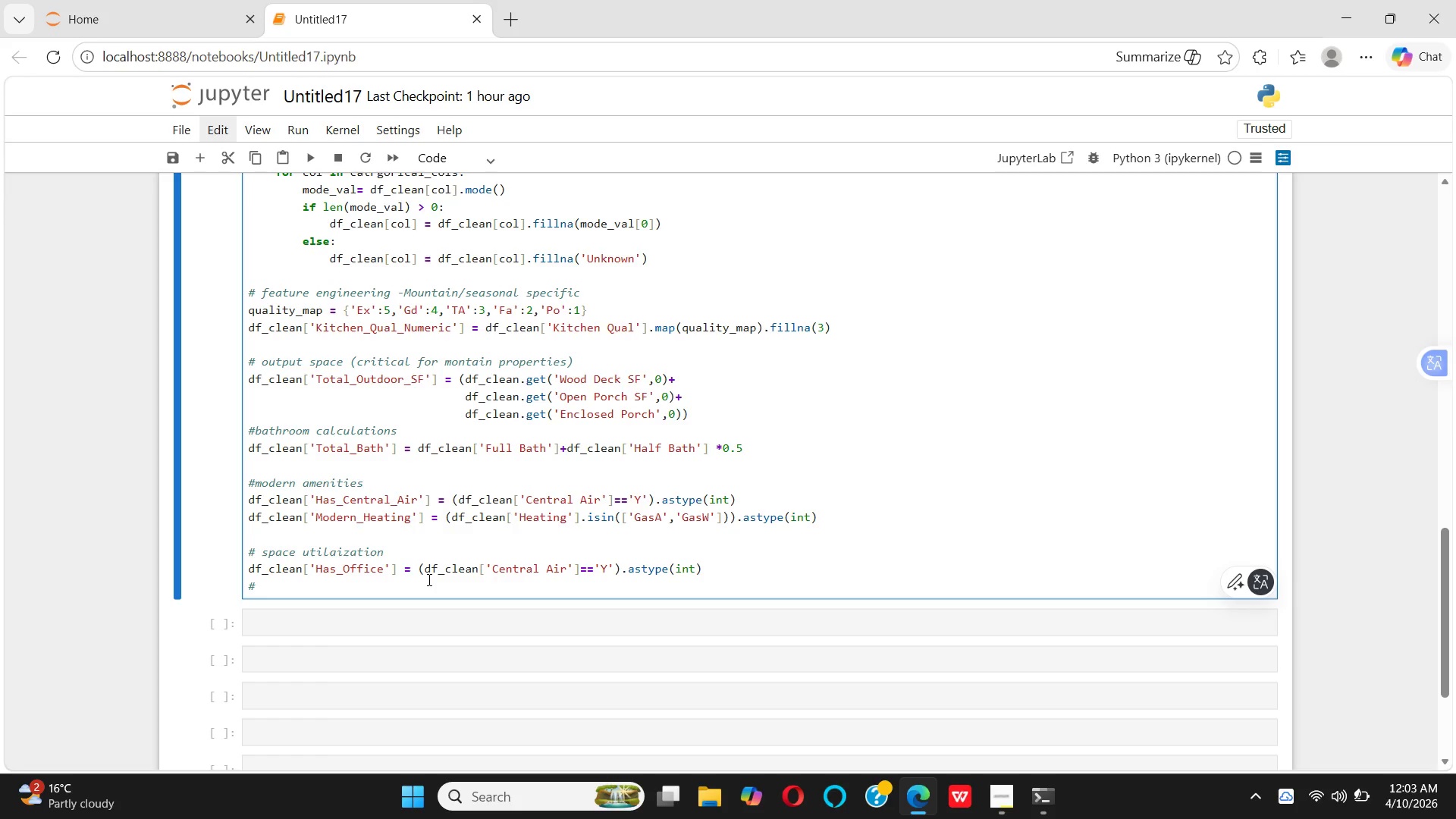 
key(ArrowRight)
 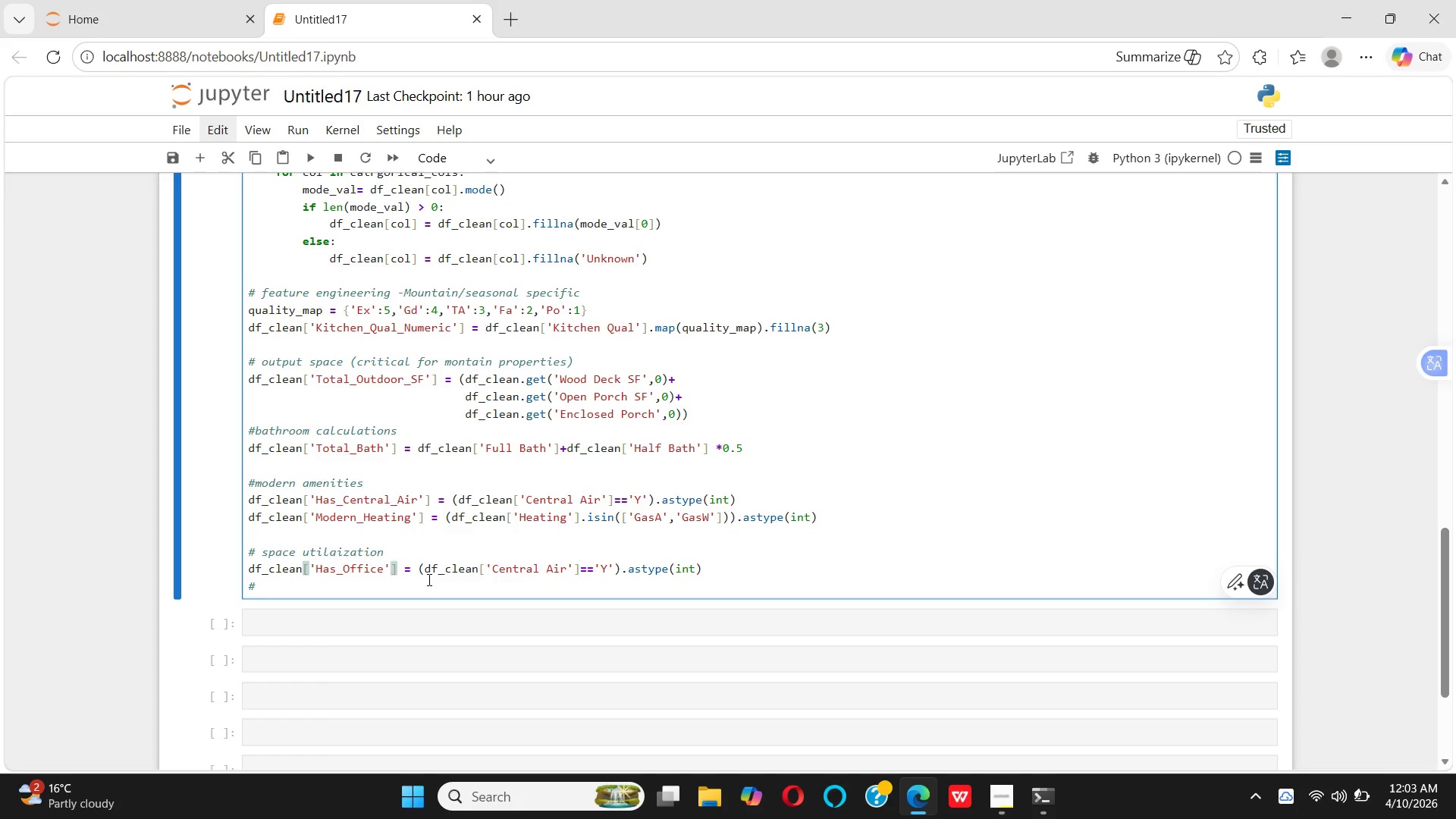 
key(ArrowRight)
 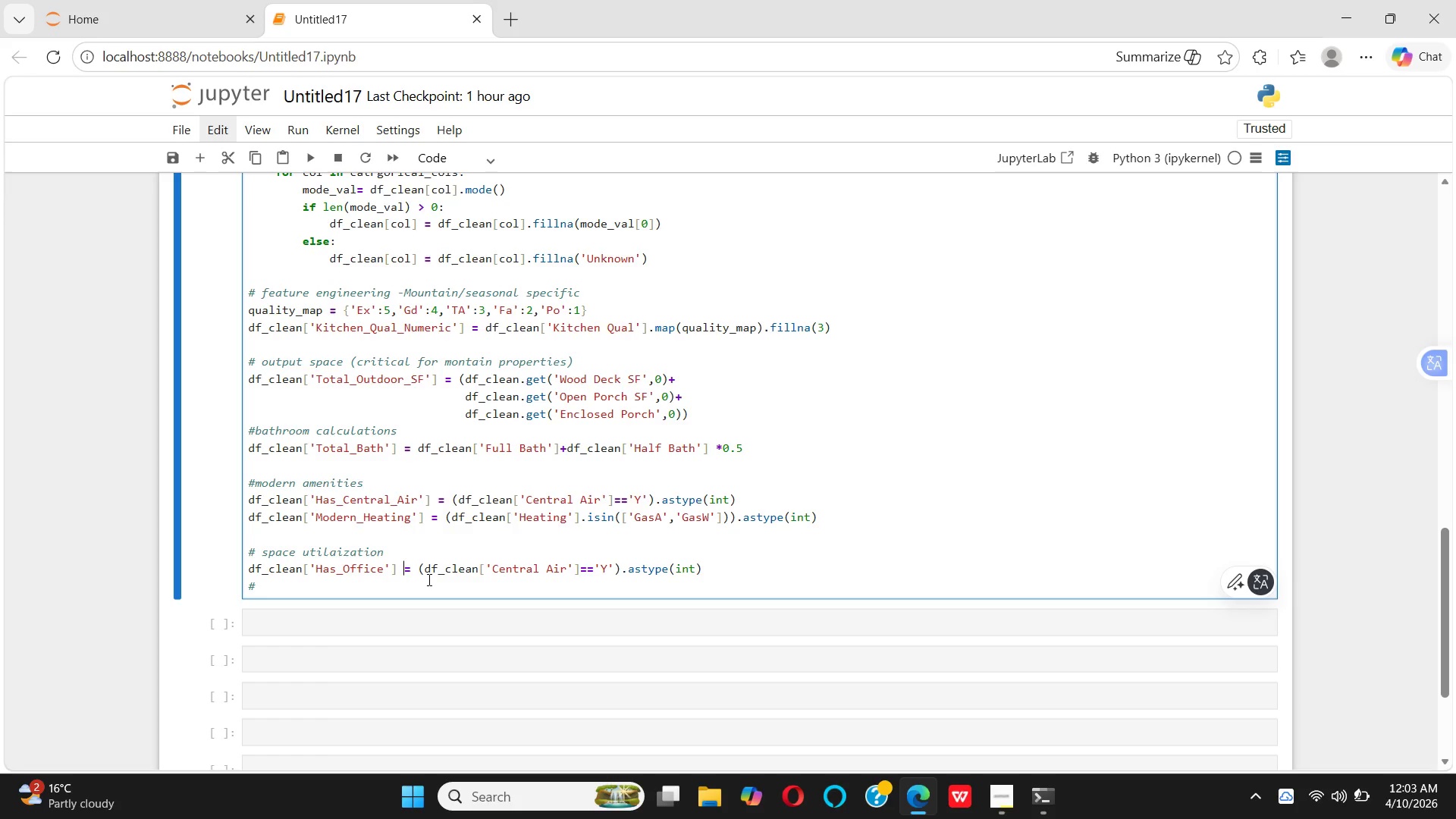 
key(ArrowRight)
 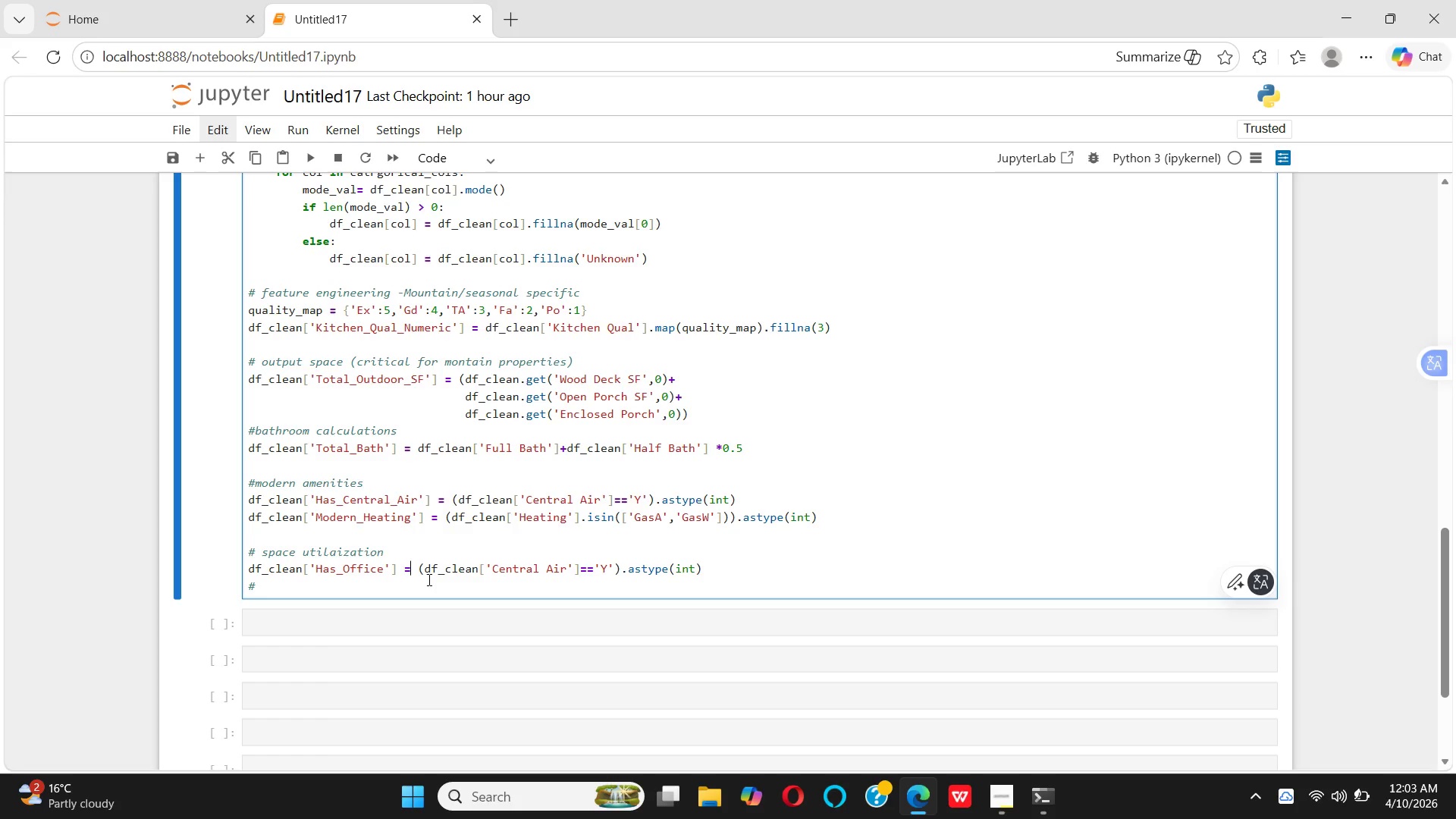 
key(ArrowRight)
 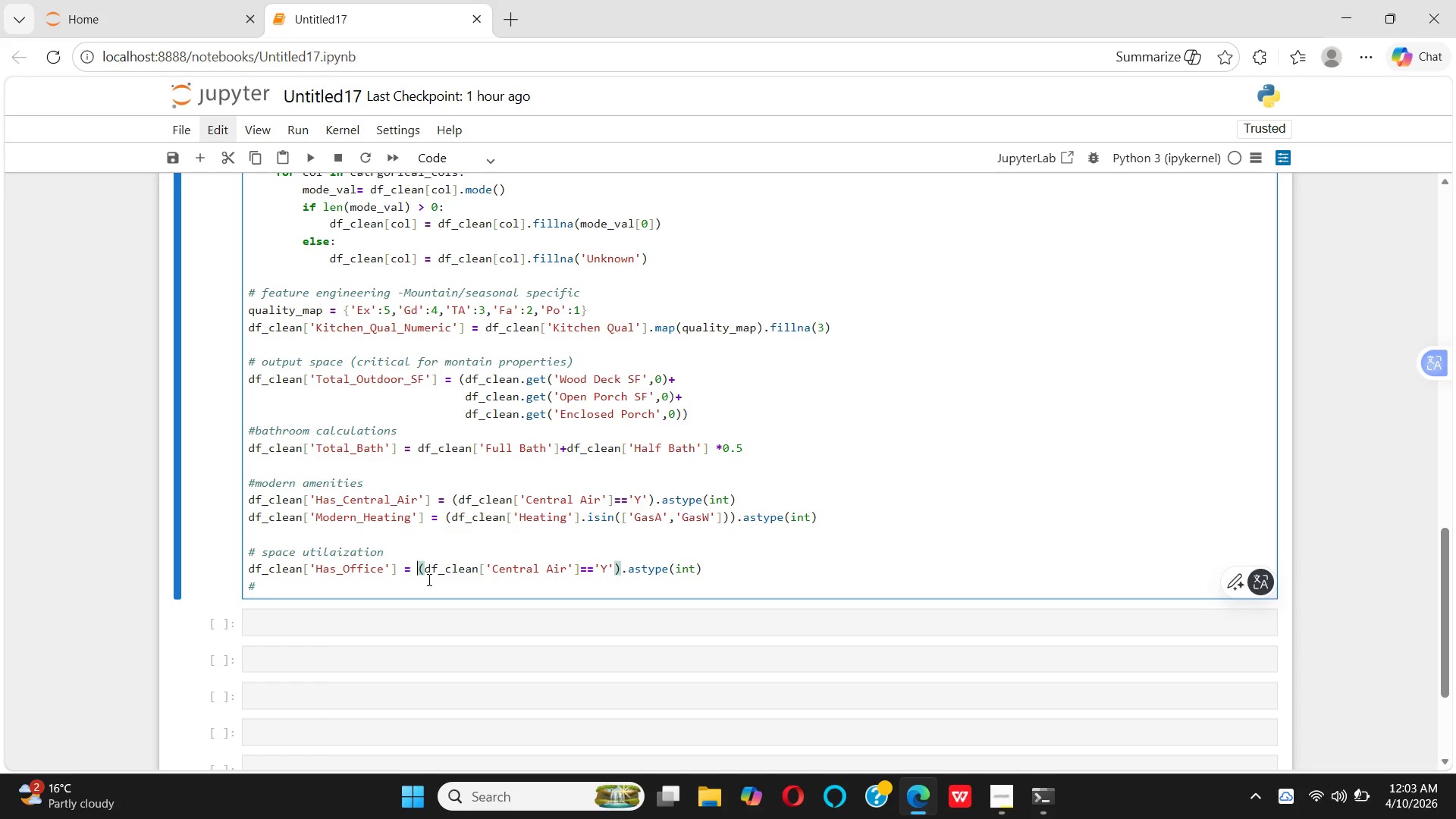 
key(ArrowRight)
 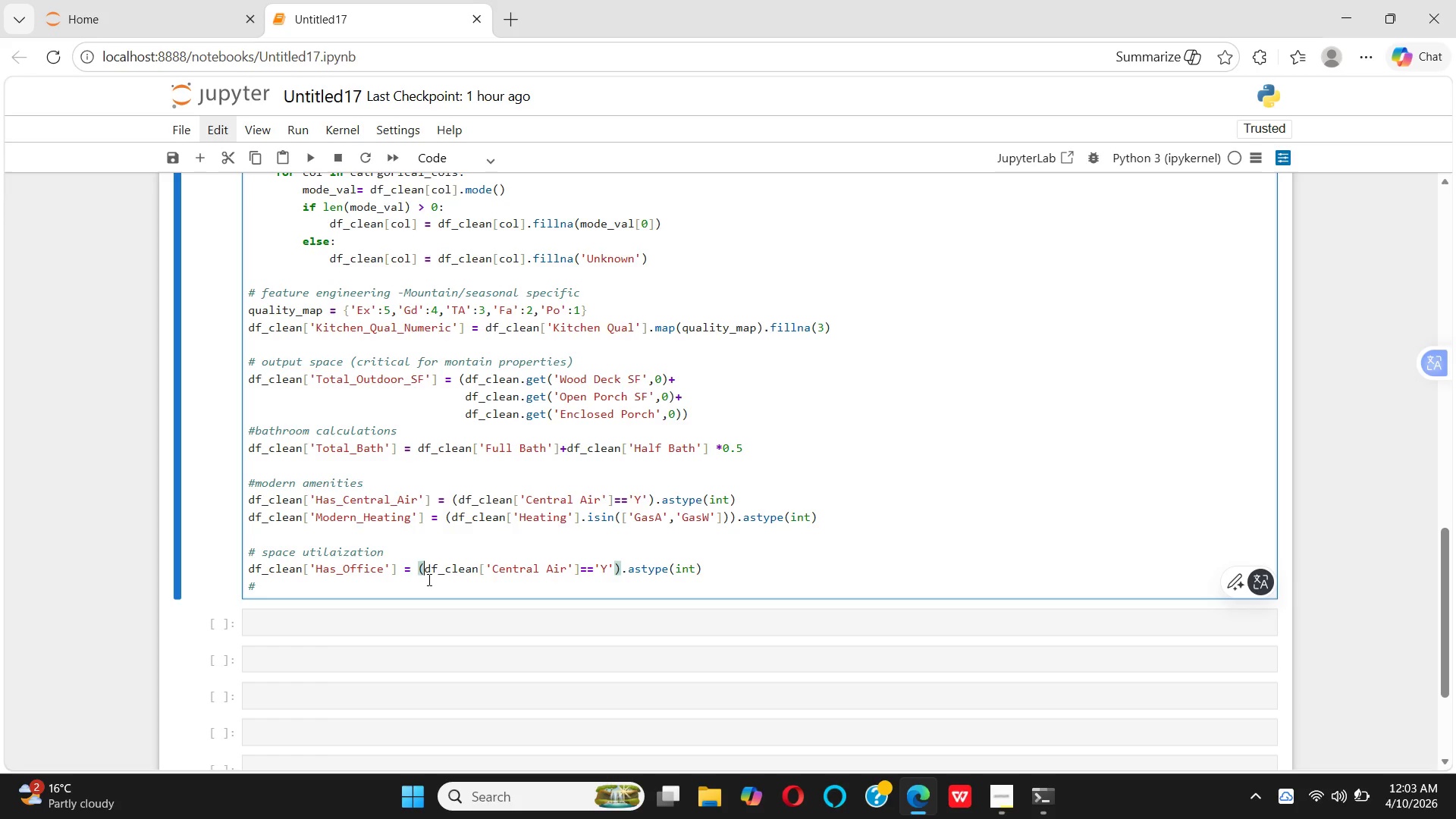 
key(ArrowRight)
 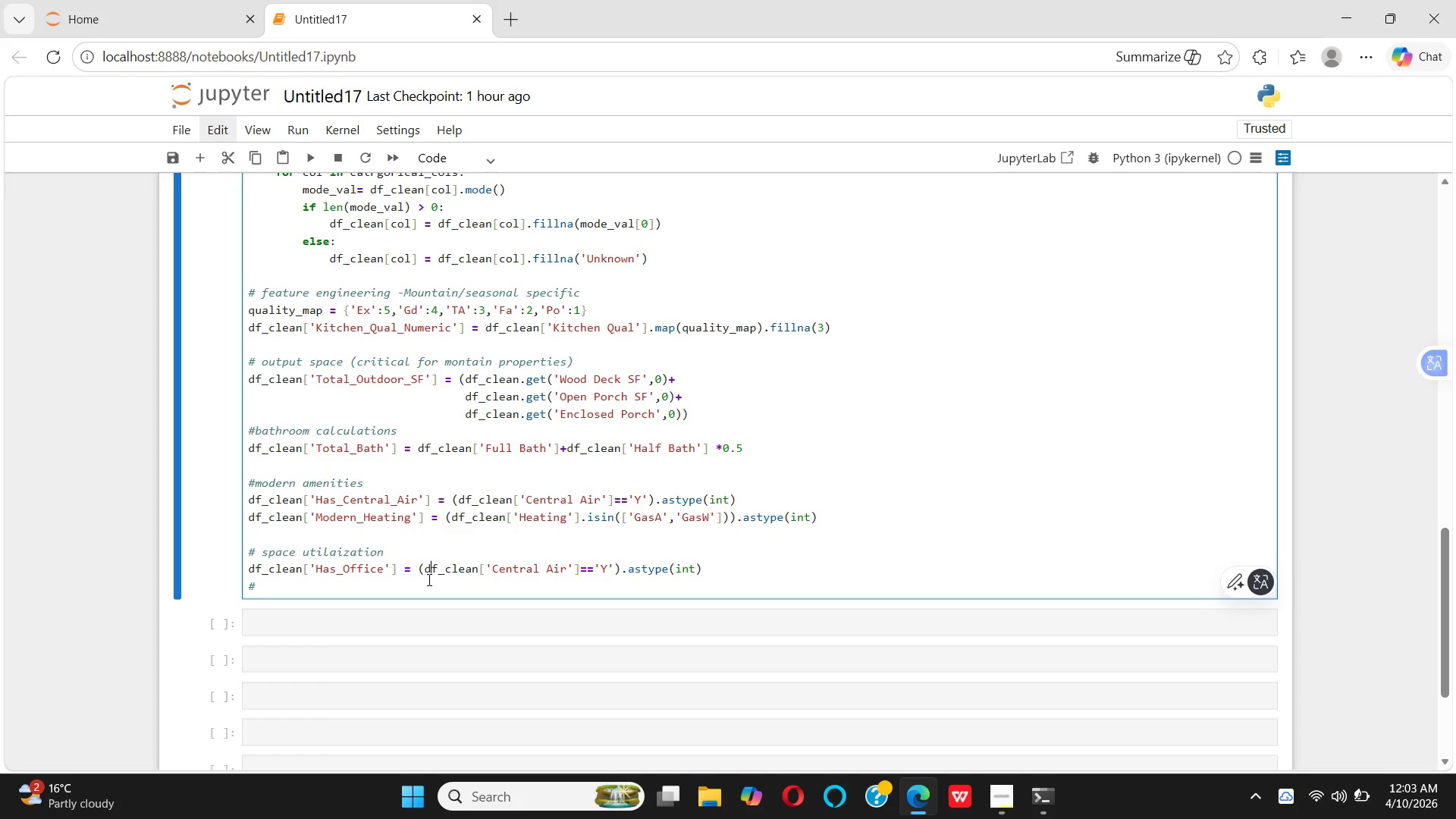 
key(ArrowRight)
 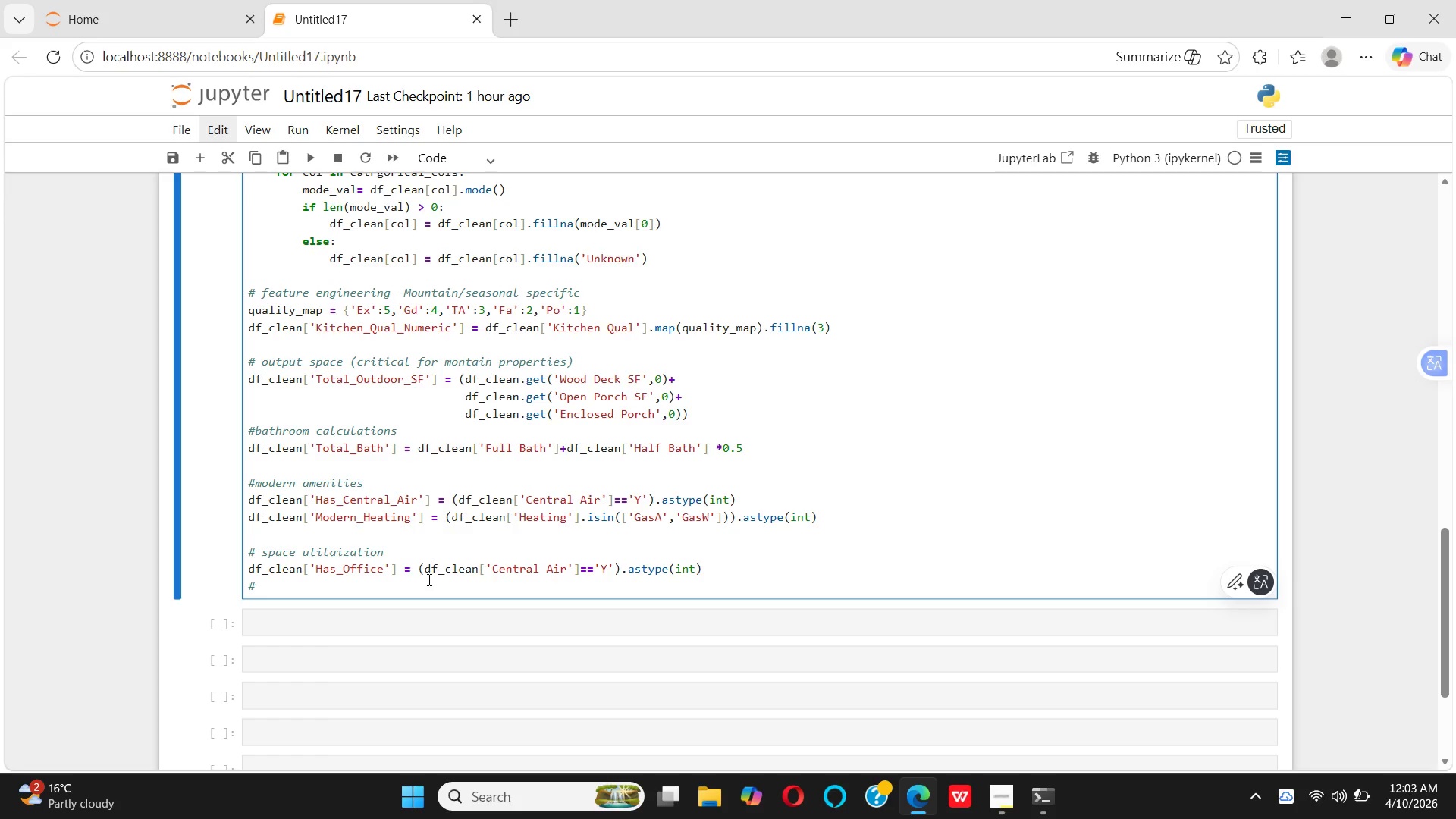 
key(ArrowRight)
 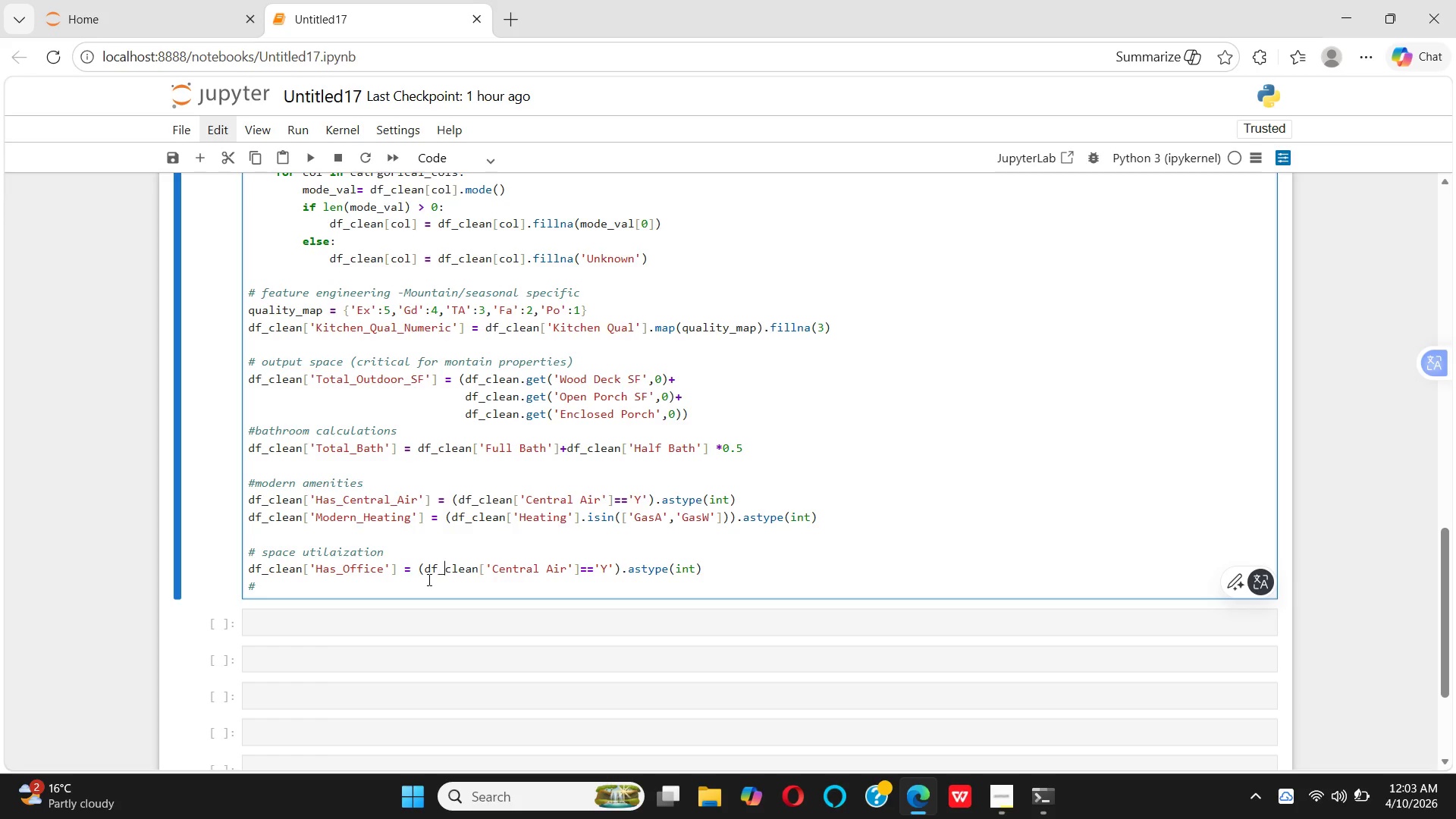 
key(ArrowRight)
 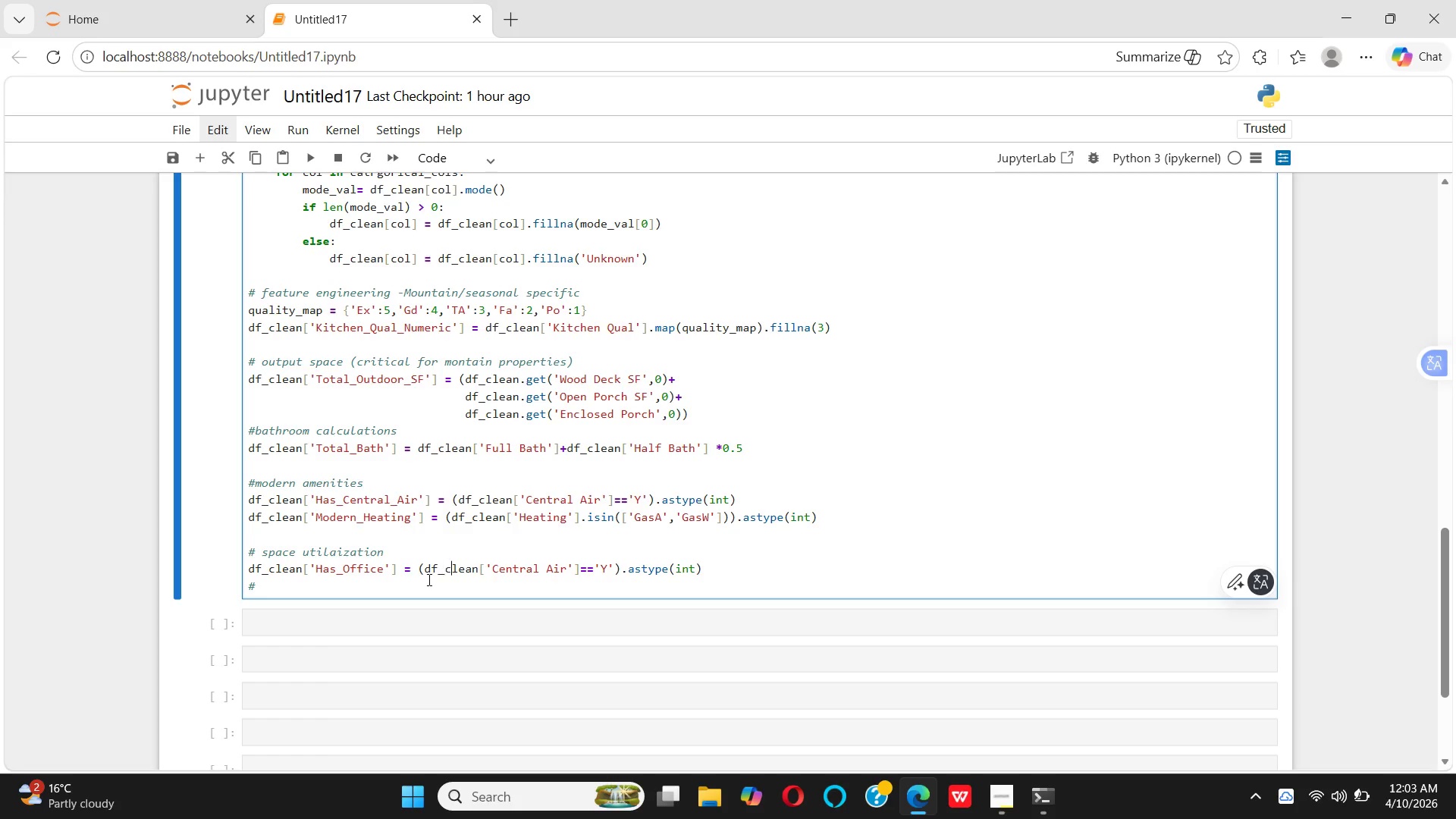 
key(ArrowRight)
 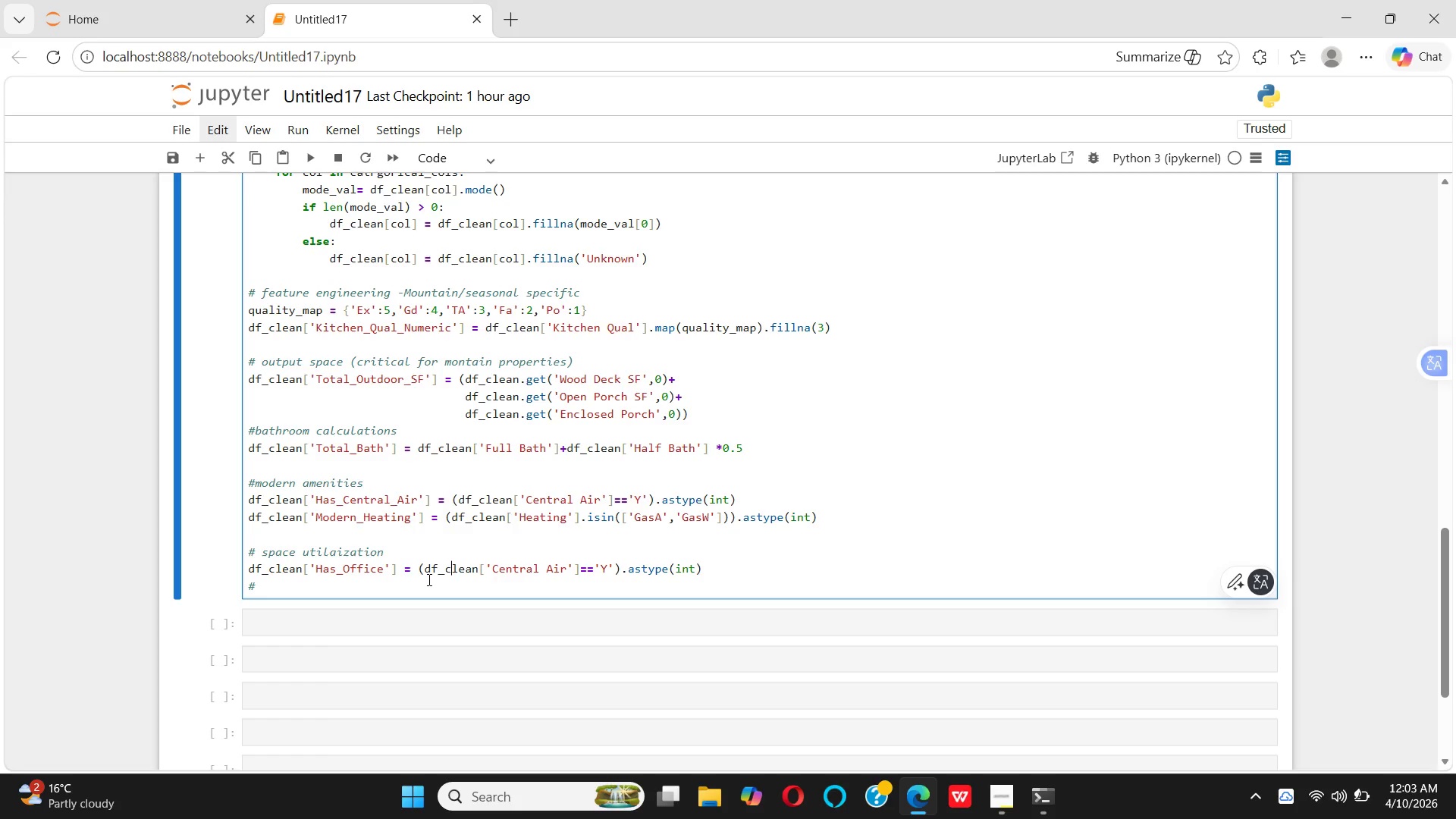 
key(ArrowRight)
 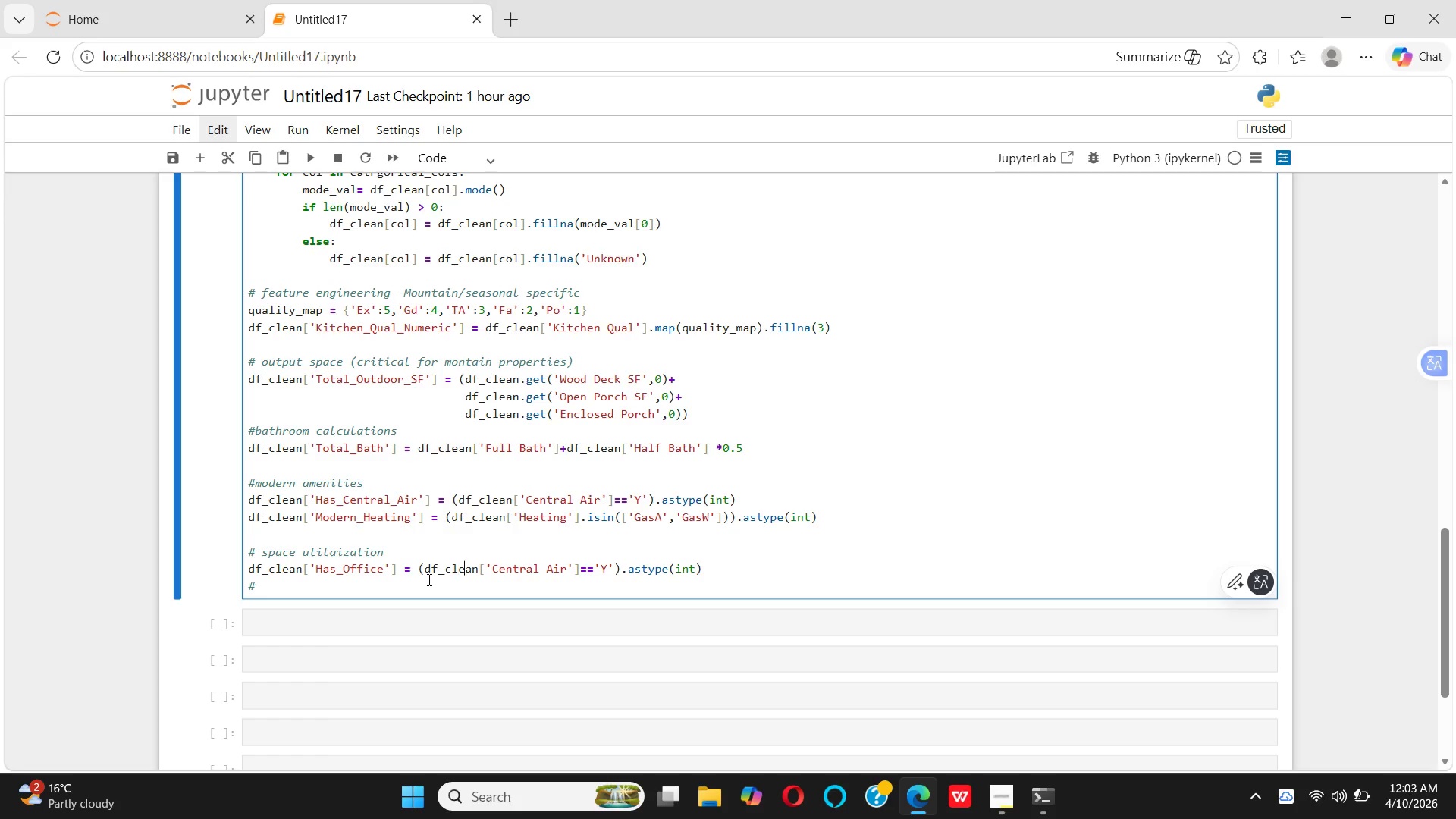 
key(ArrowRight)
 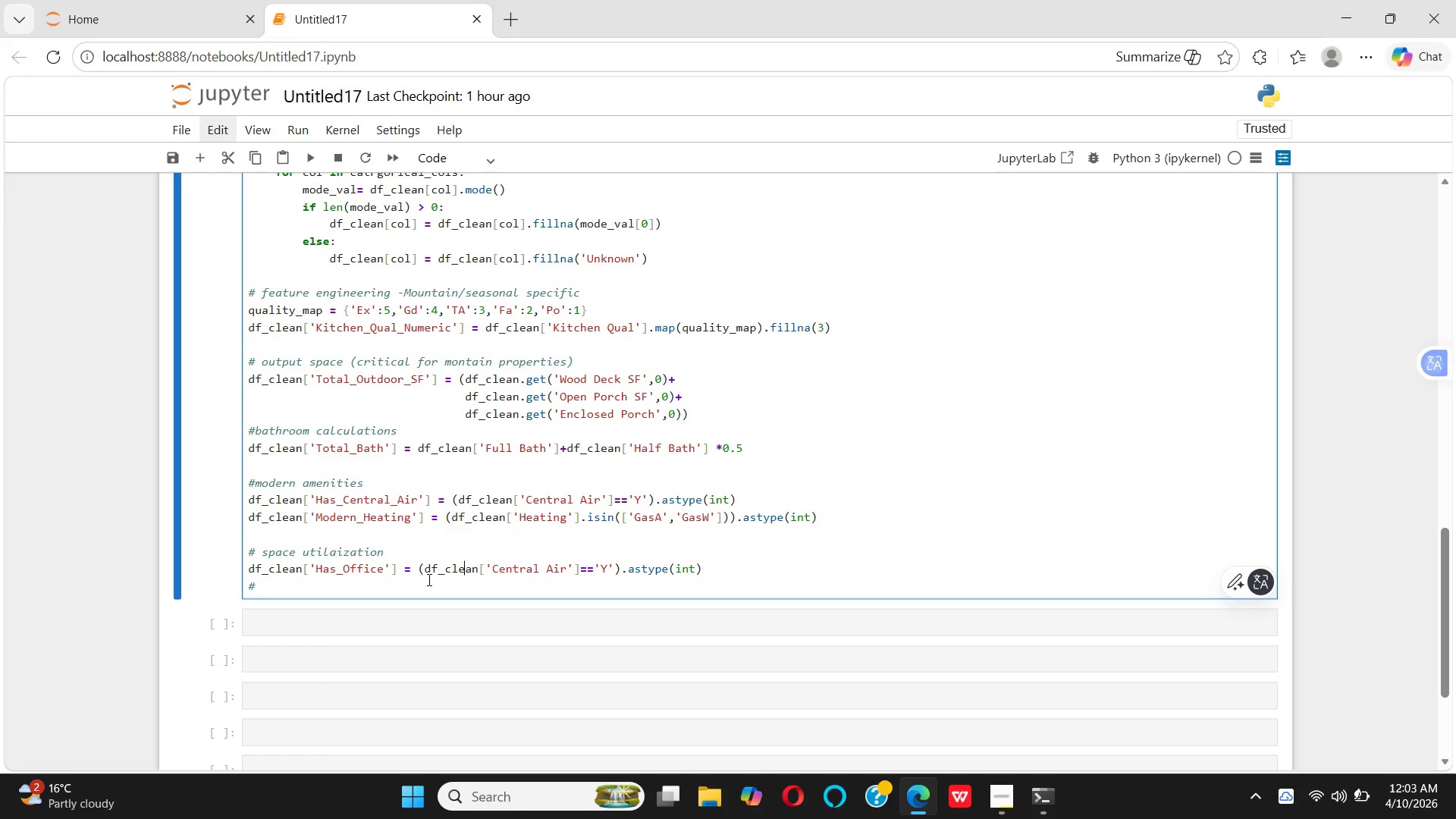 
key(ArrowRight)
 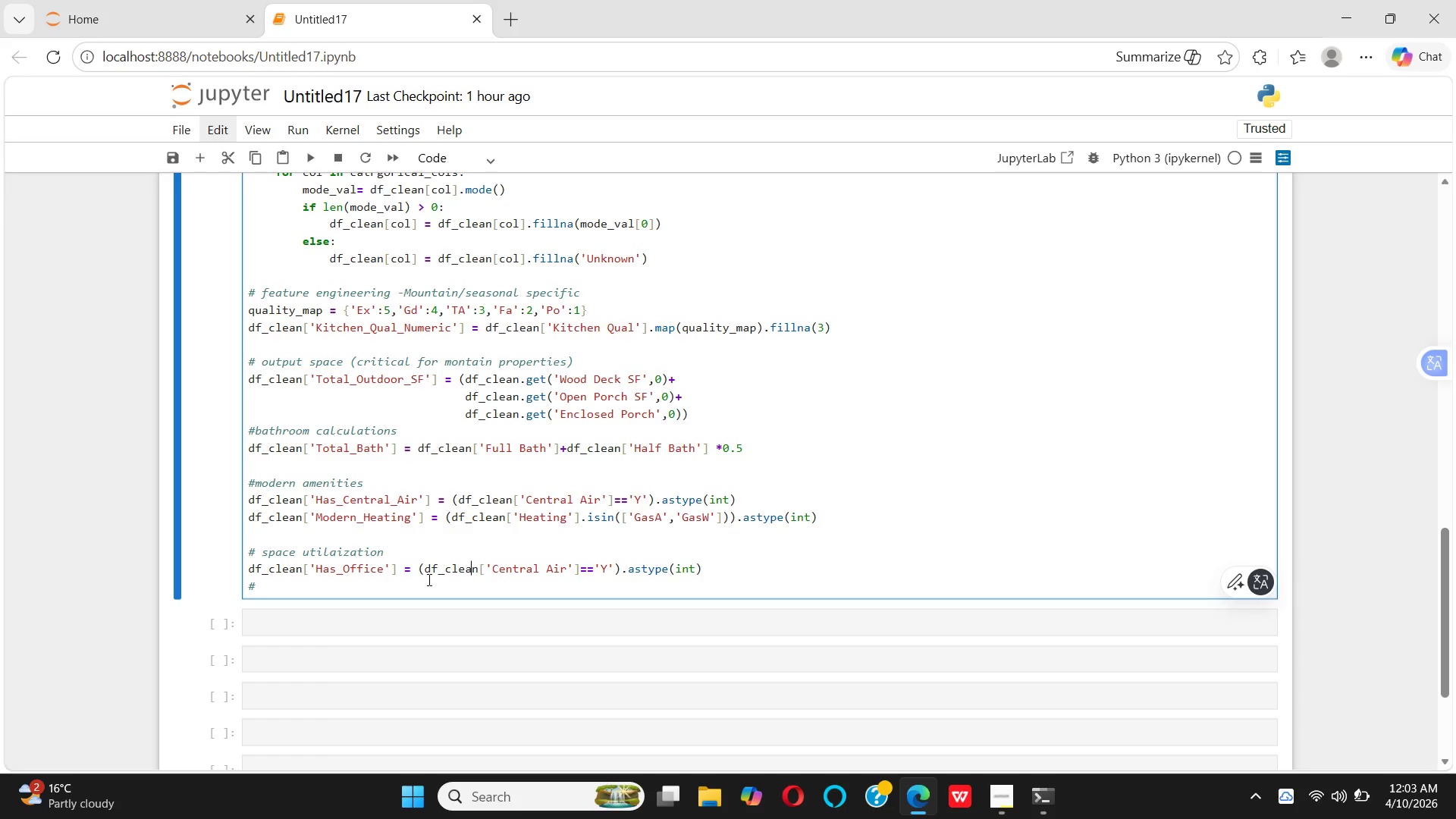 
key(ArrowRight)
 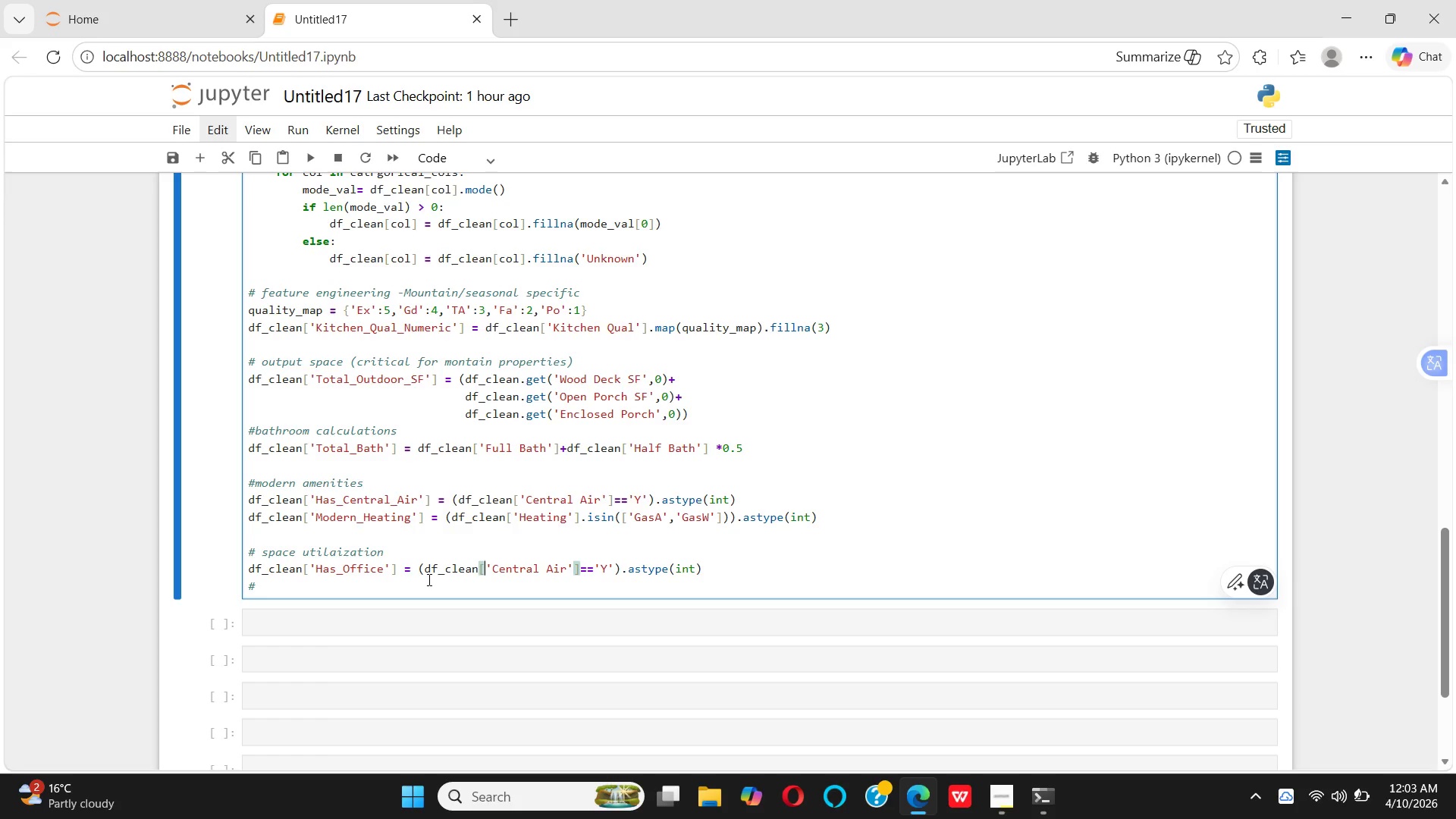 
key(ArrowRight)
 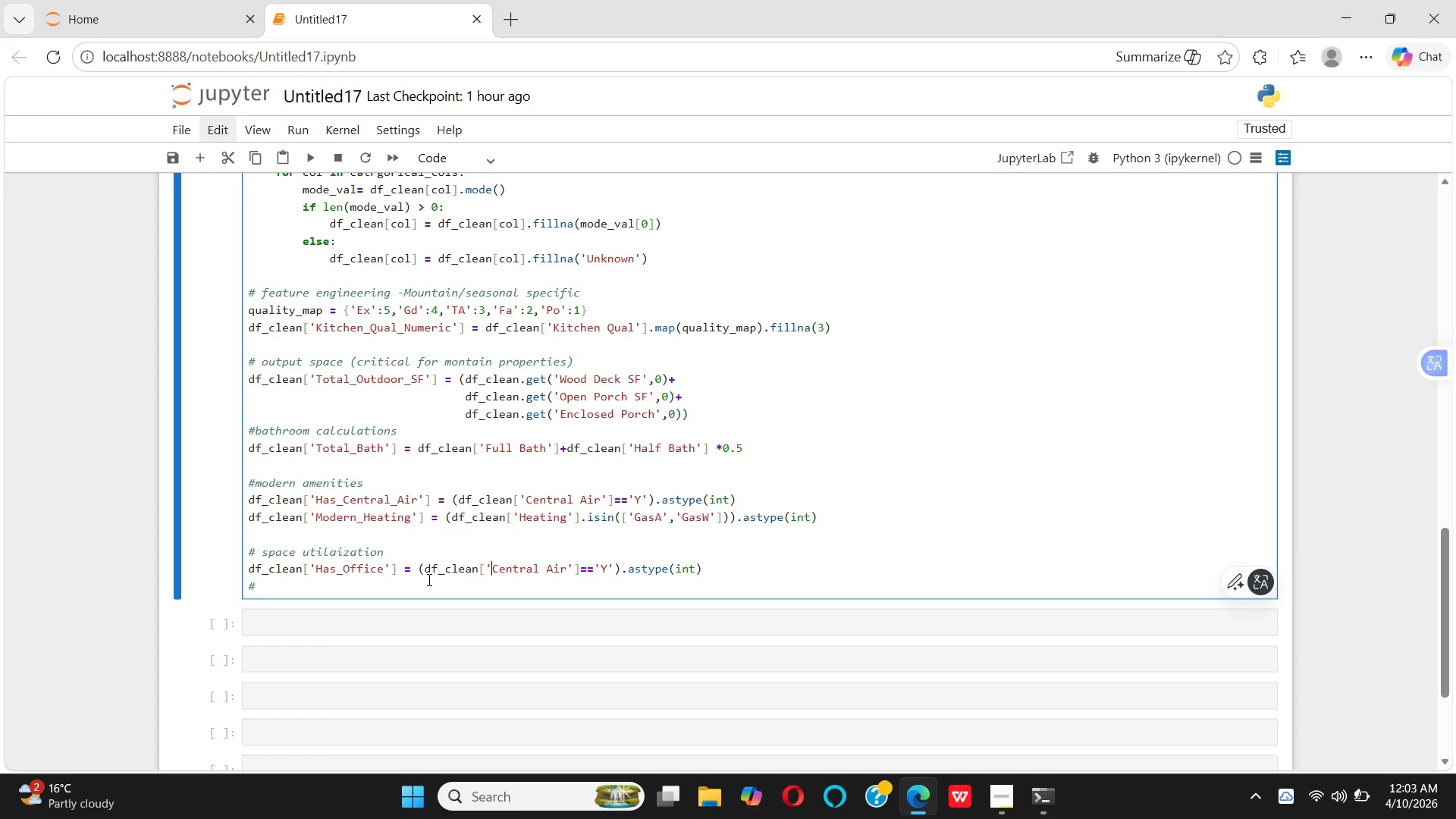 
key(ArrowRight)
 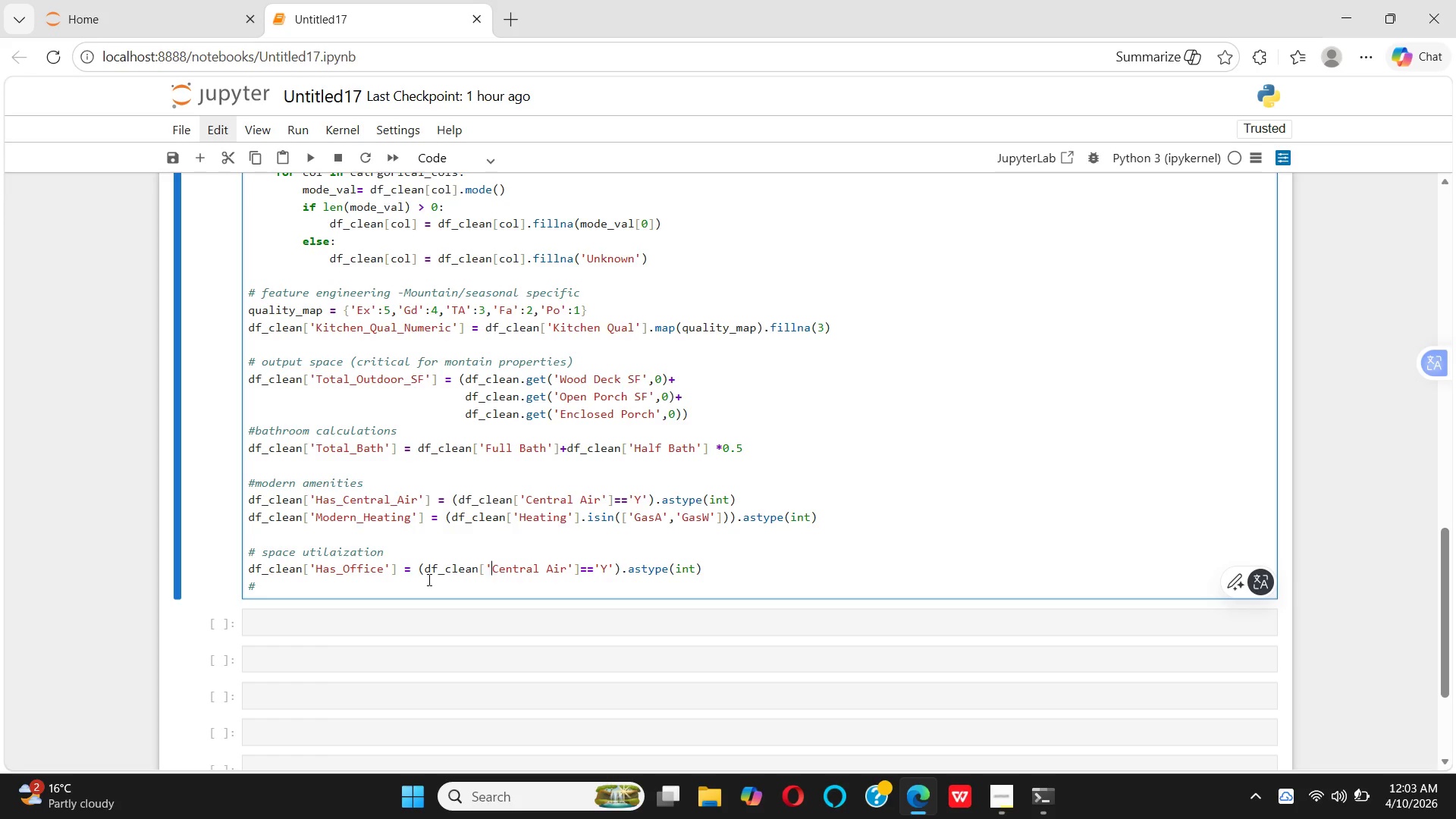 
key(ArrowRight)
 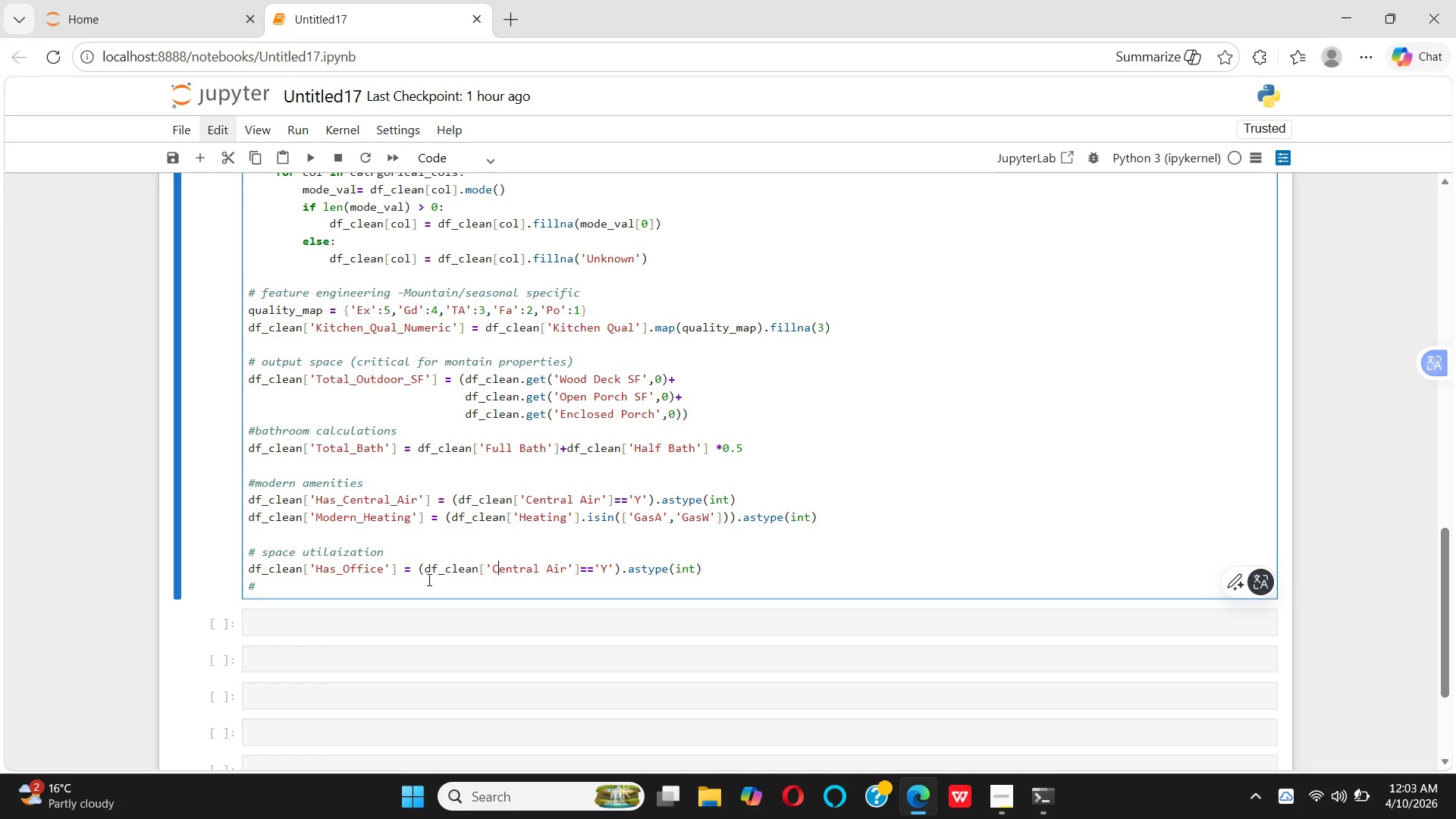 
key(ArrowRight)
 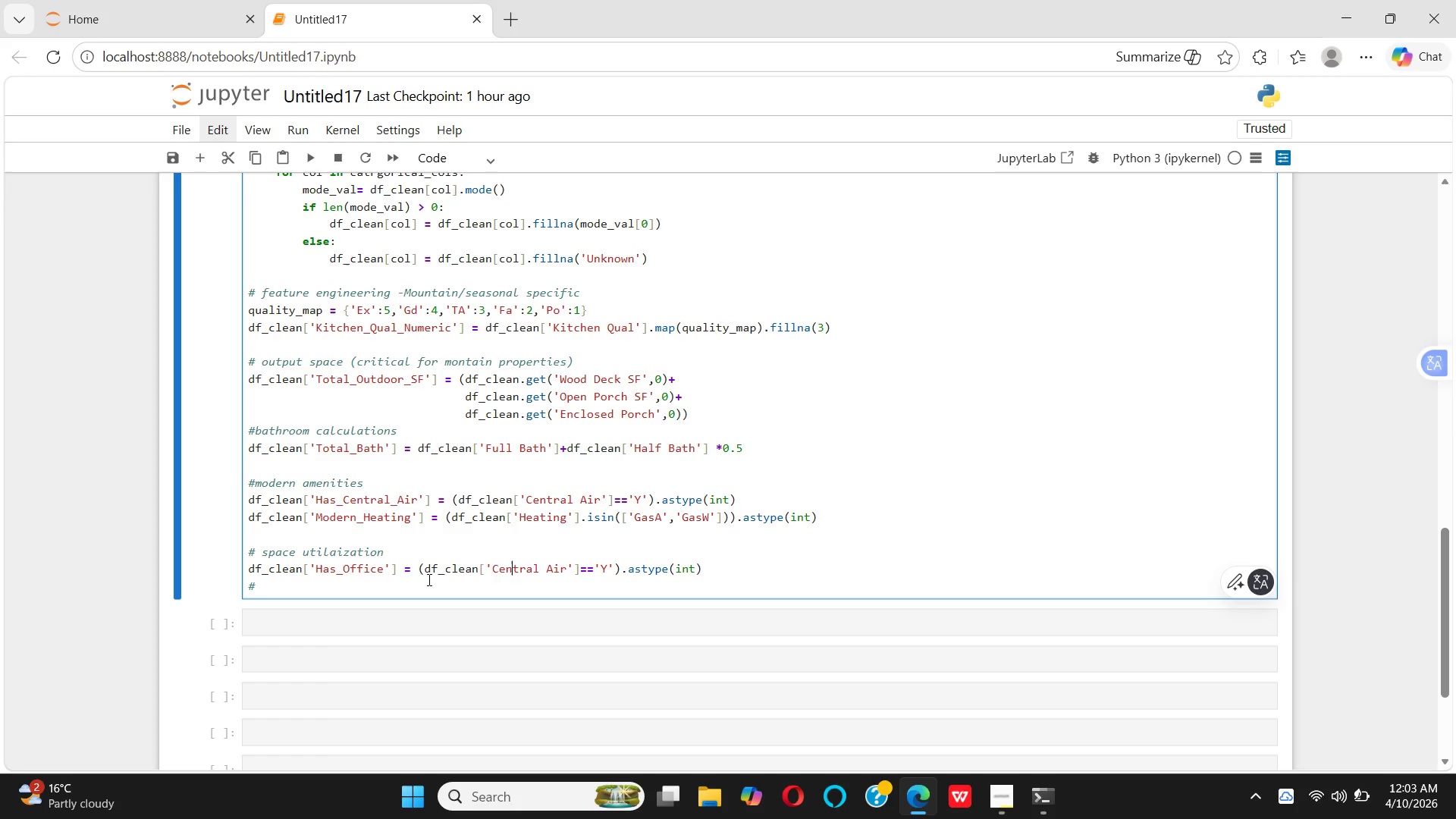 
key(ArrowRight)
 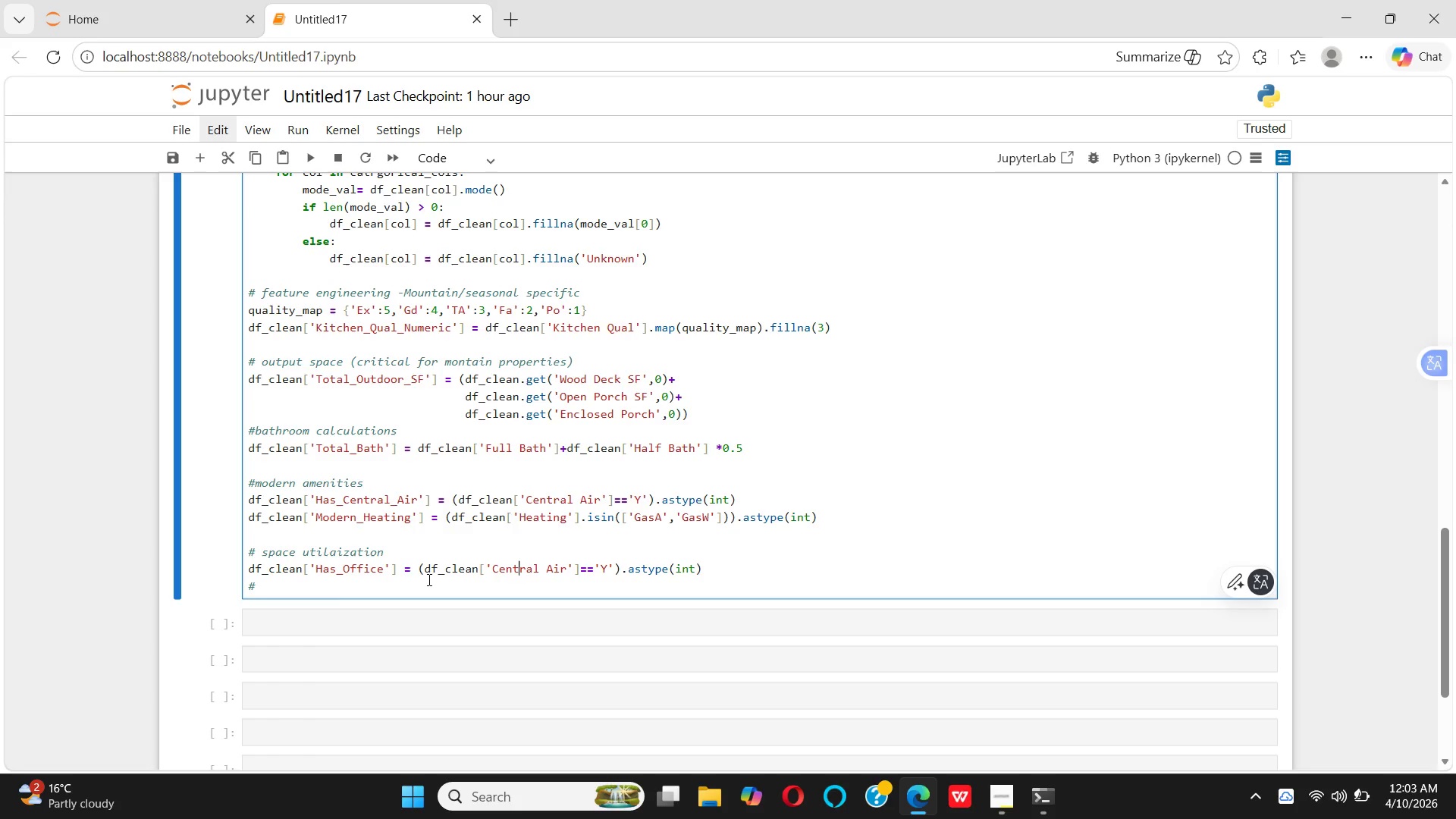 
key(ArrowRight)
 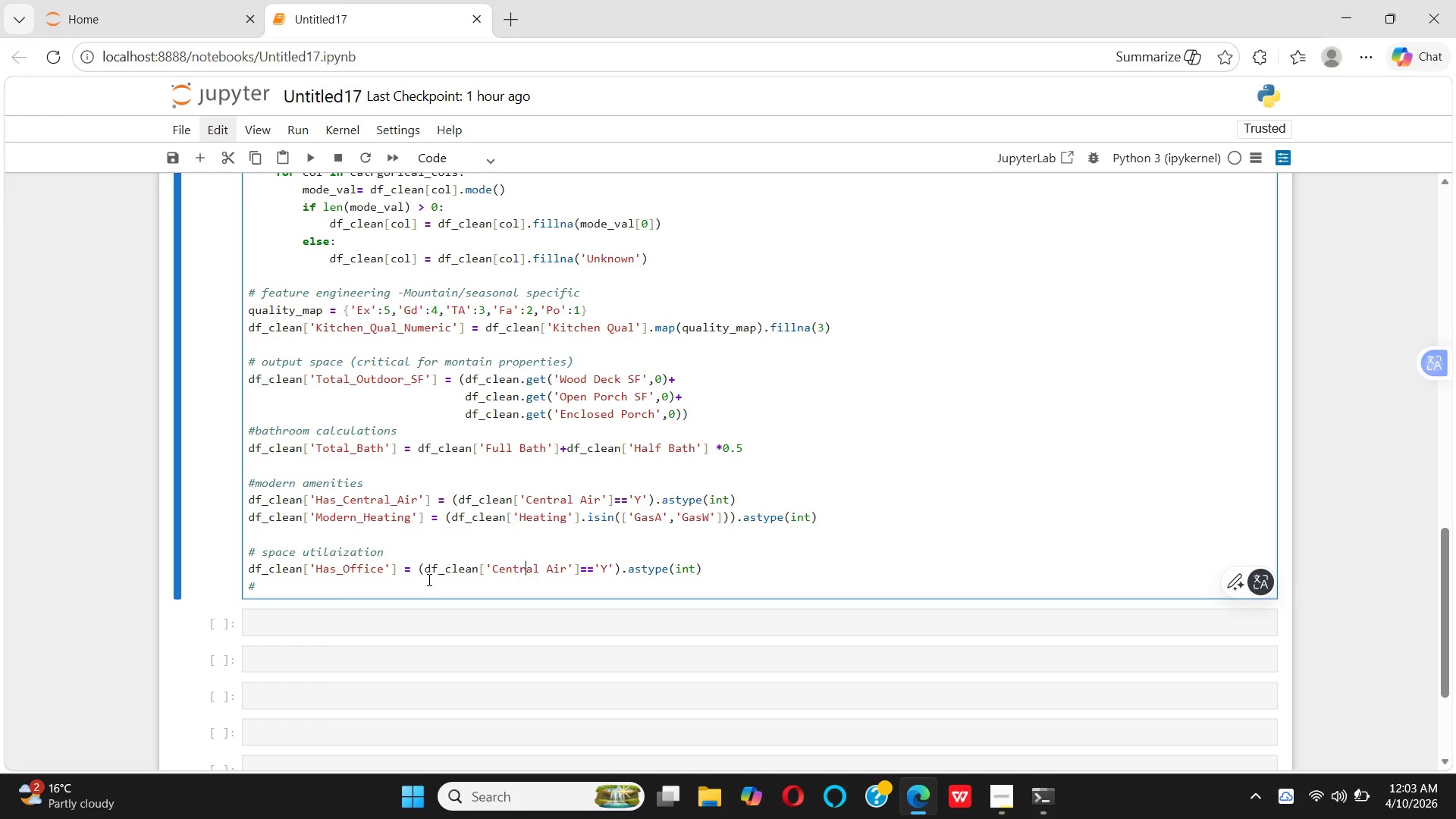 
key(ArrowRight)
 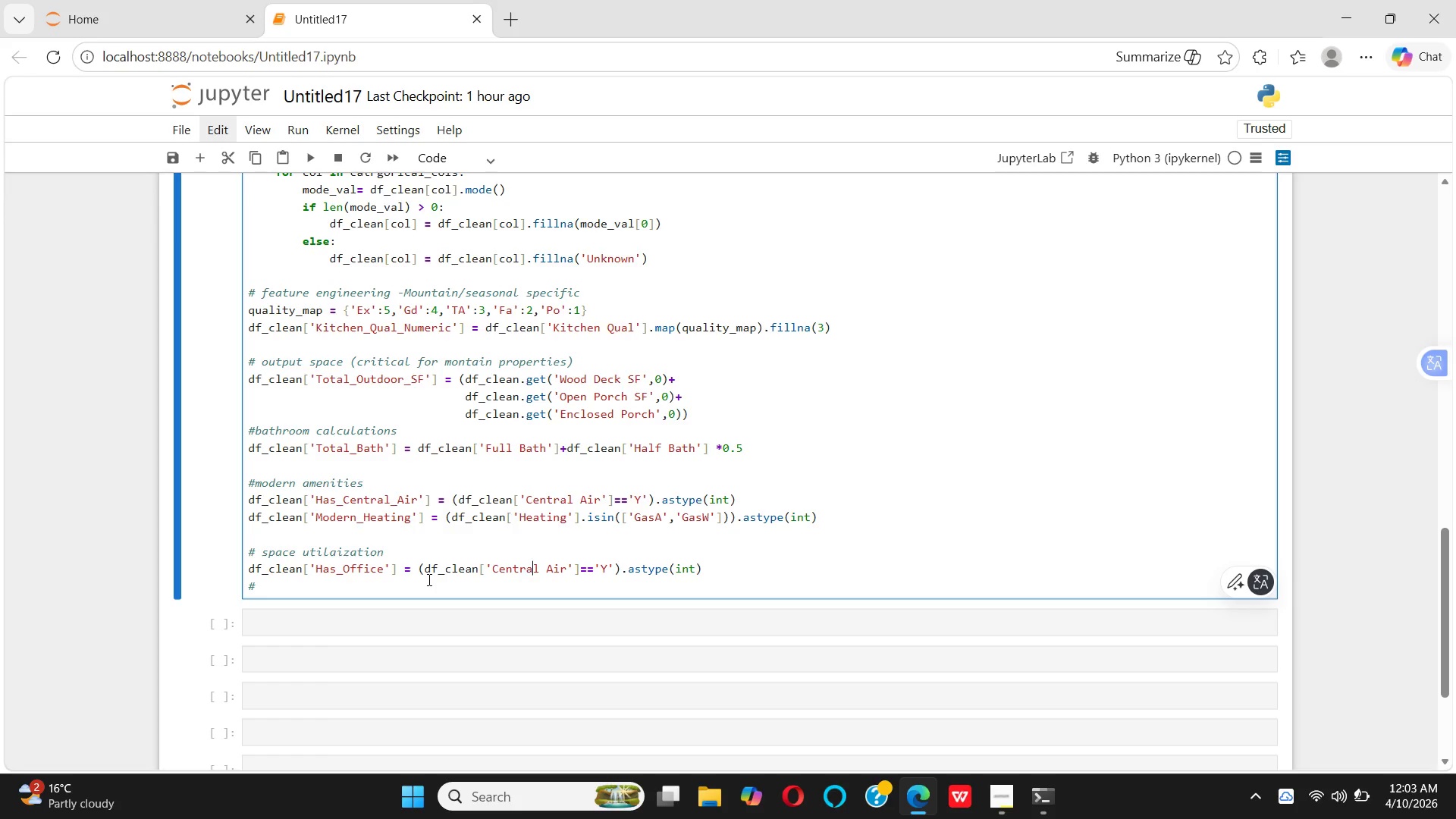 
key(ArrowRight)
 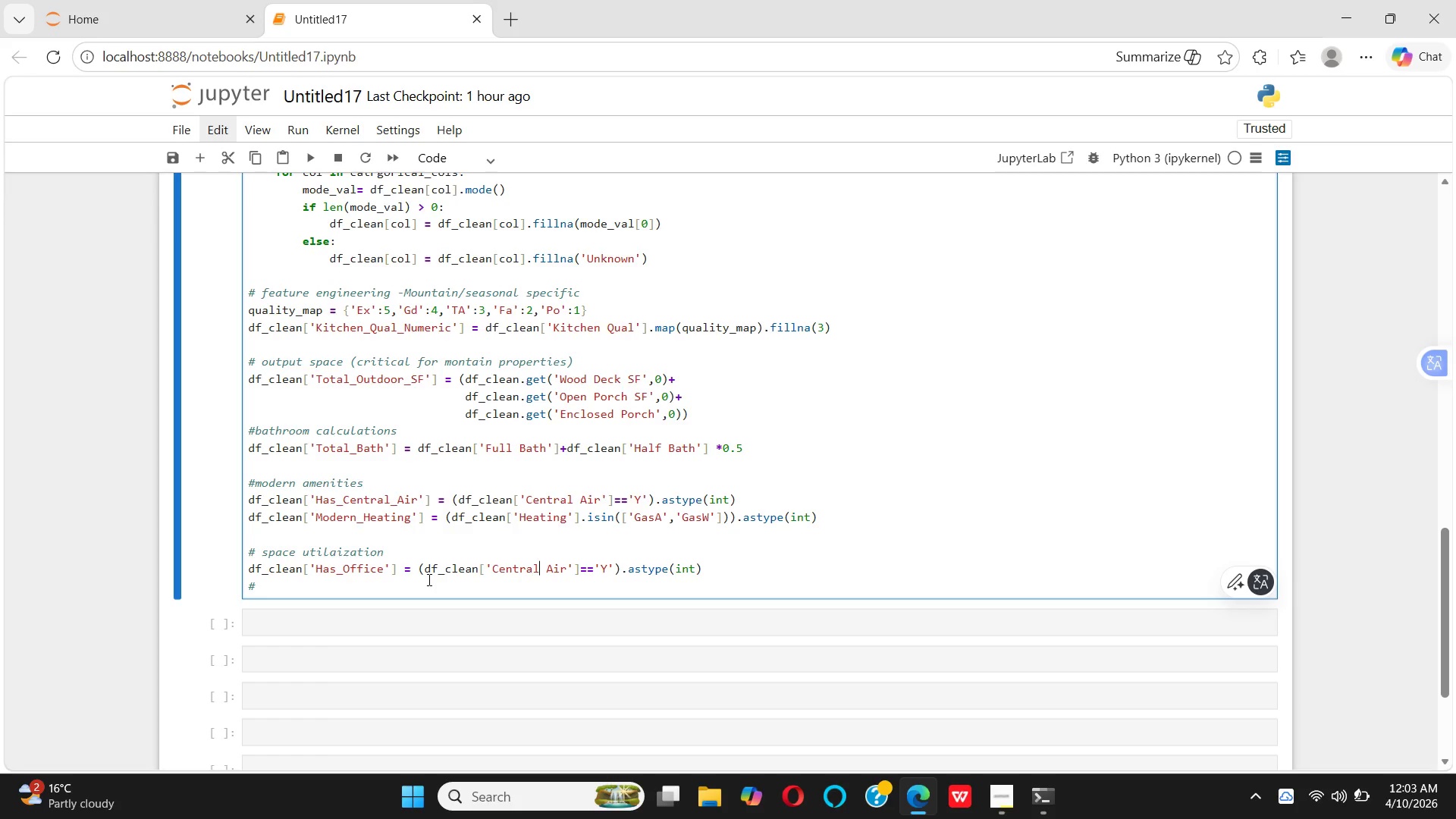 
key(ArrowRight)
 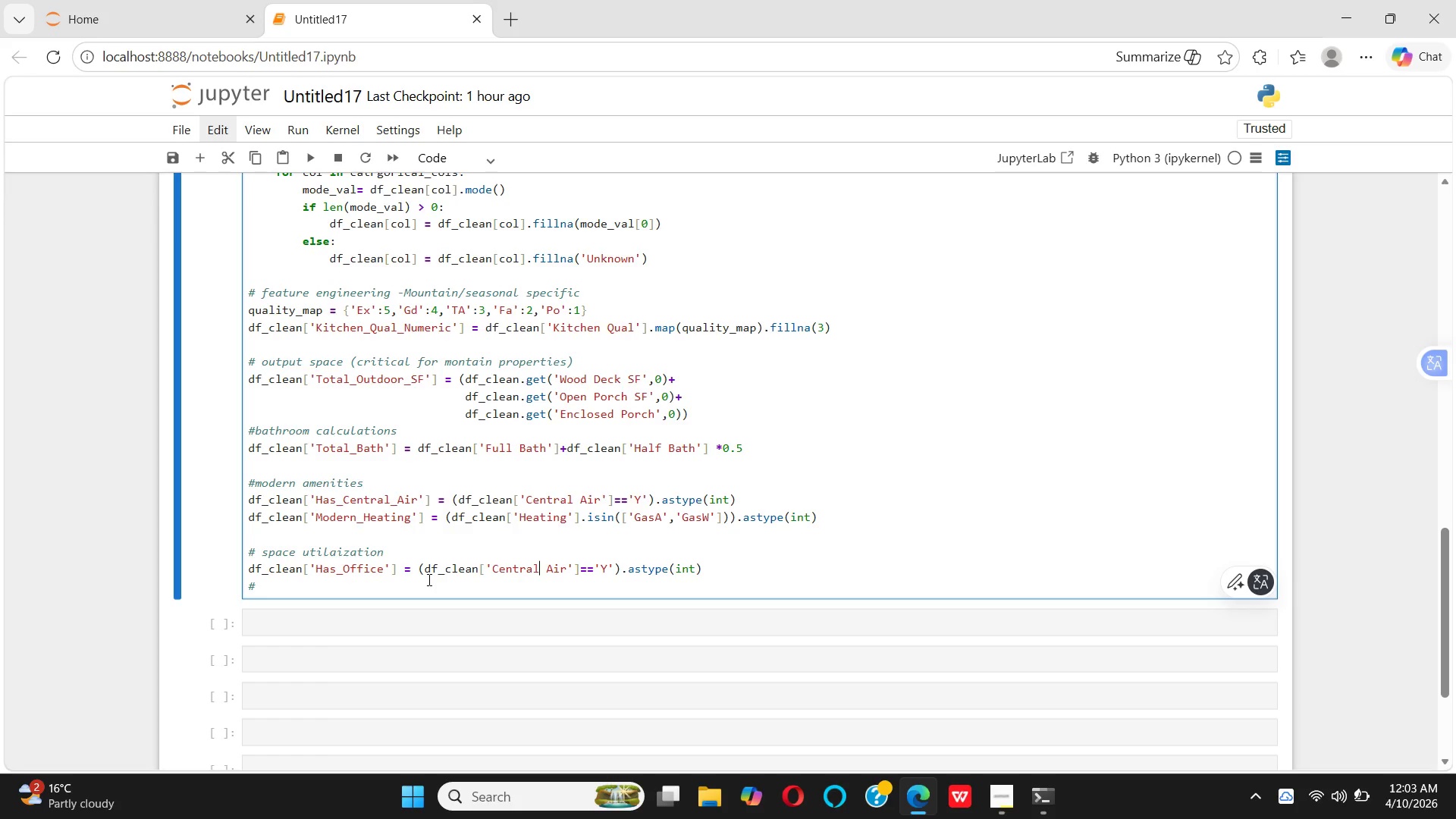 
key(ArrowRight)
 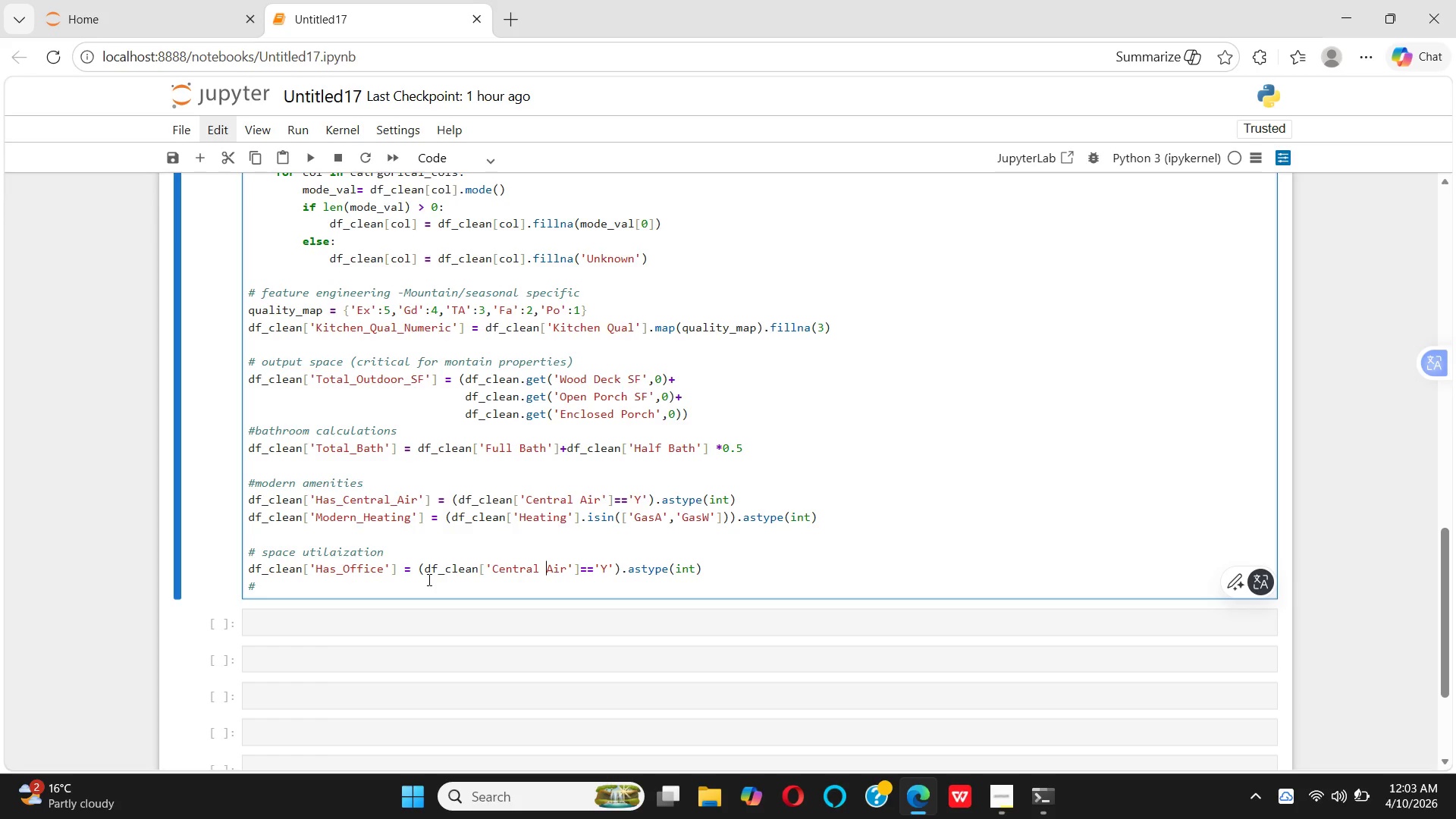 
key(ArrowRight)
 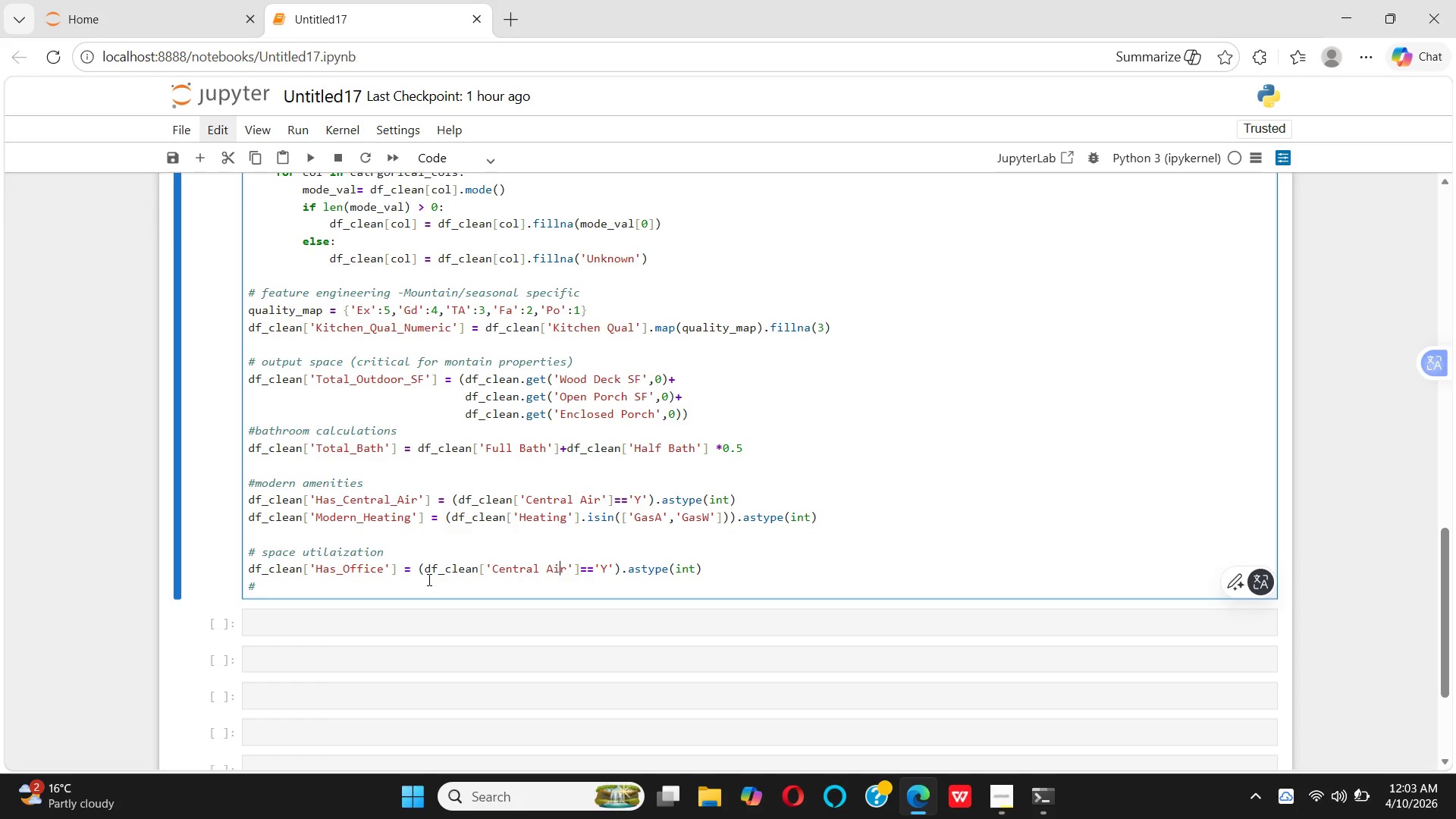 
key(ArrowRight)
 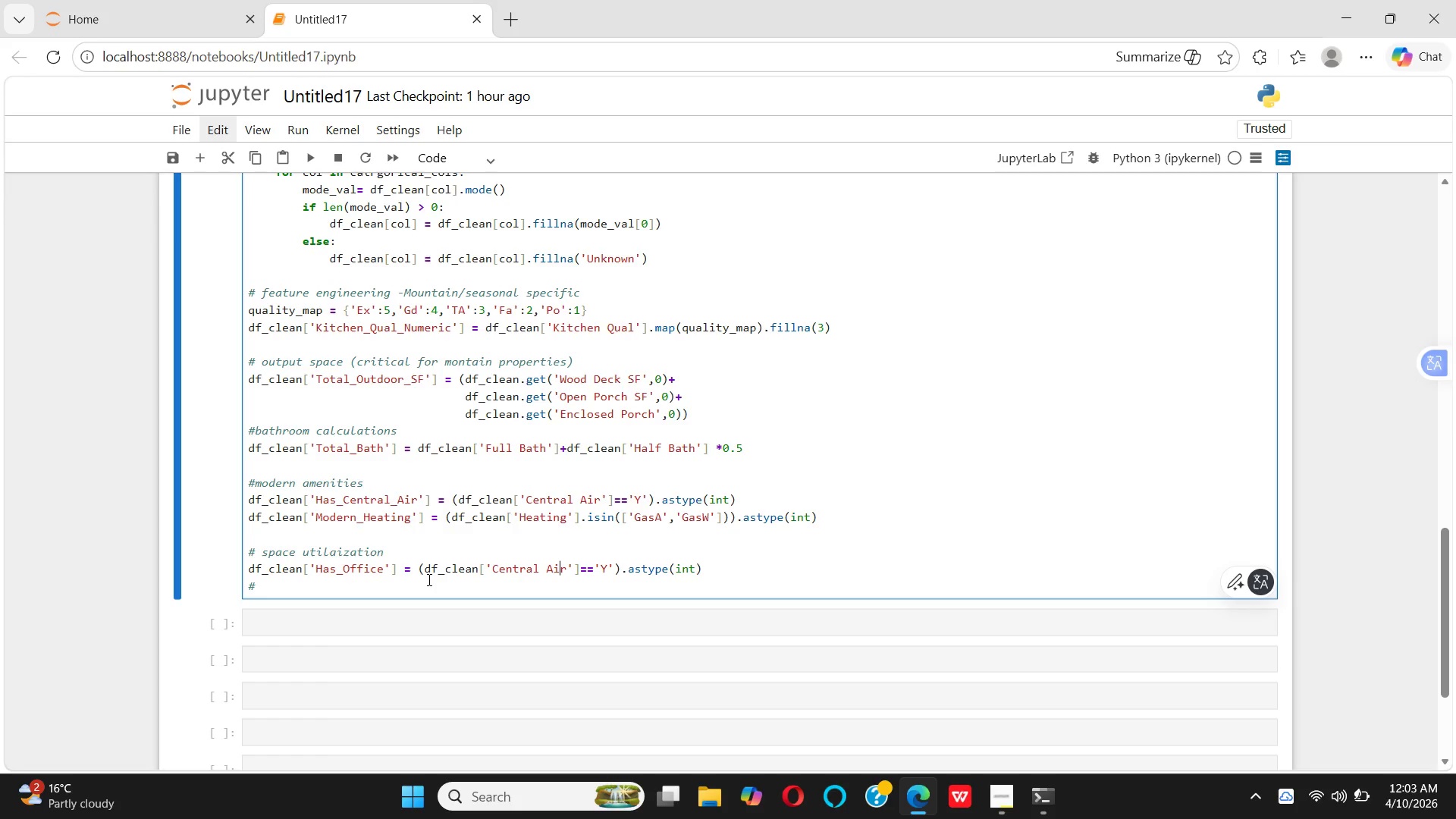 
key(ArrowRight)
 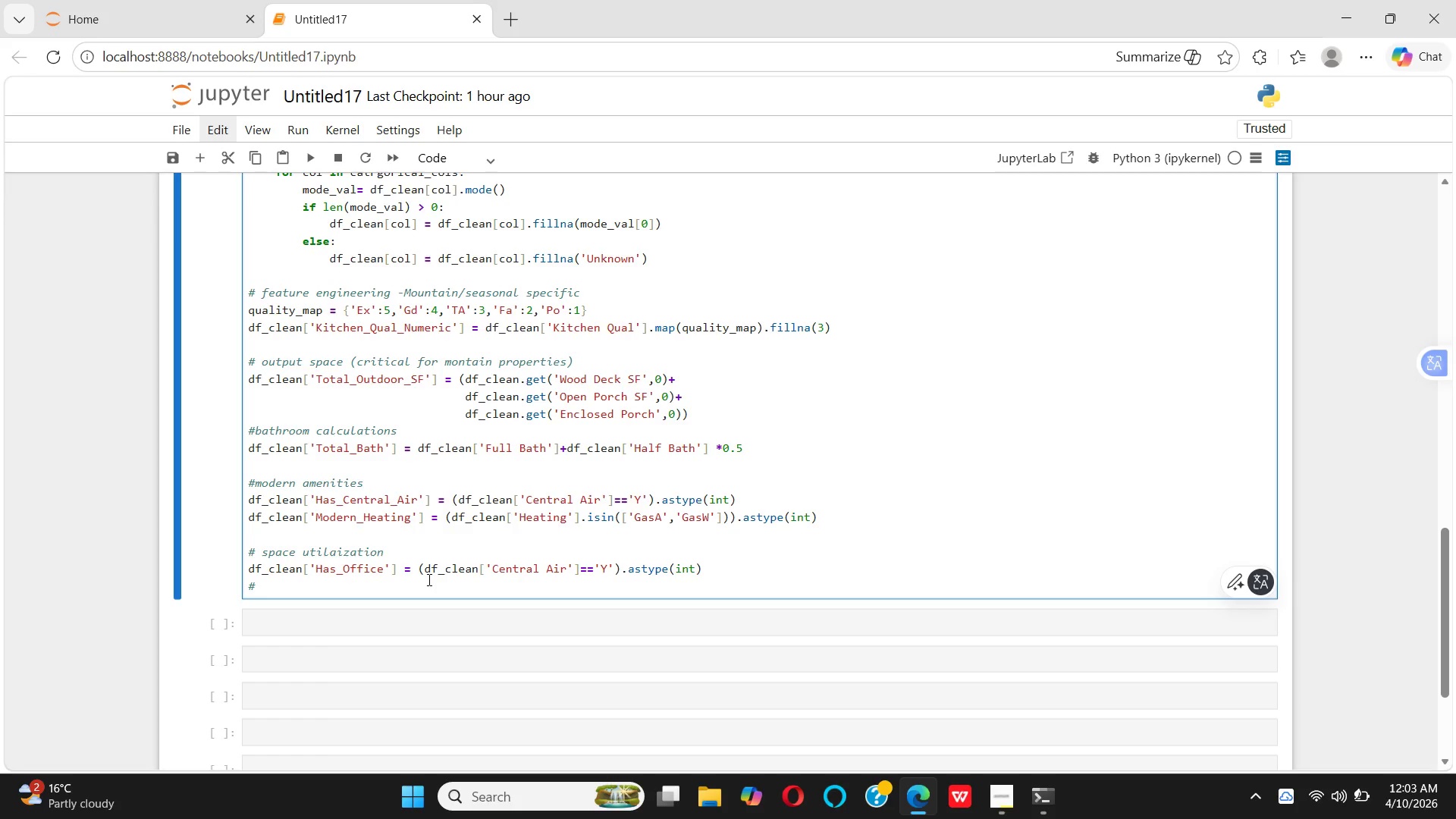 
key(Backspace)
 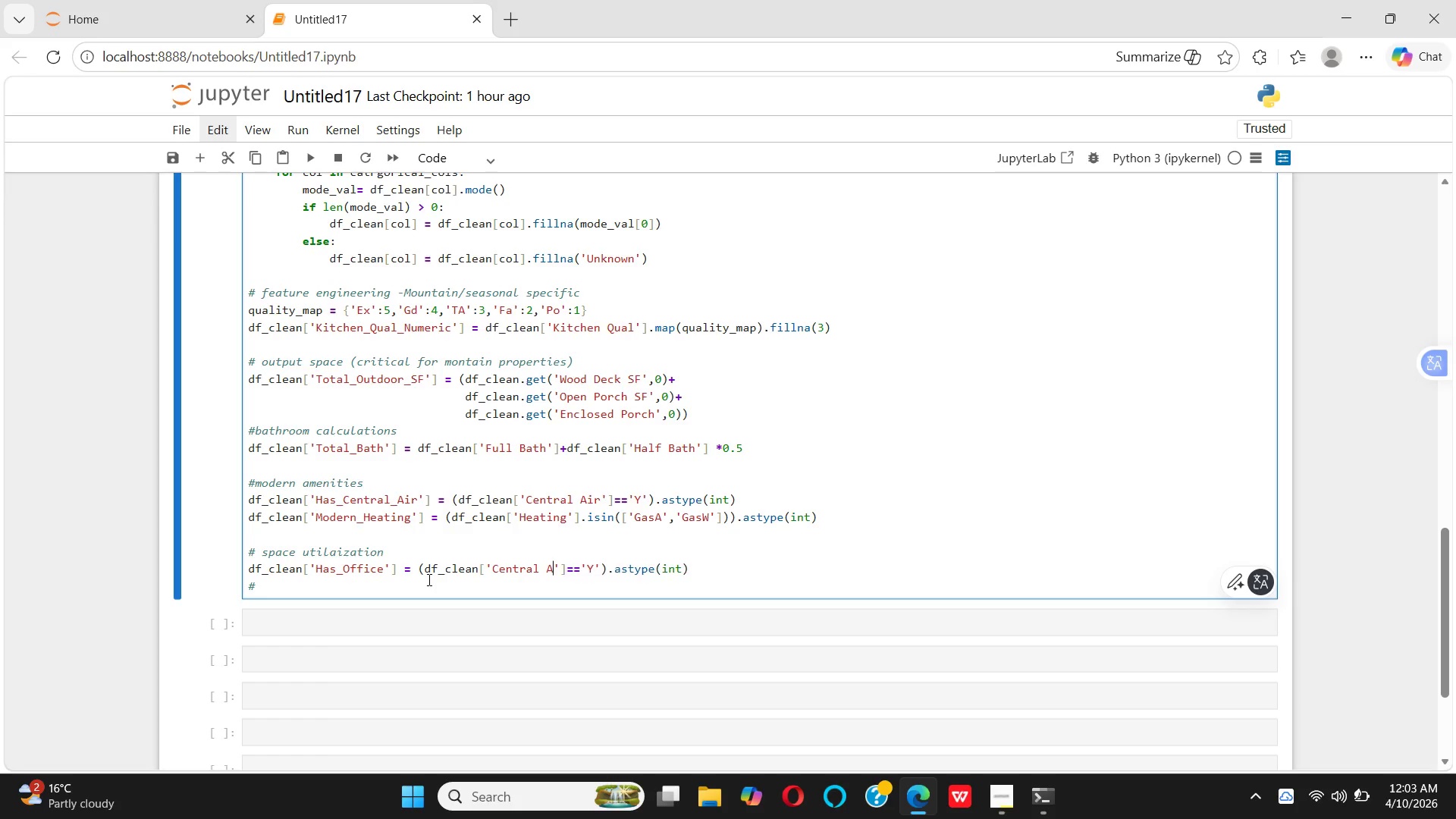 
key(Backspace)
 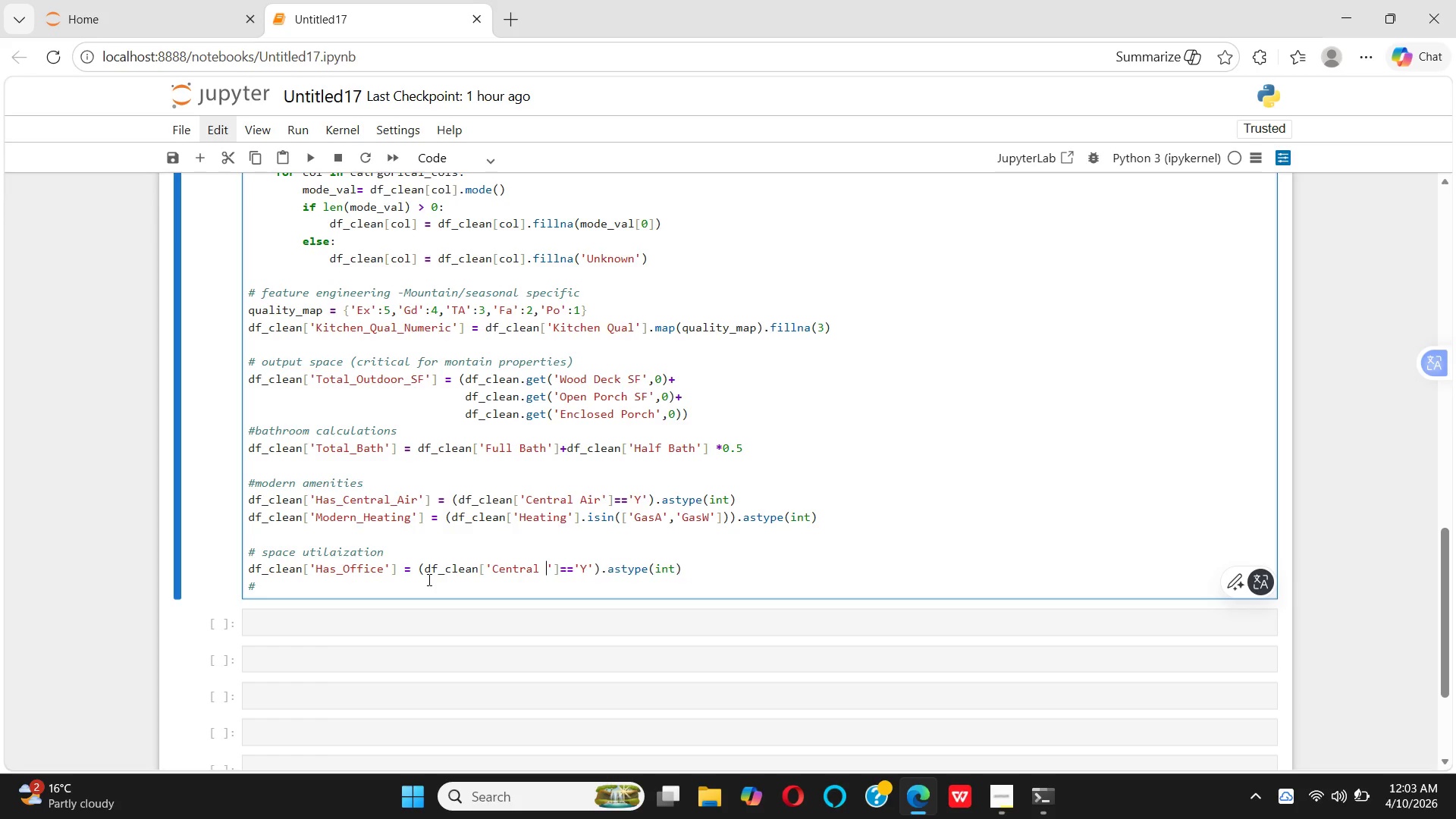 
key(Backspace)
 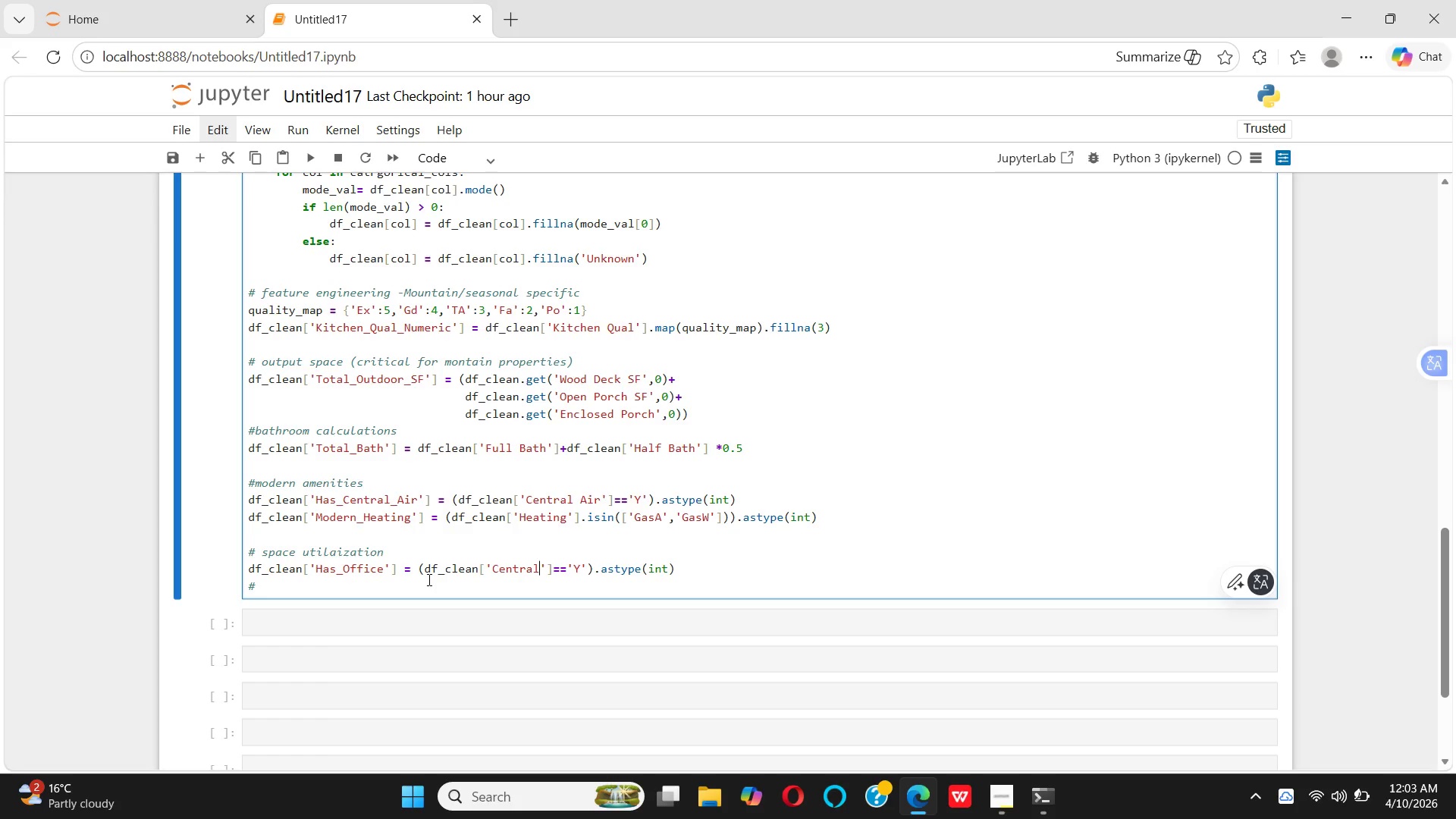 
key(Backspace)
 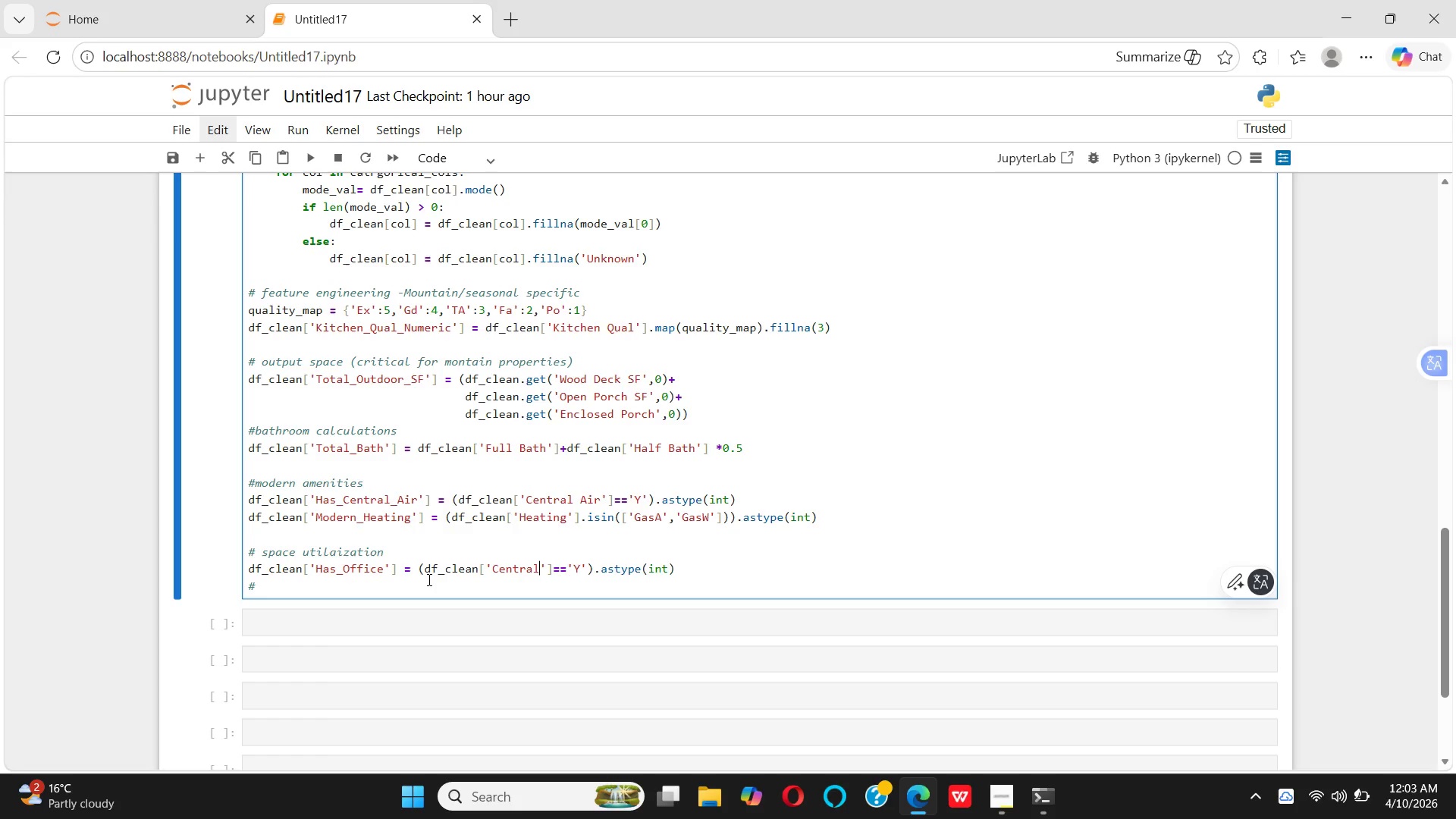 
key(Backspace)
 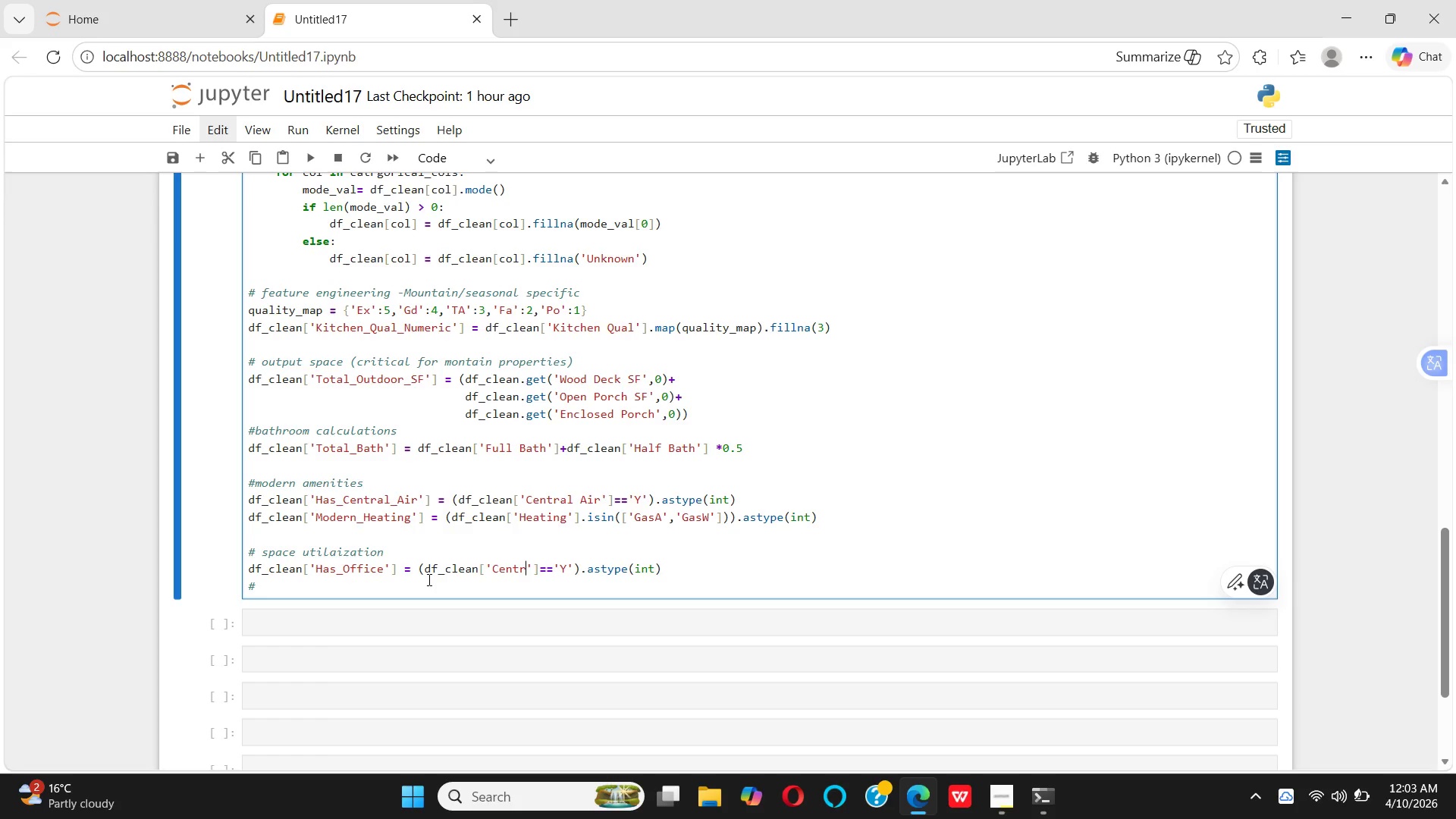 
key(Backspace)
 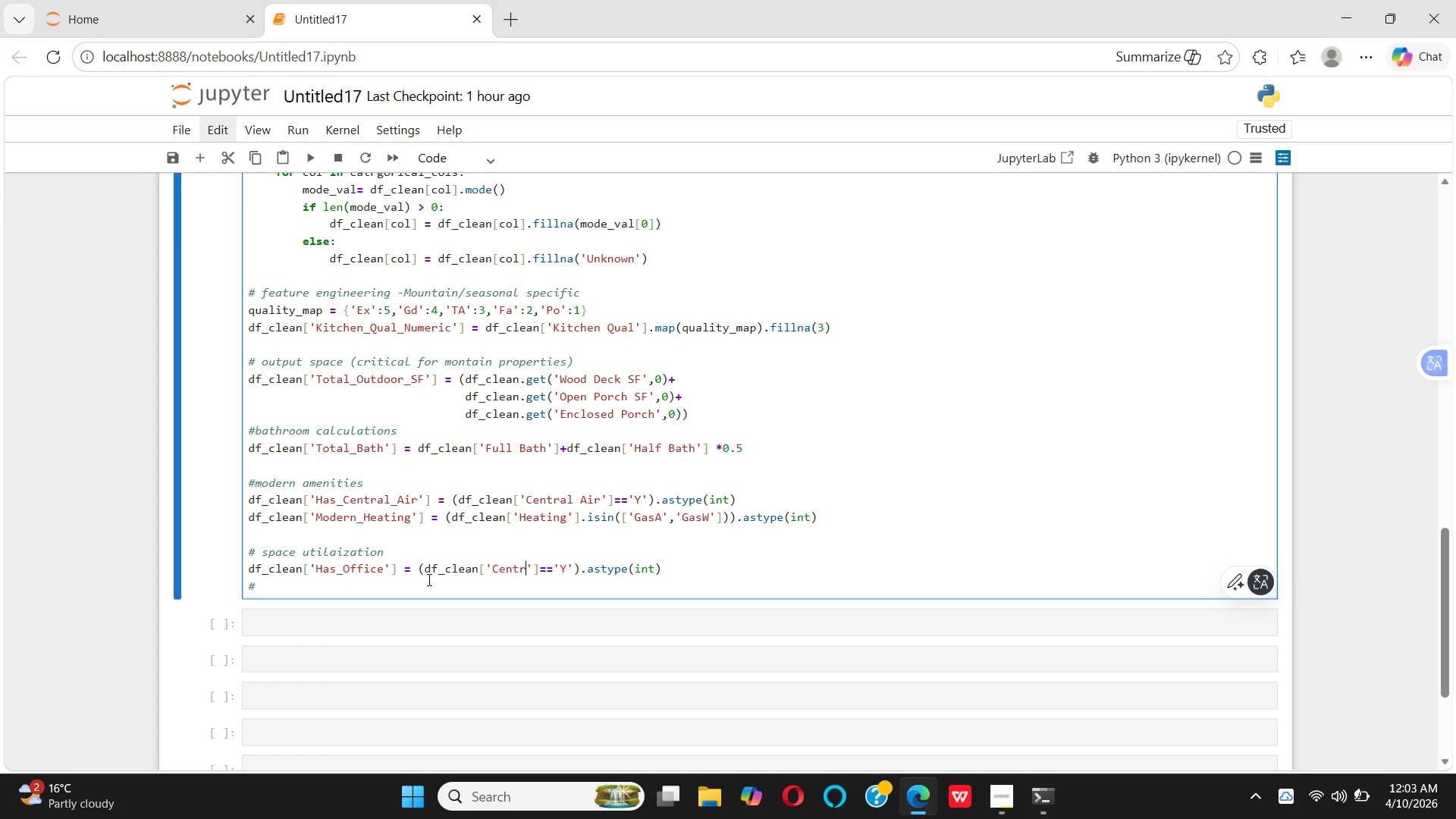 
key(Backspace)
 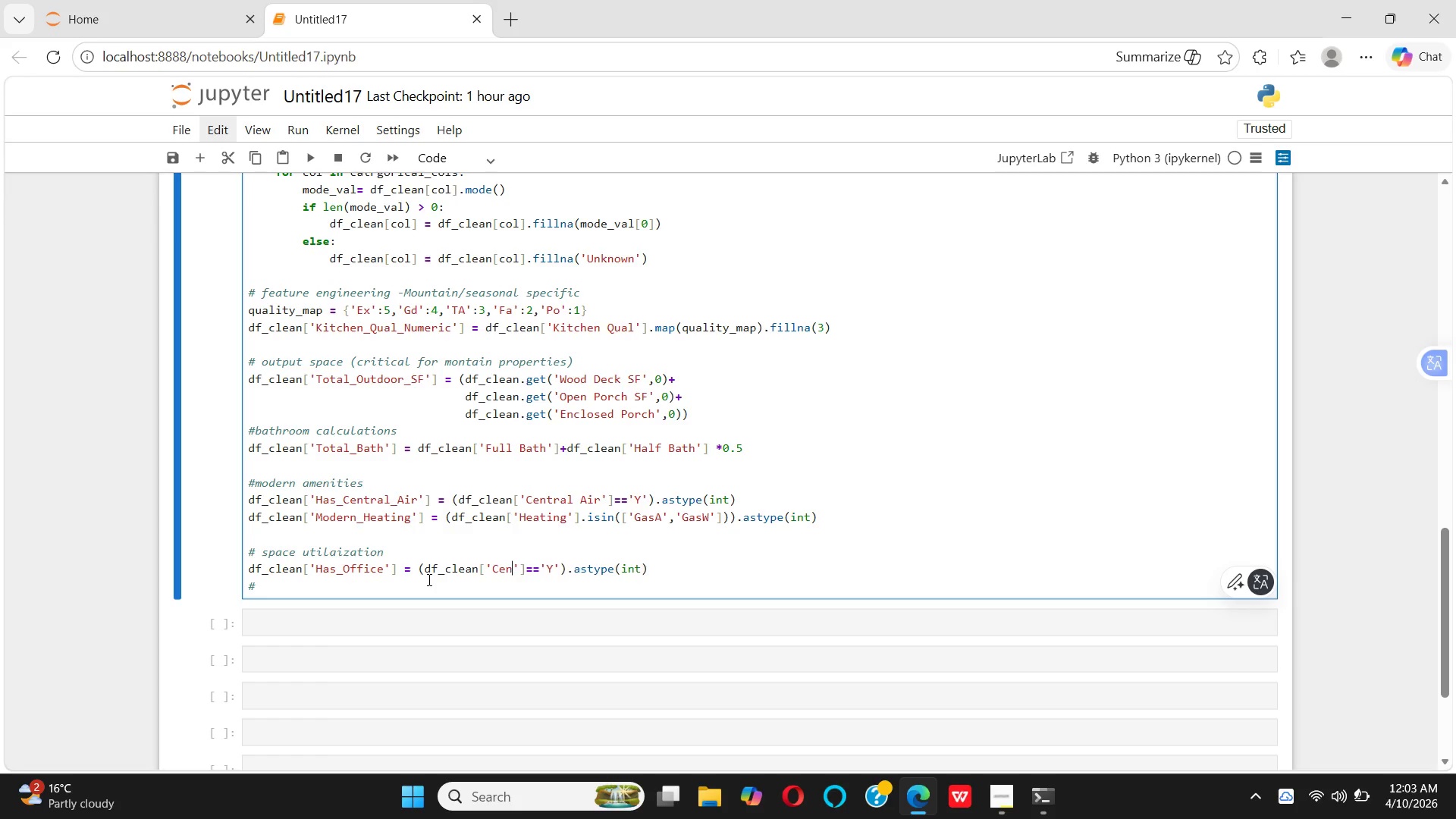 
key(Backspace)
 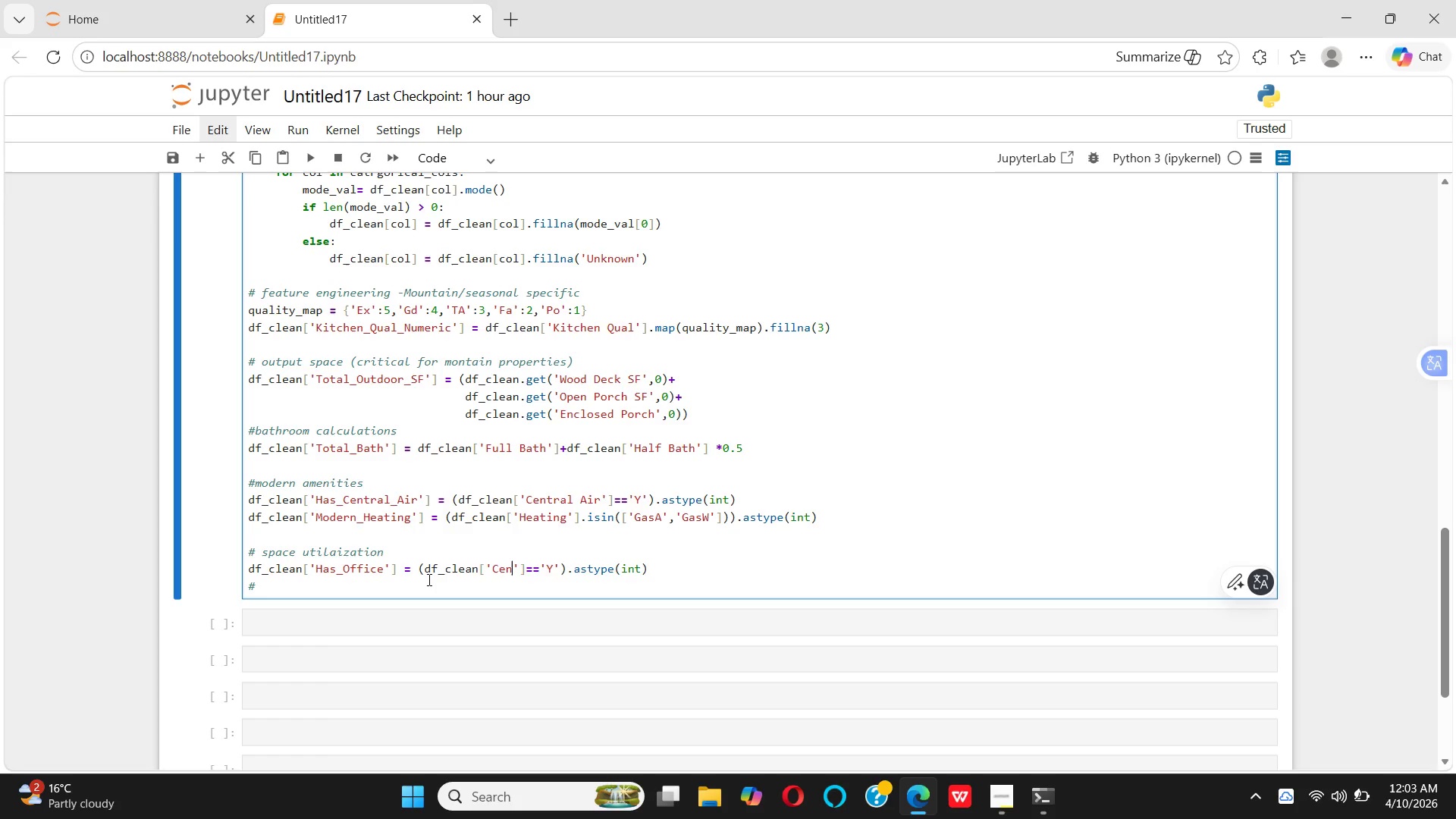 
key(Backspace)
 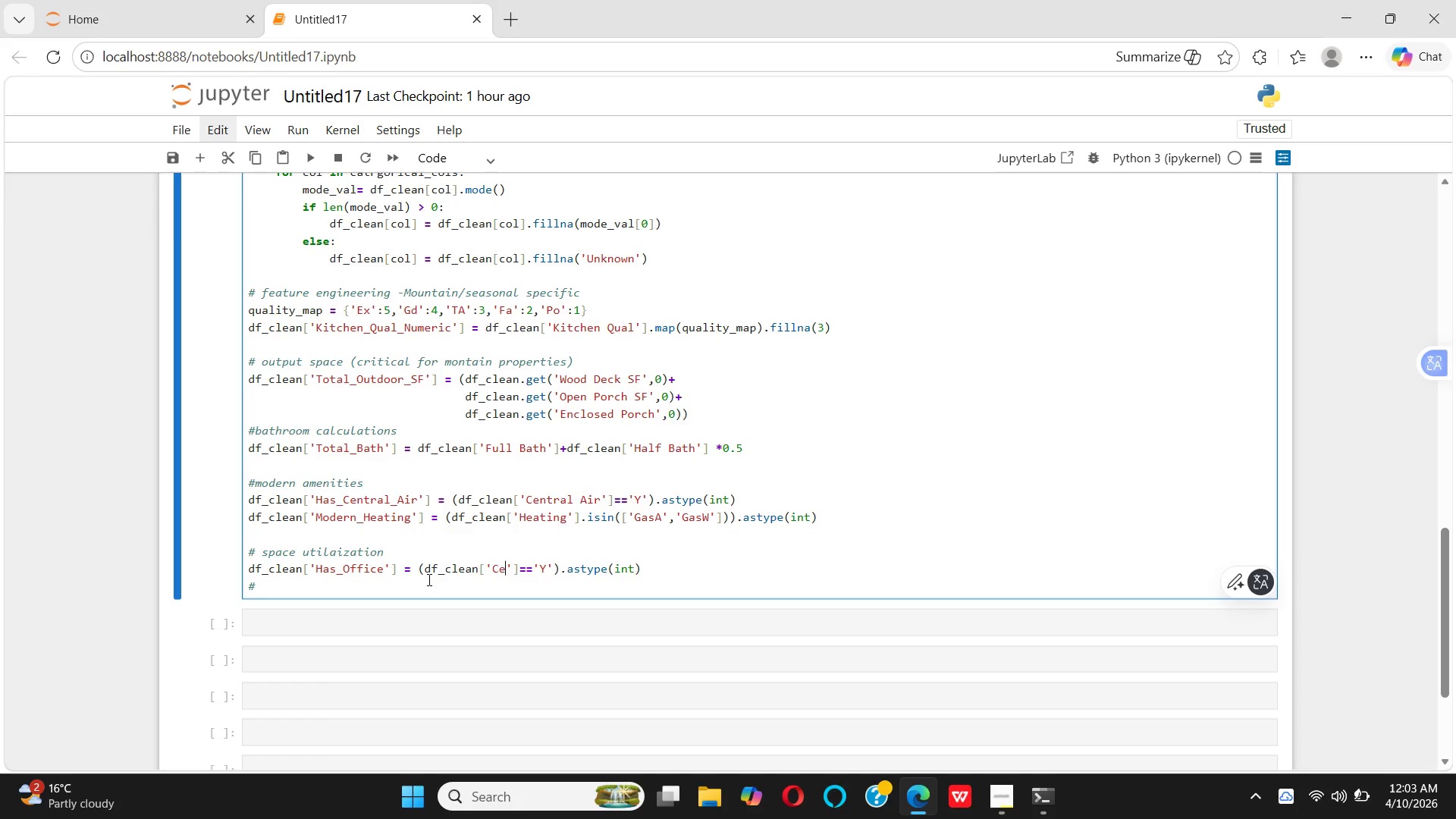 
key(Backspace)
 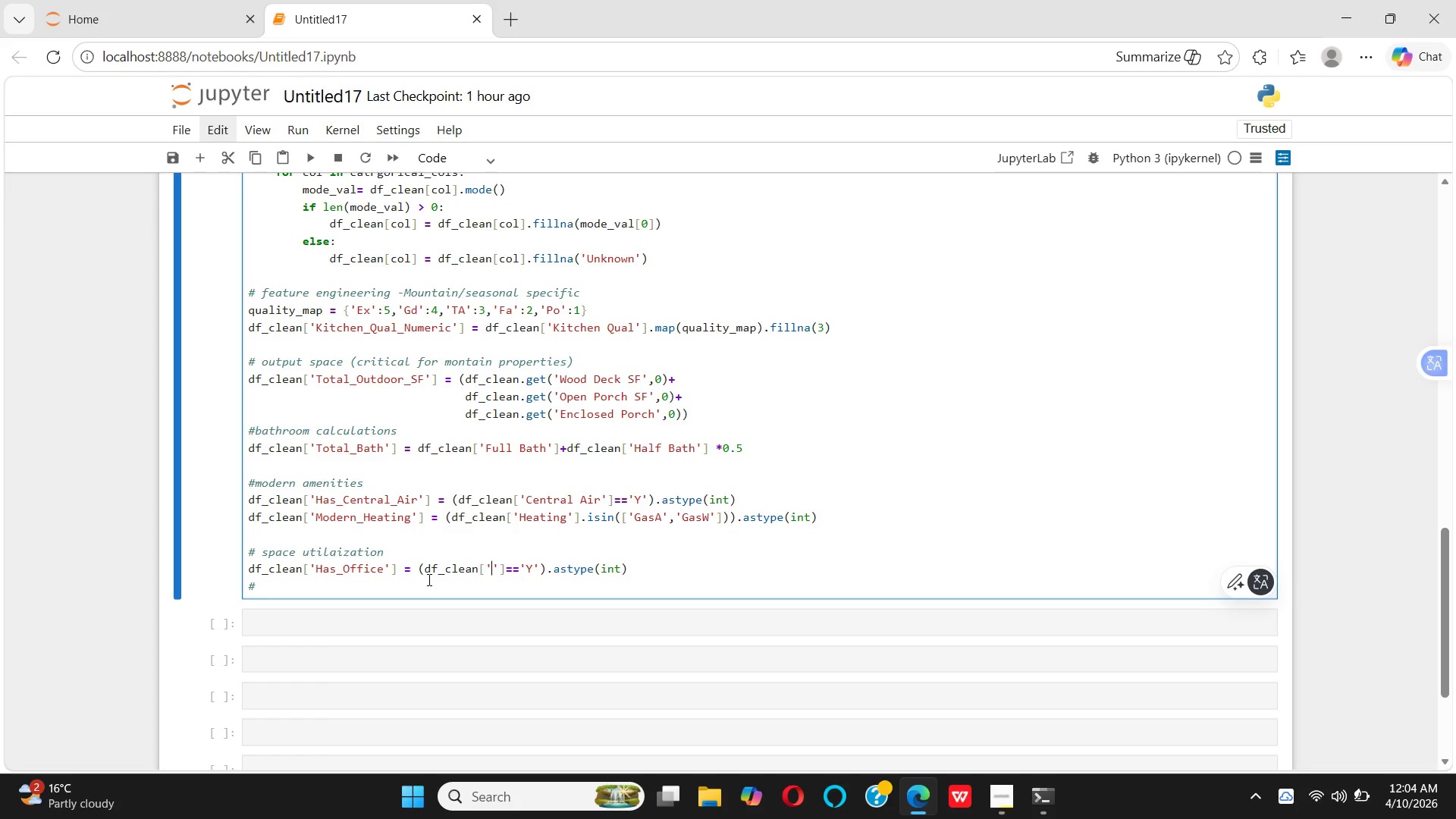 
key(Backspace)
 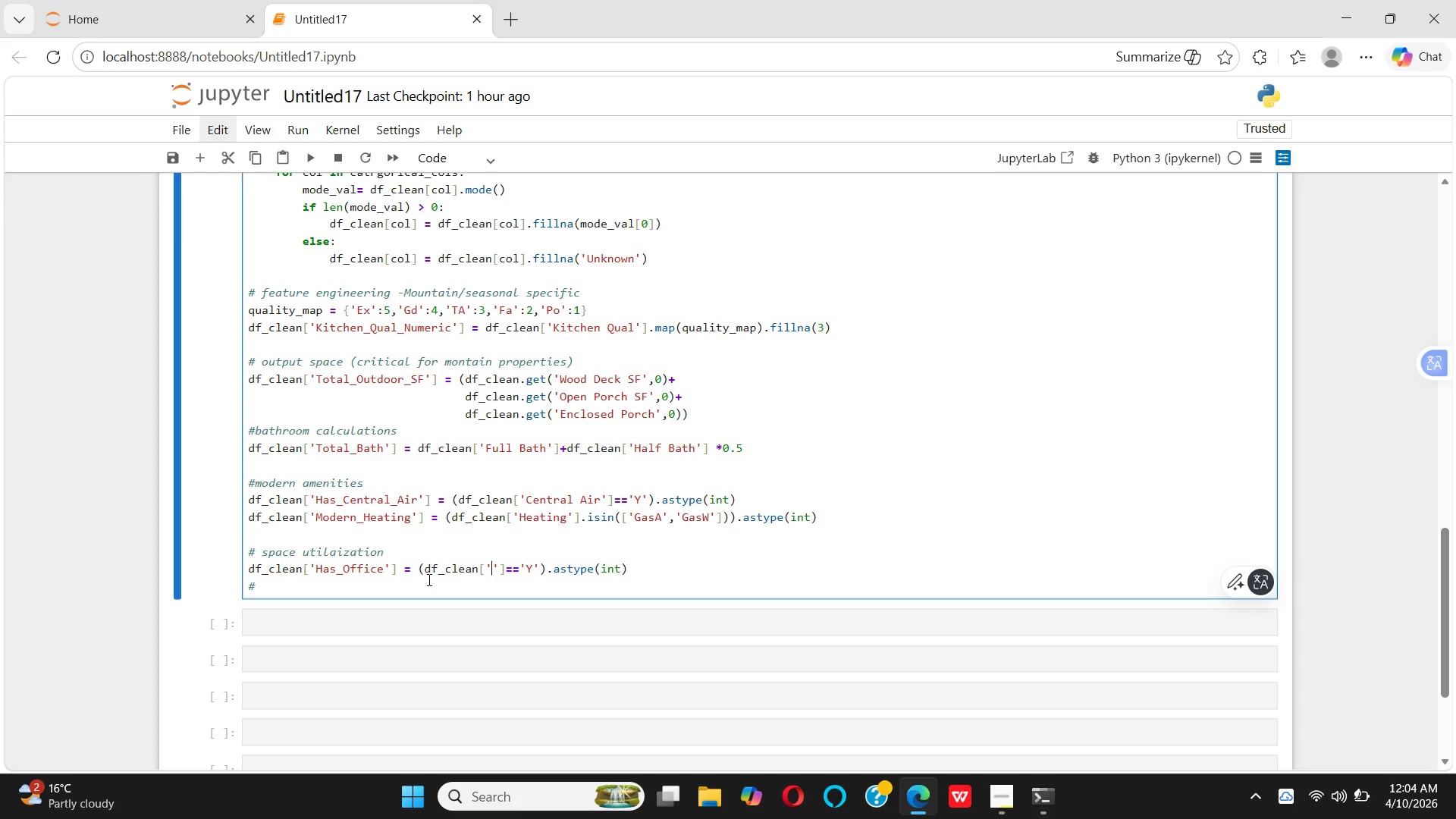 
type(TotRms A)
 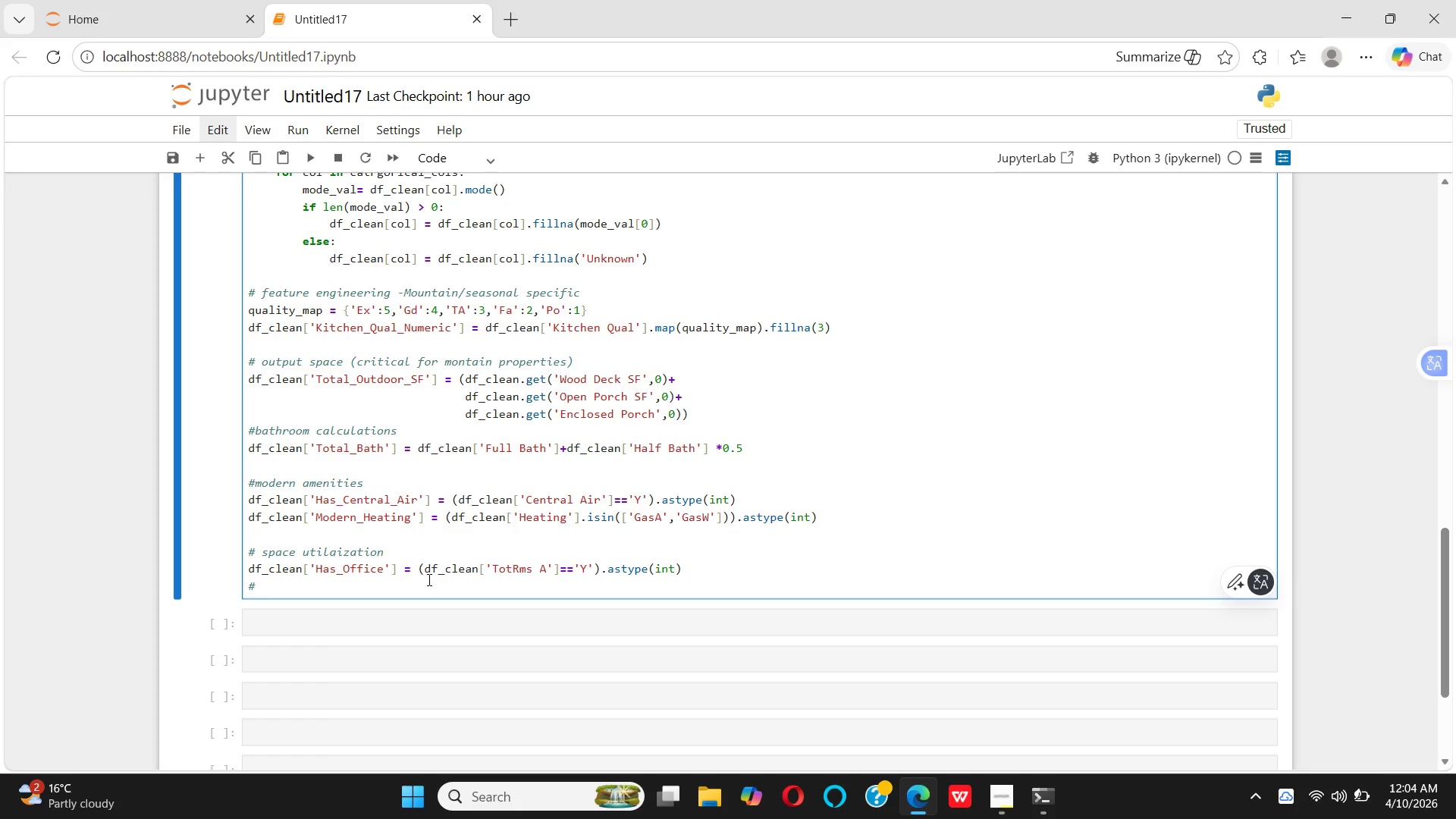 
type(bvGr)
 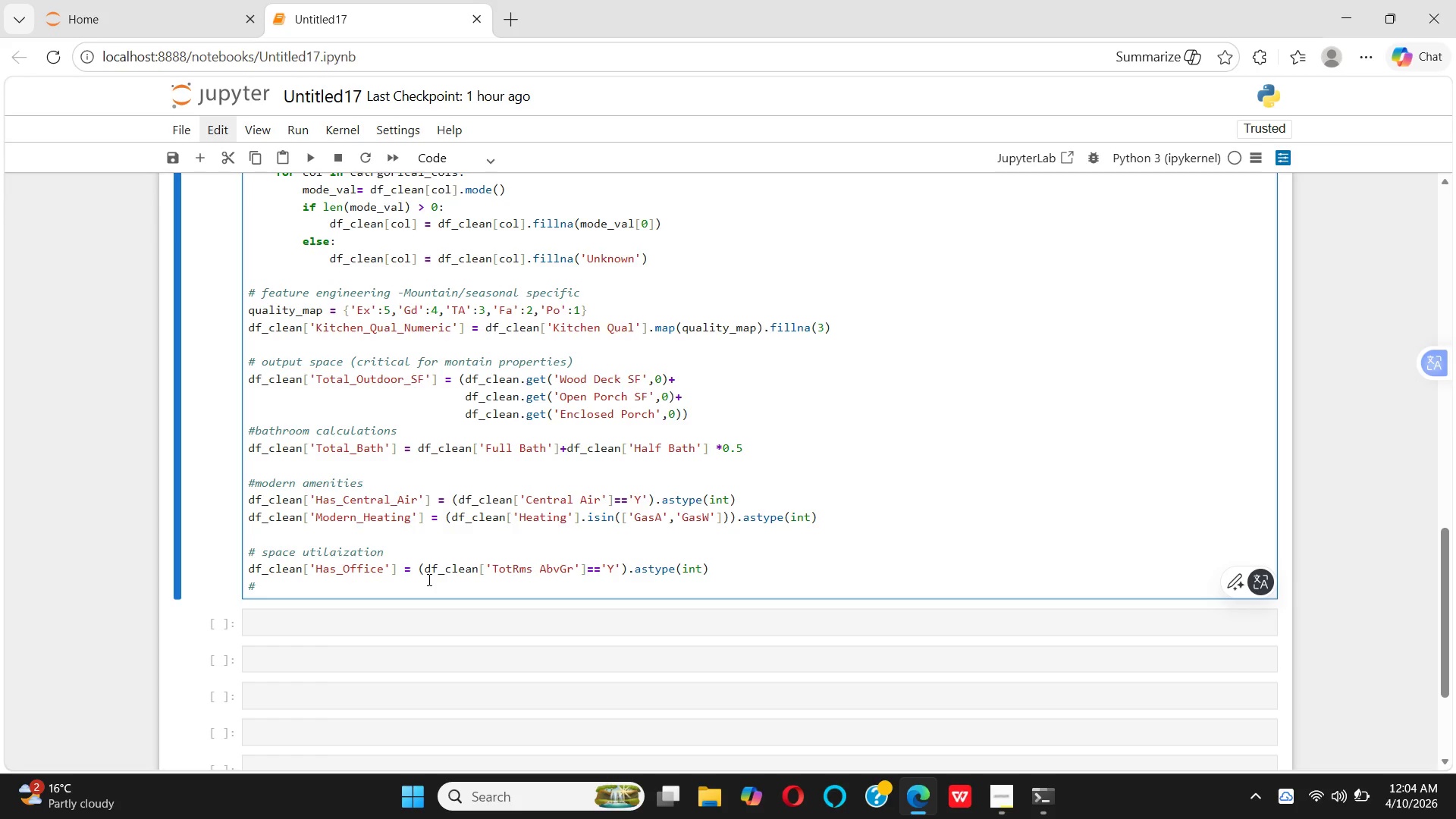 
key(ArrowRight)
 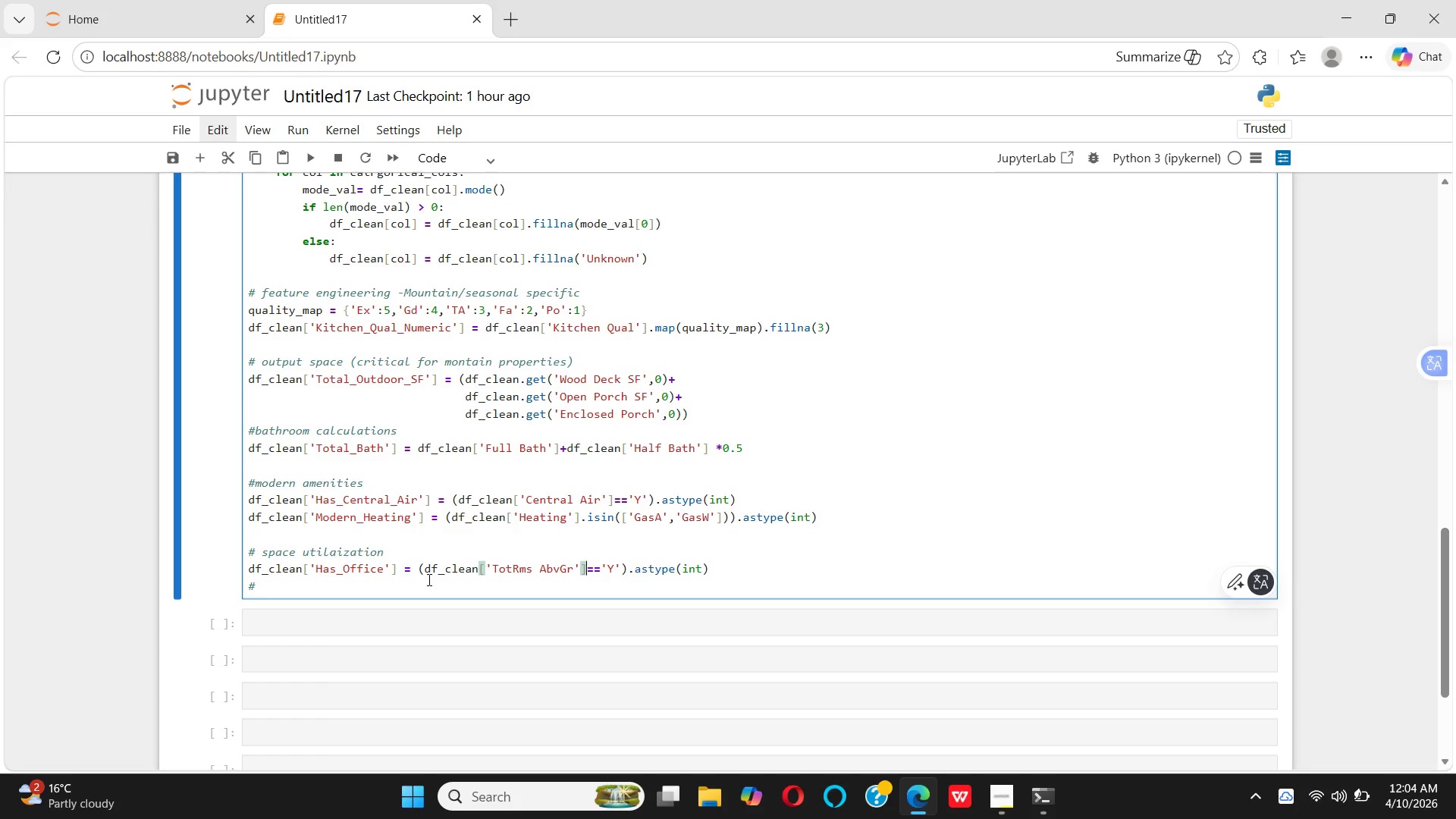 
key(ArrowRight)
 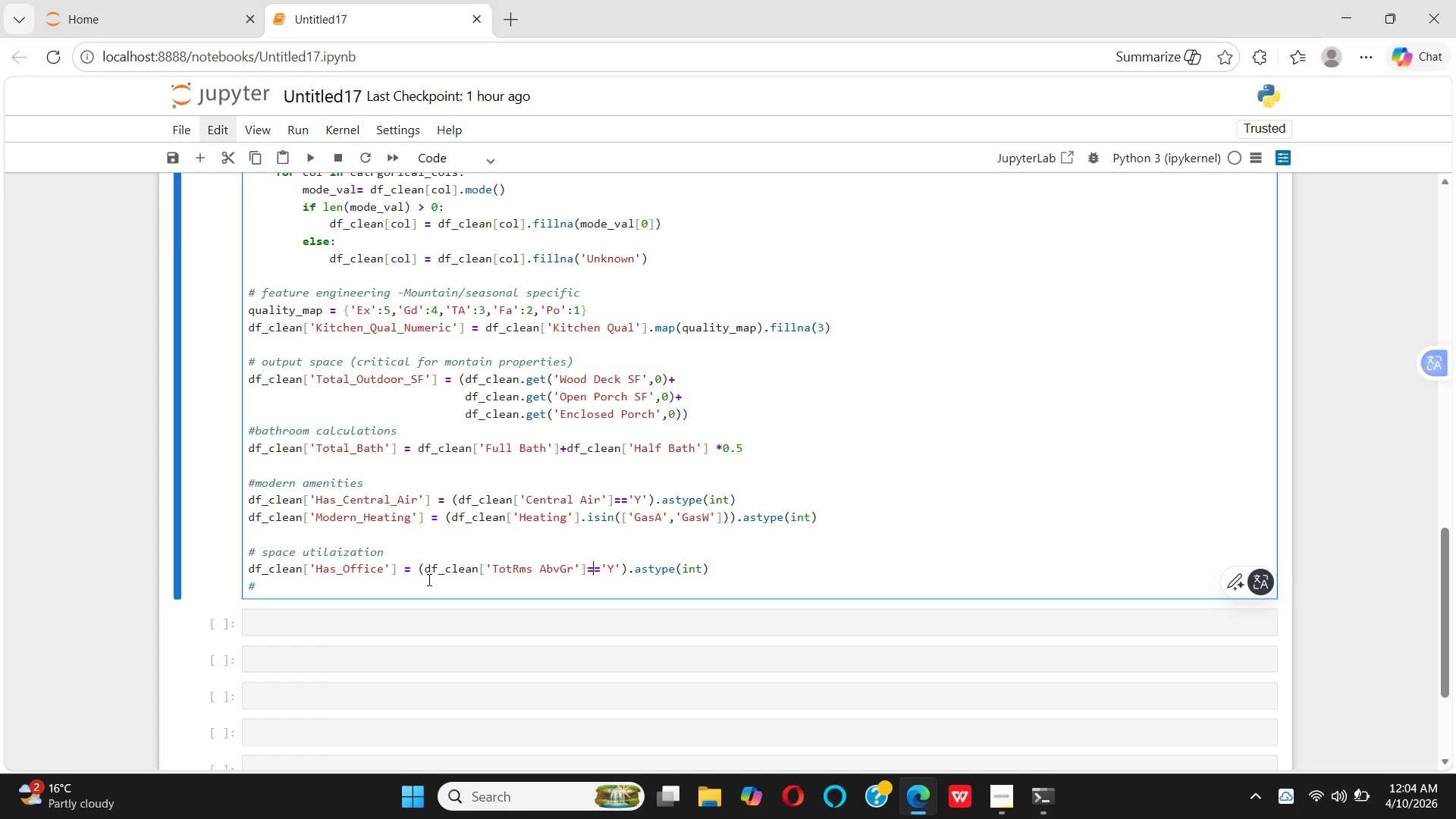 
key(ArrowRight)
 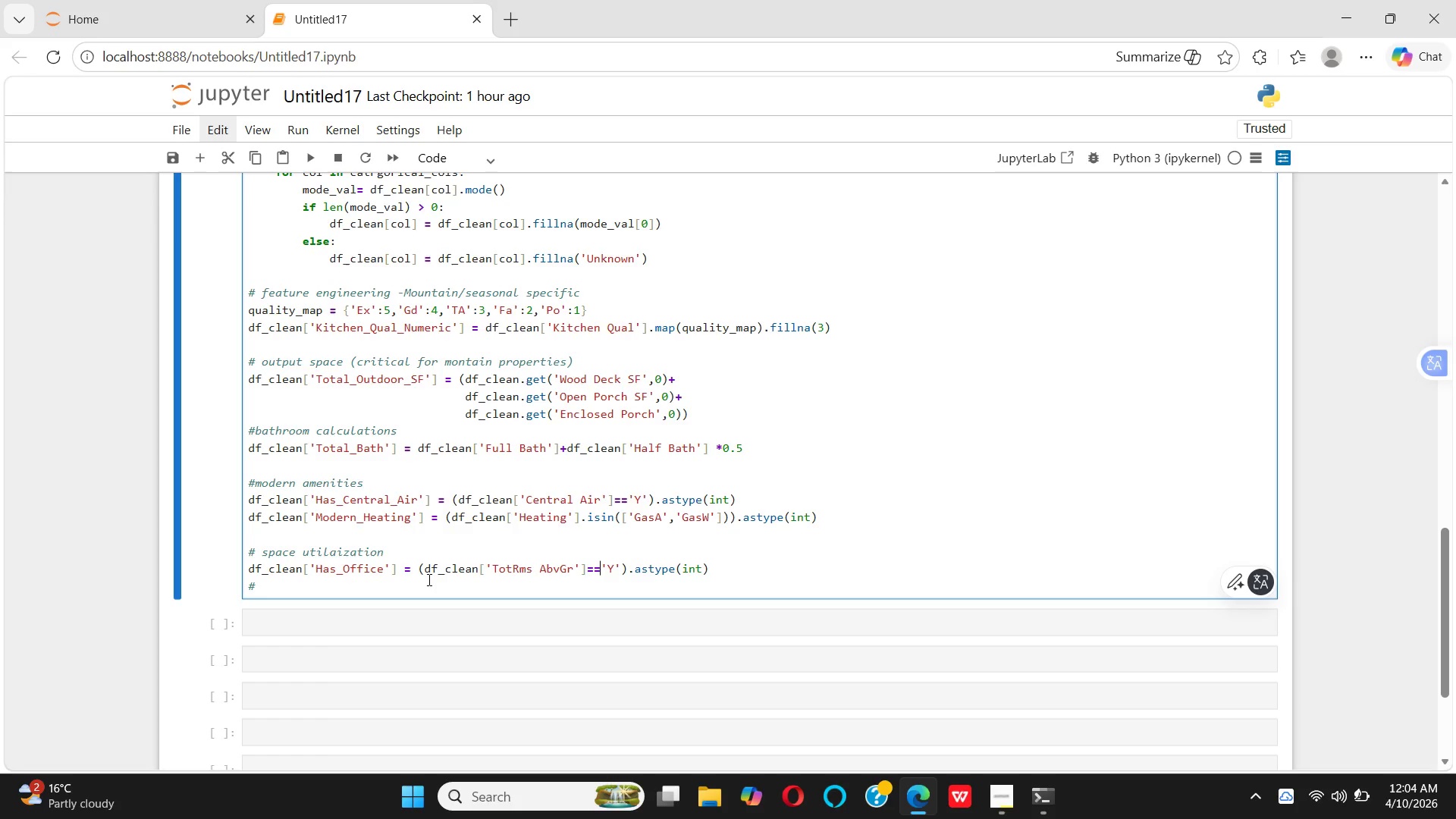 
key(ArrowRight)
 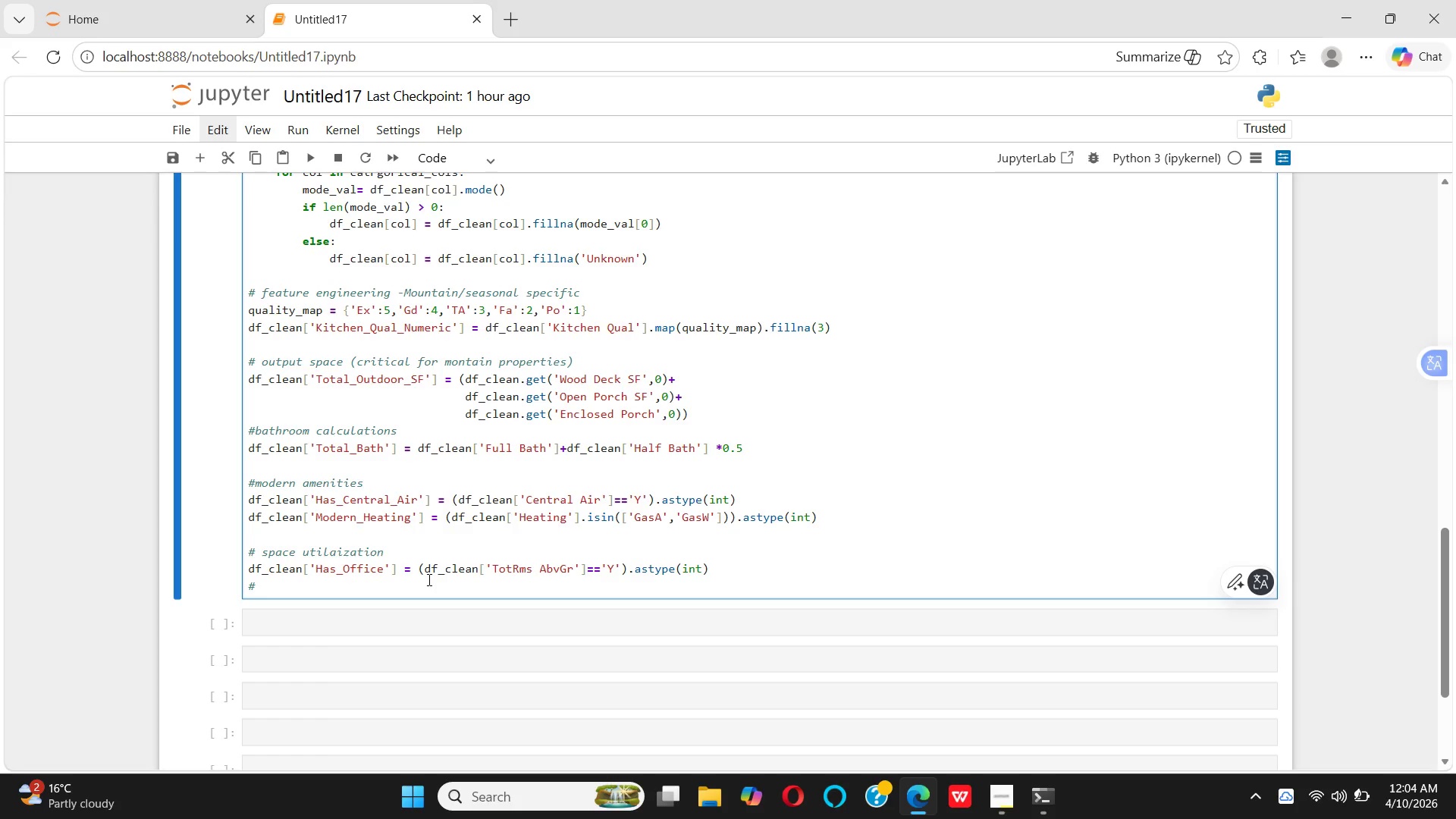 
key(ArrowLeft)
 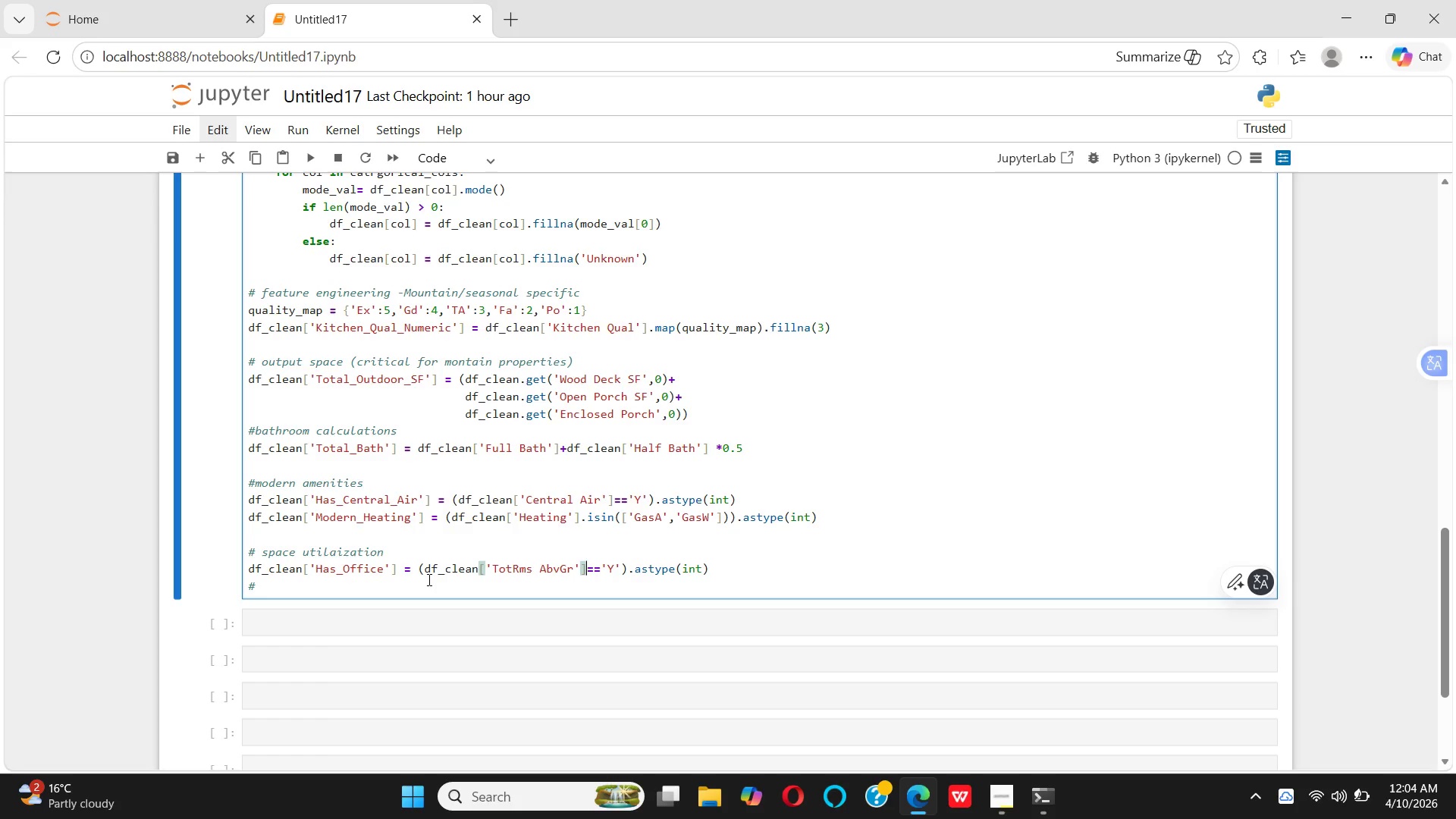 
key(ArrowLeft)
 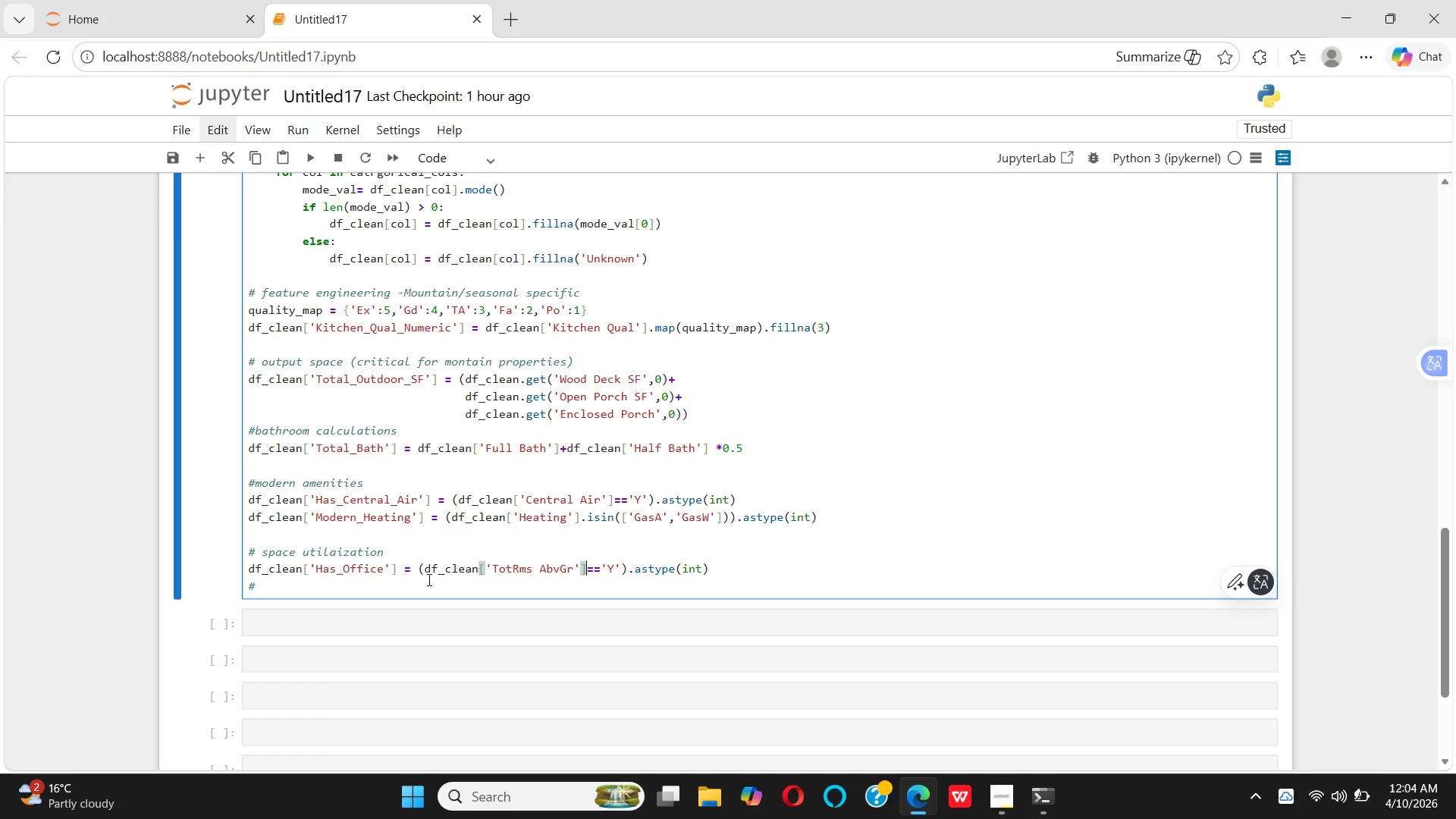 
key(ArrowRight)
 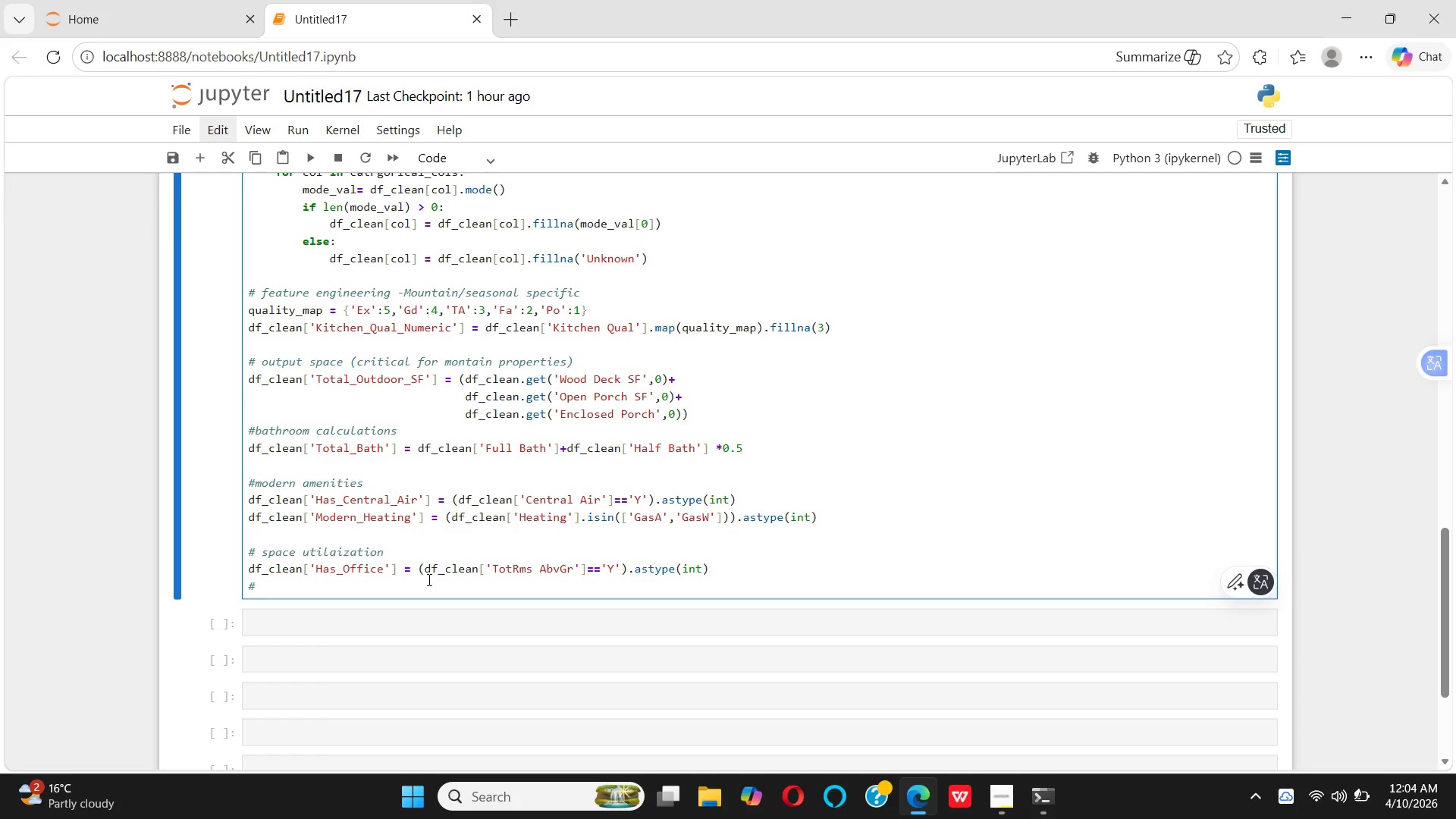 
key(Backspace)
 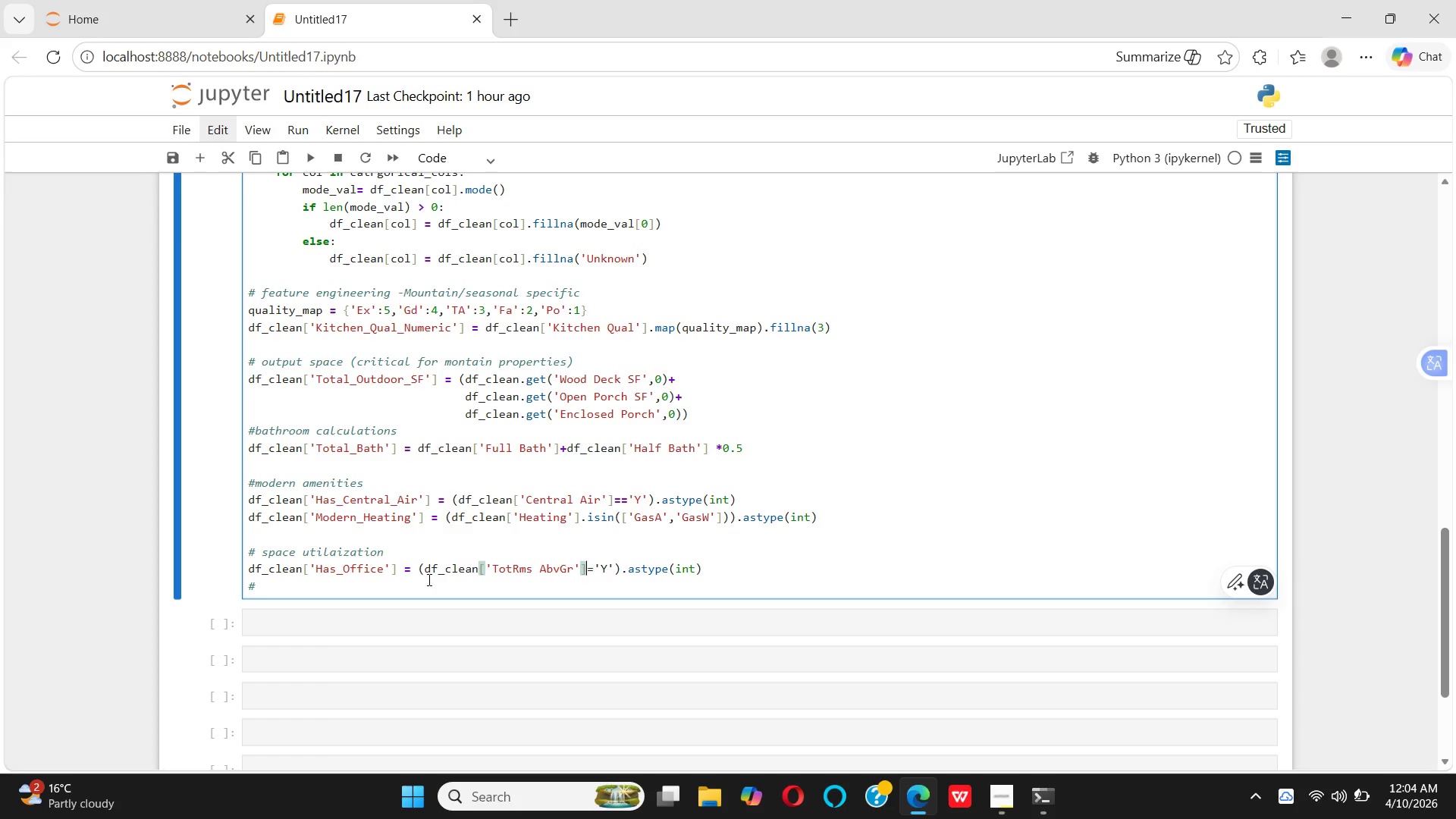 
key(Shift+Period)
 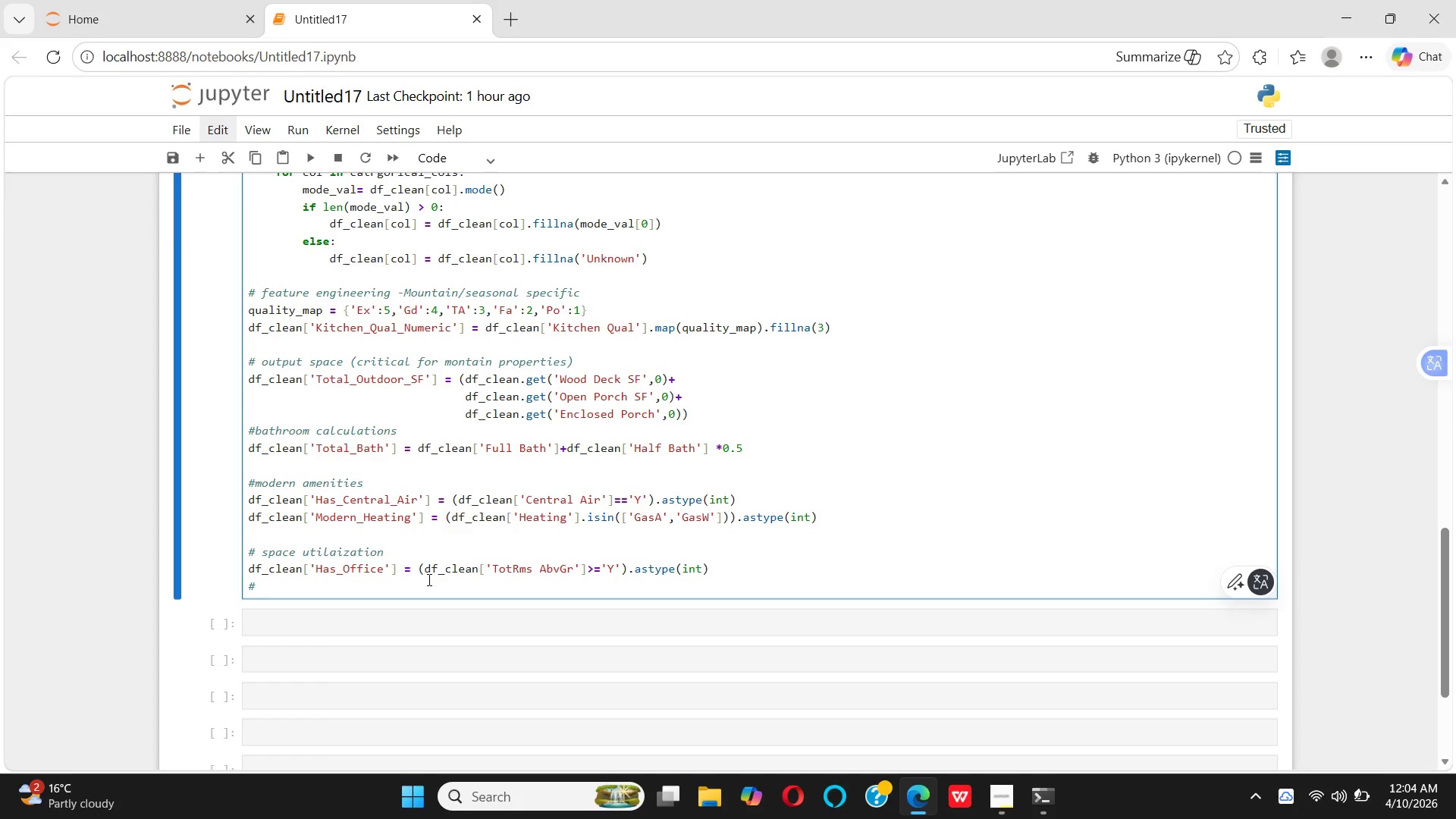 
key(ArrowRight)
 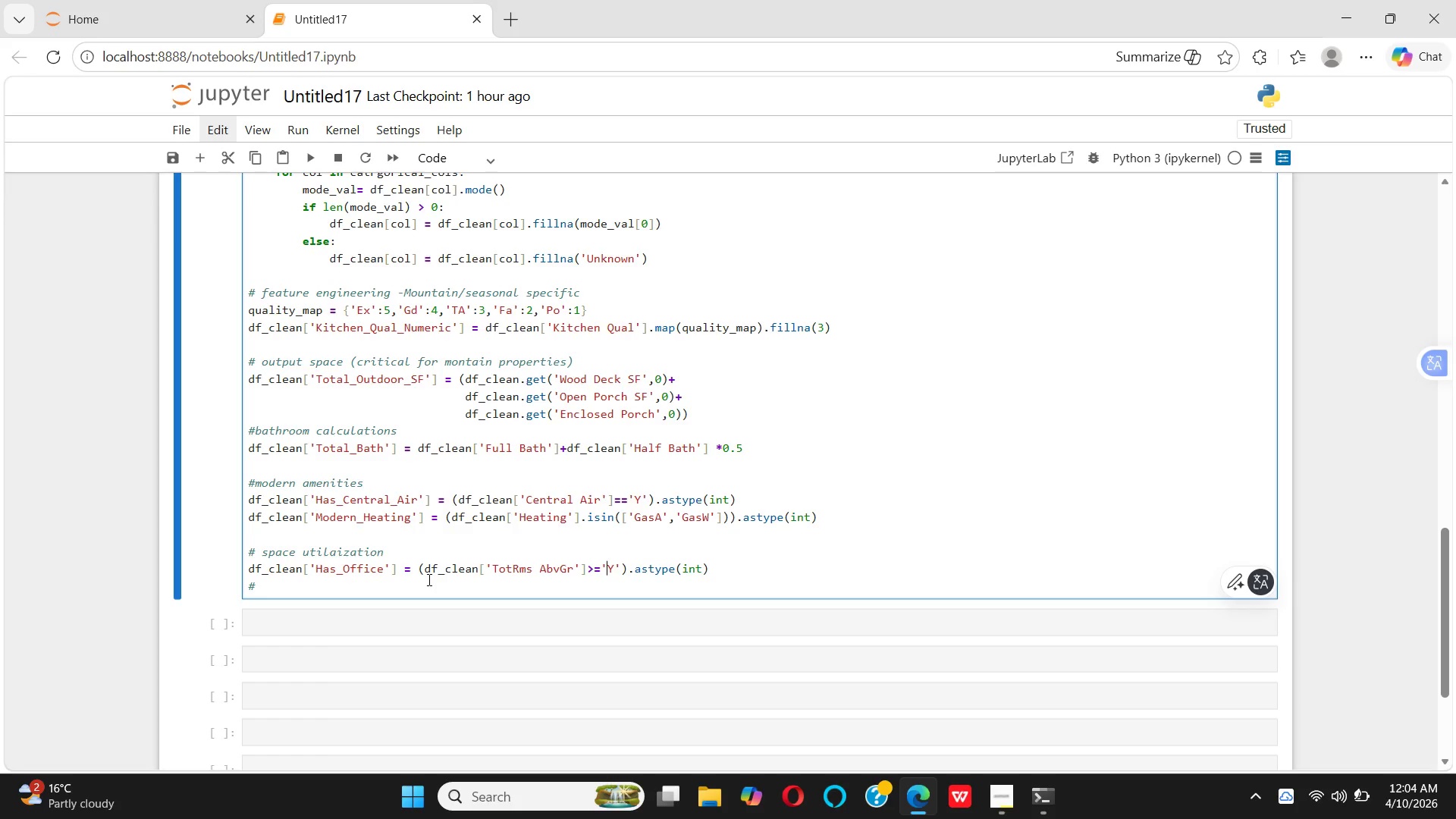 
key(ArrowRight)
 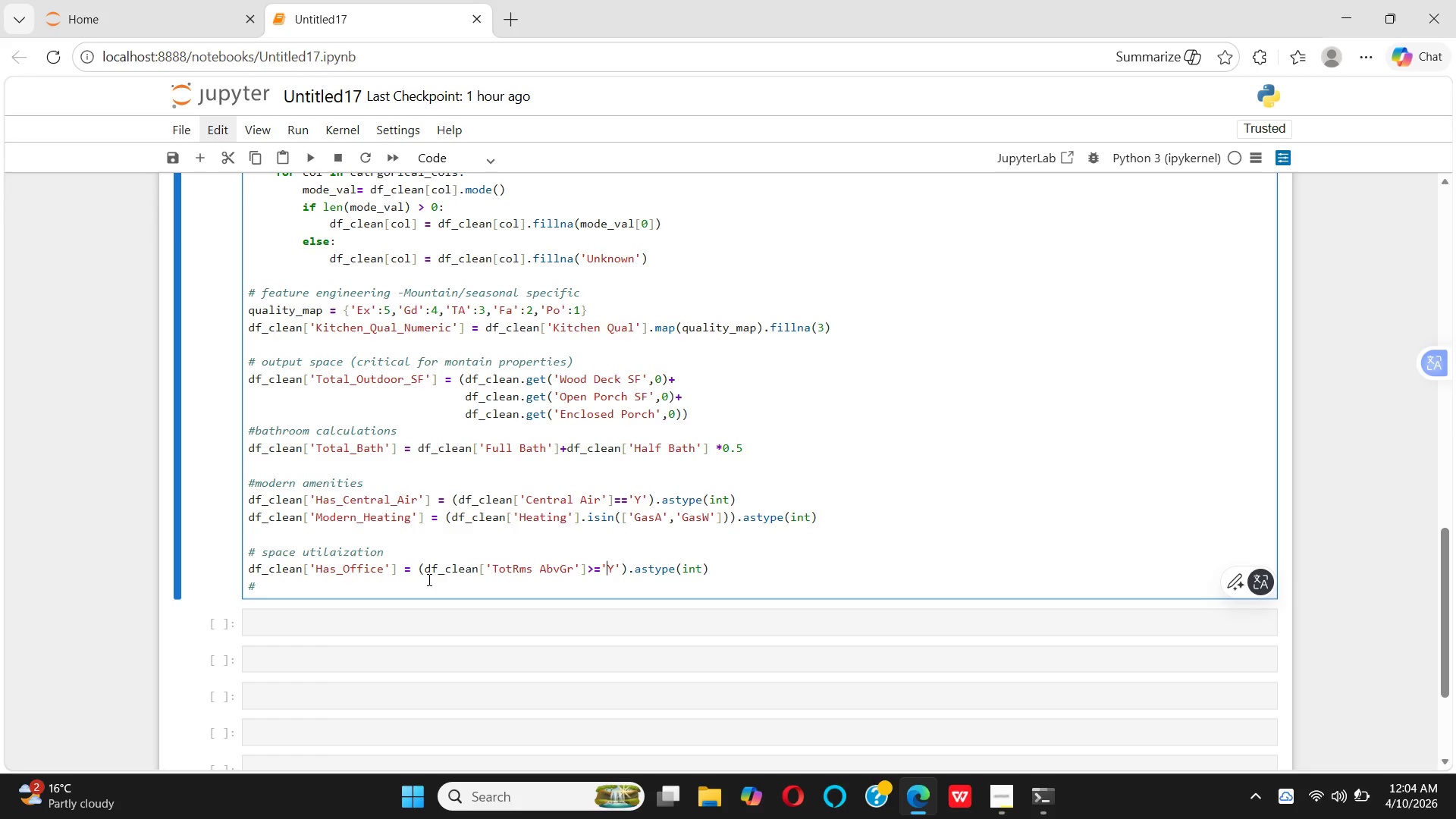 
key(ArrowRight)
 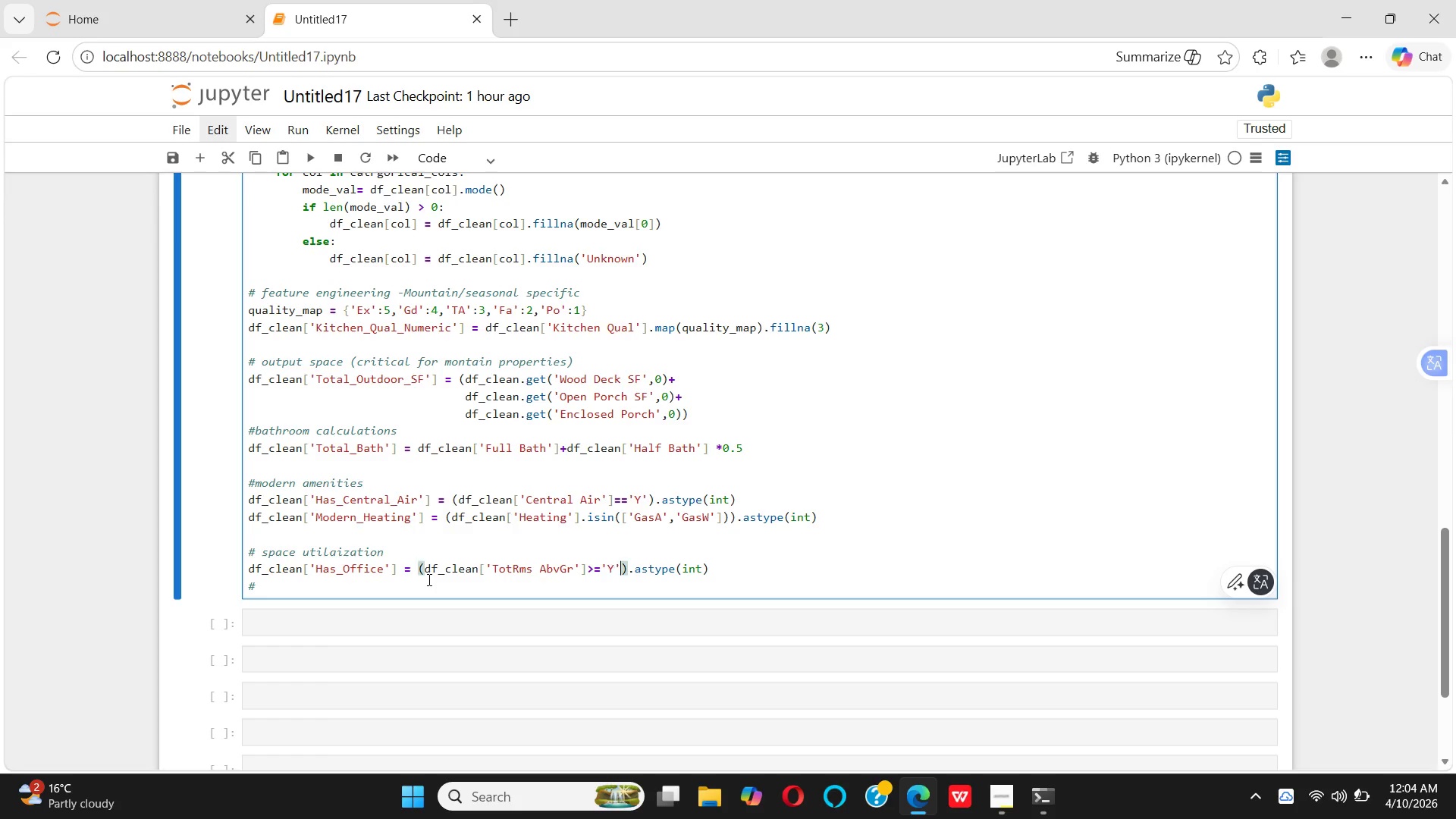 
key(ArrowRight)
 